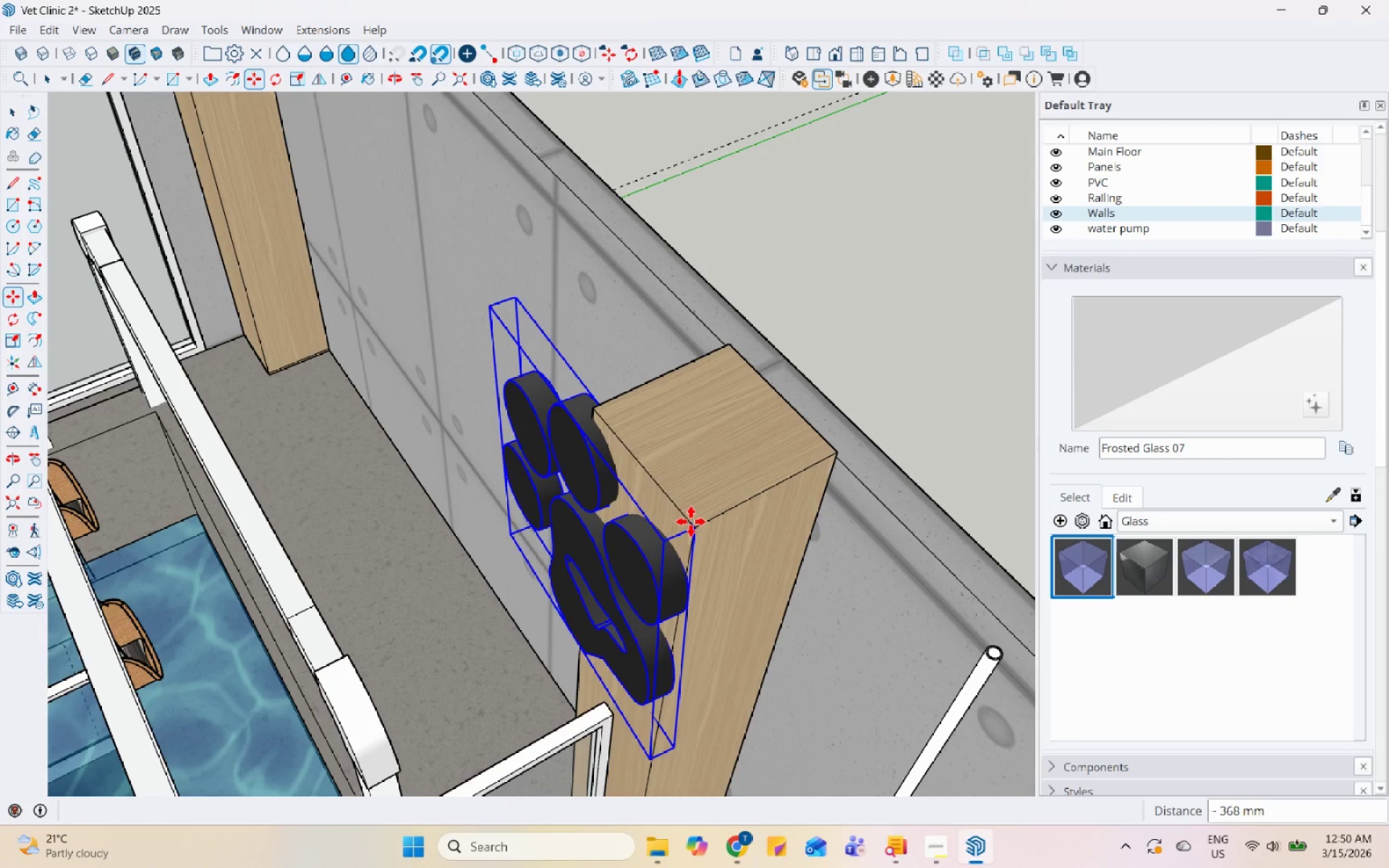 
scroll: coordinate [693, 530], scroll_direction: up, amount: 11.0
 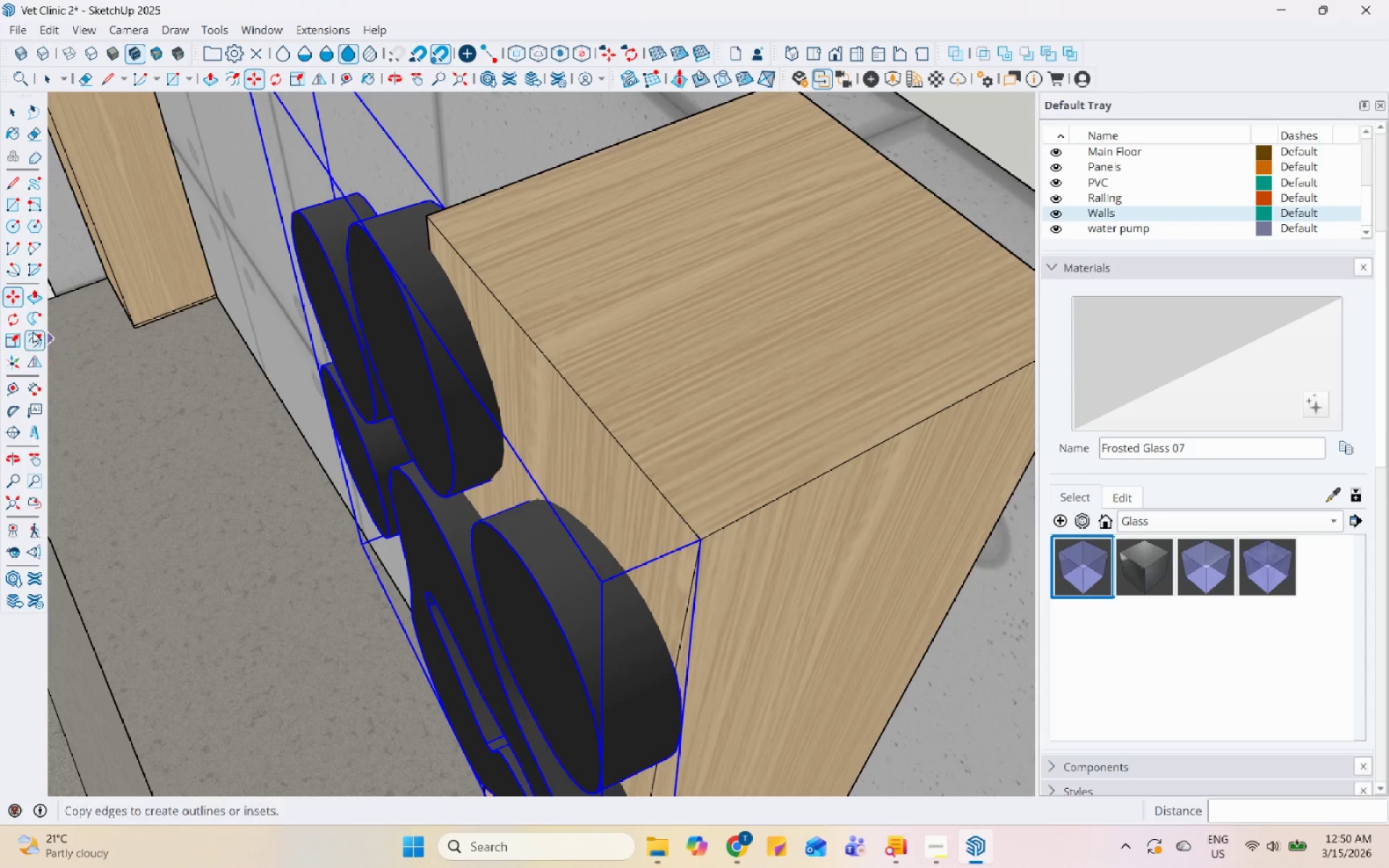 
left_click_drag(start_coordinate=[7, 315], to_coordinate=[11, 314])
 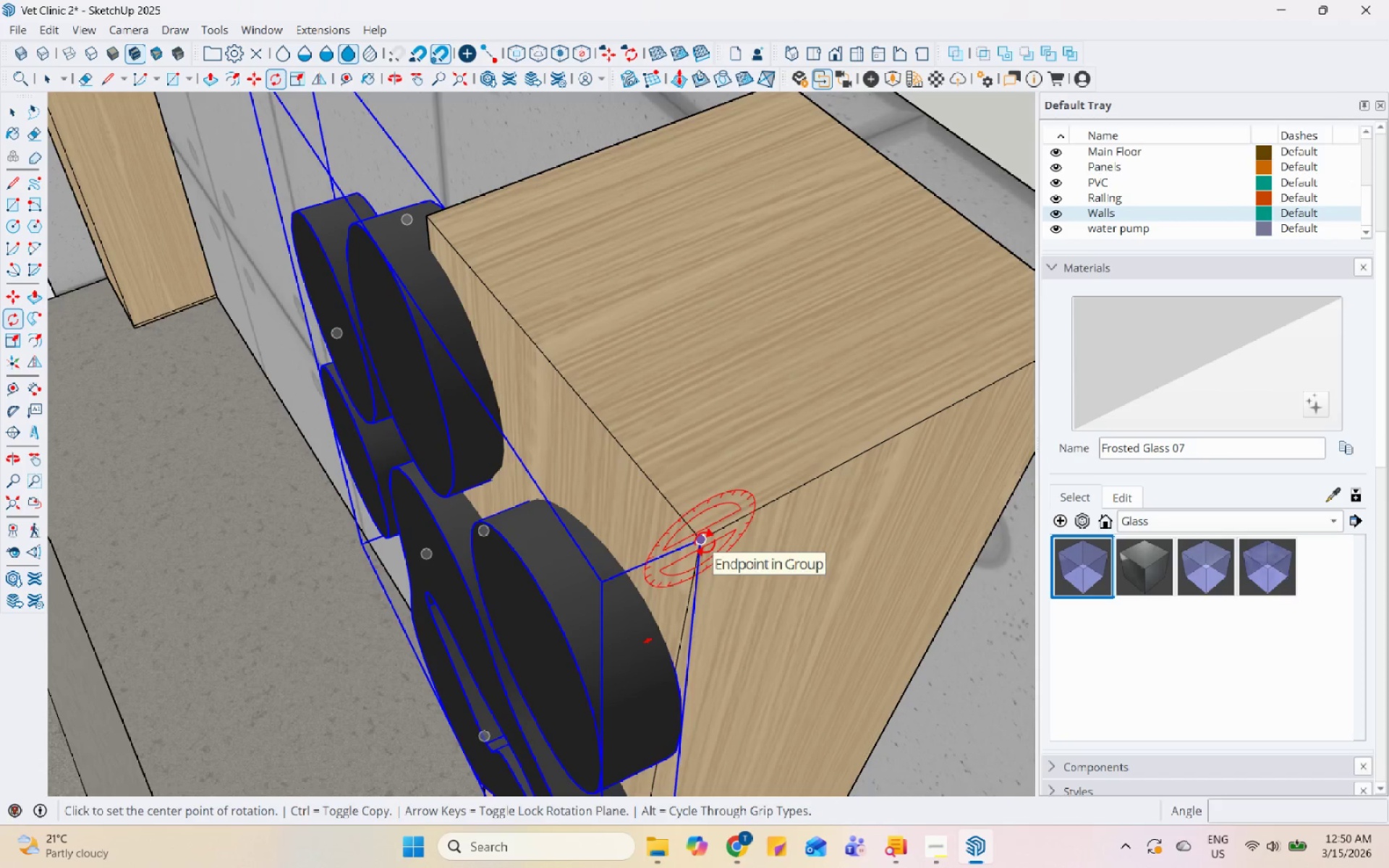 
key(ArrowUp)
 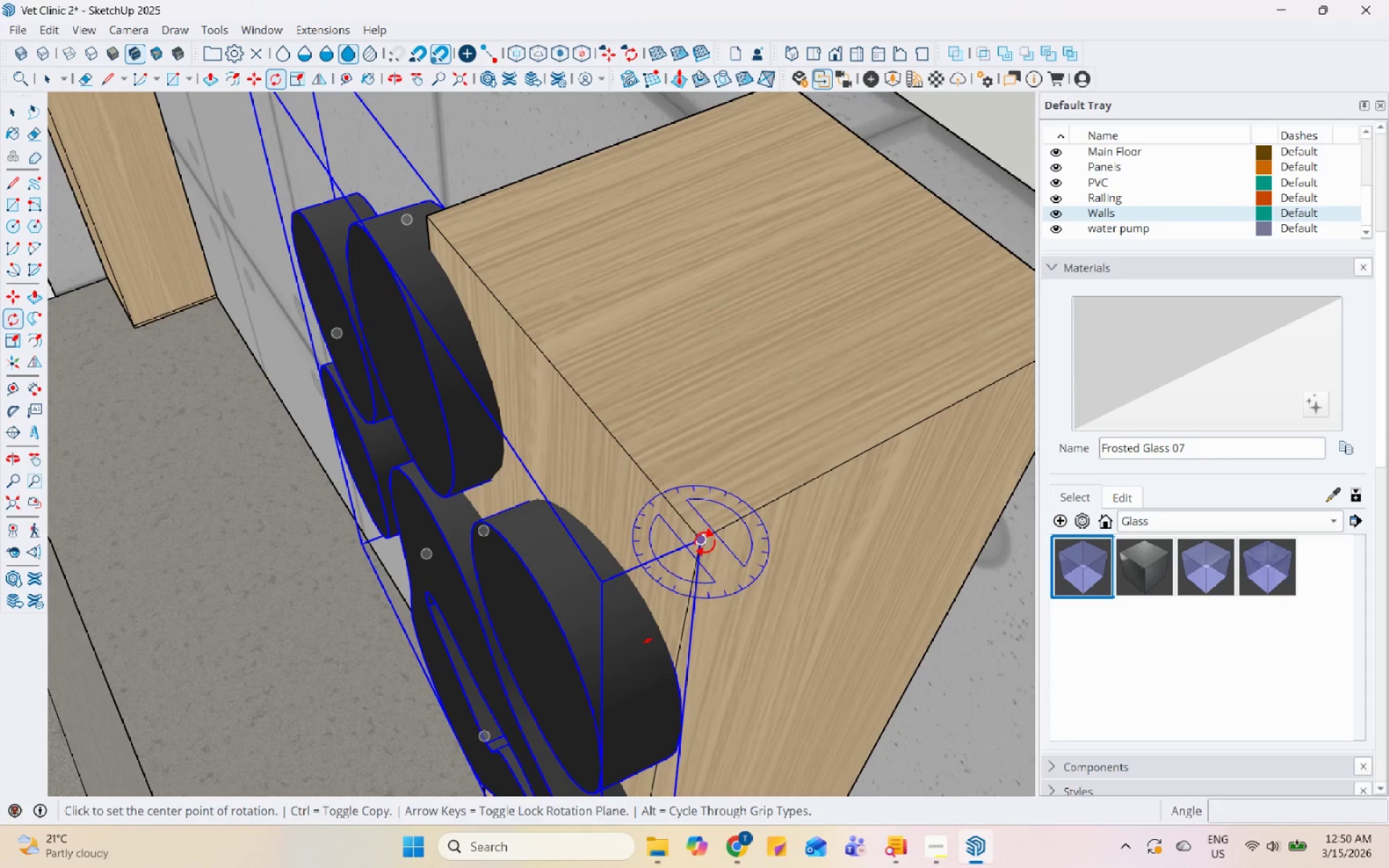 
left_click([705, 542])
 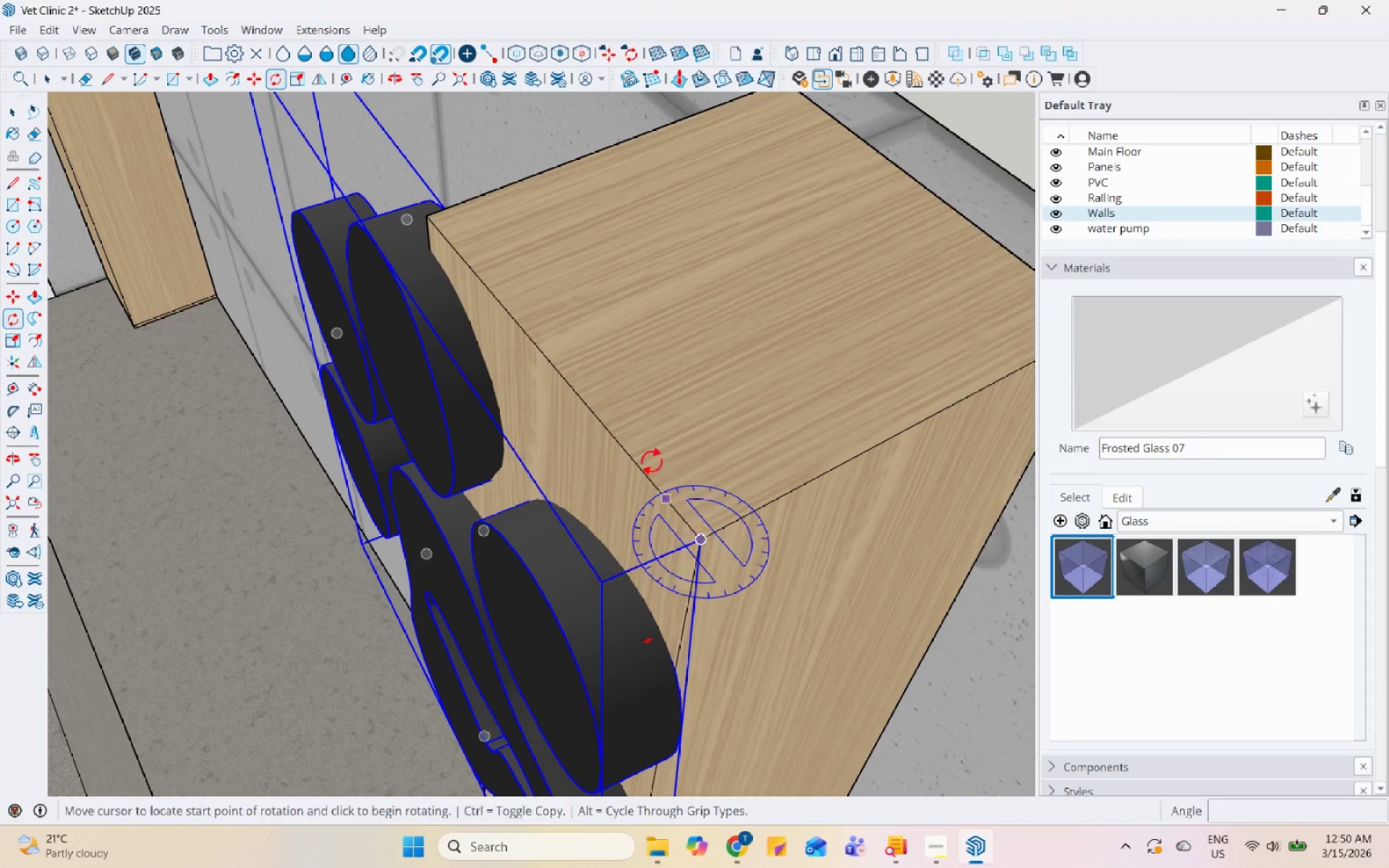 
scroll: coordinate [667, 565], scroll_direction: down, amount: 5.0
 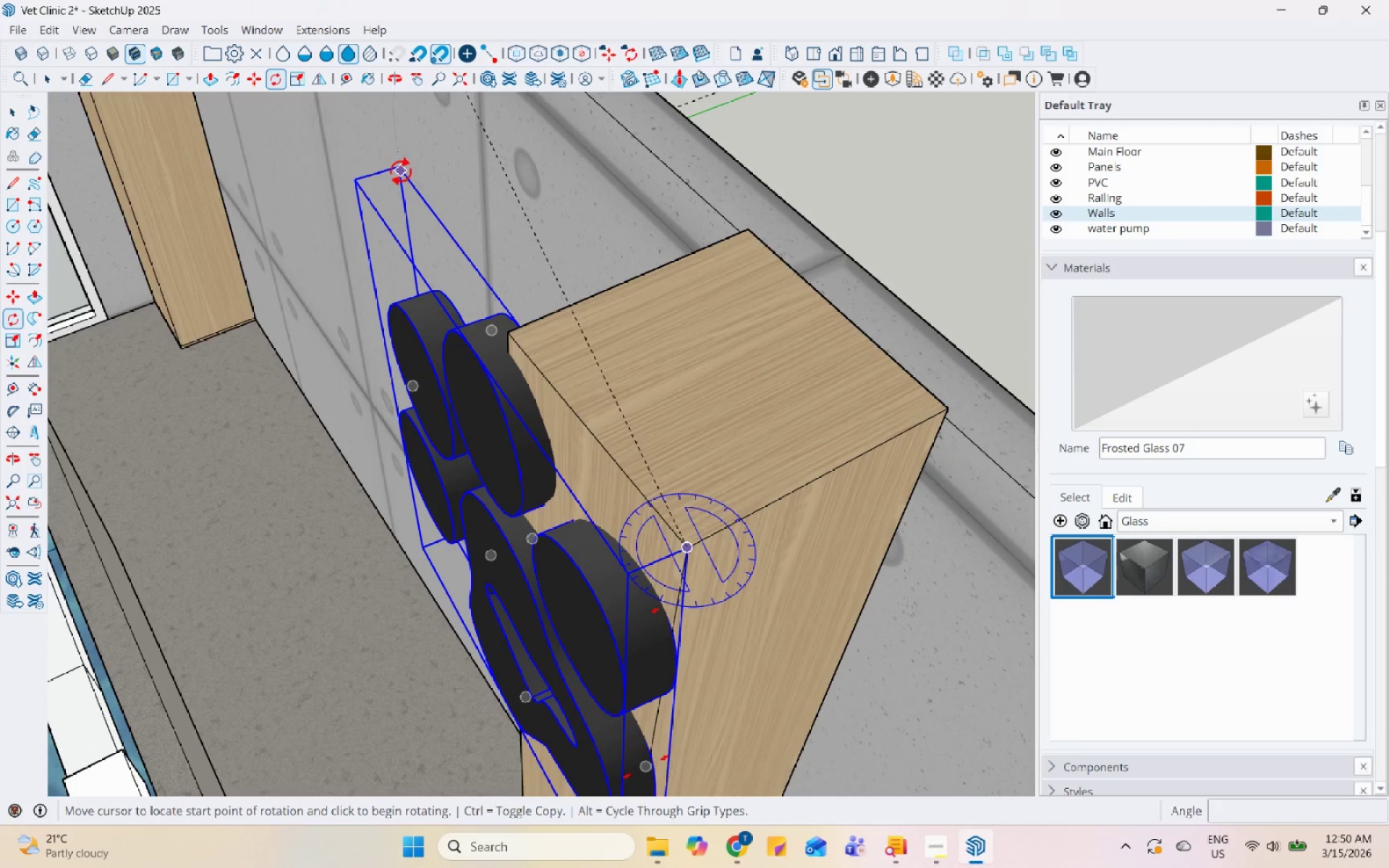 
scroll: coordinate [401, 162], scroll_direction: up, amount: 5.0
 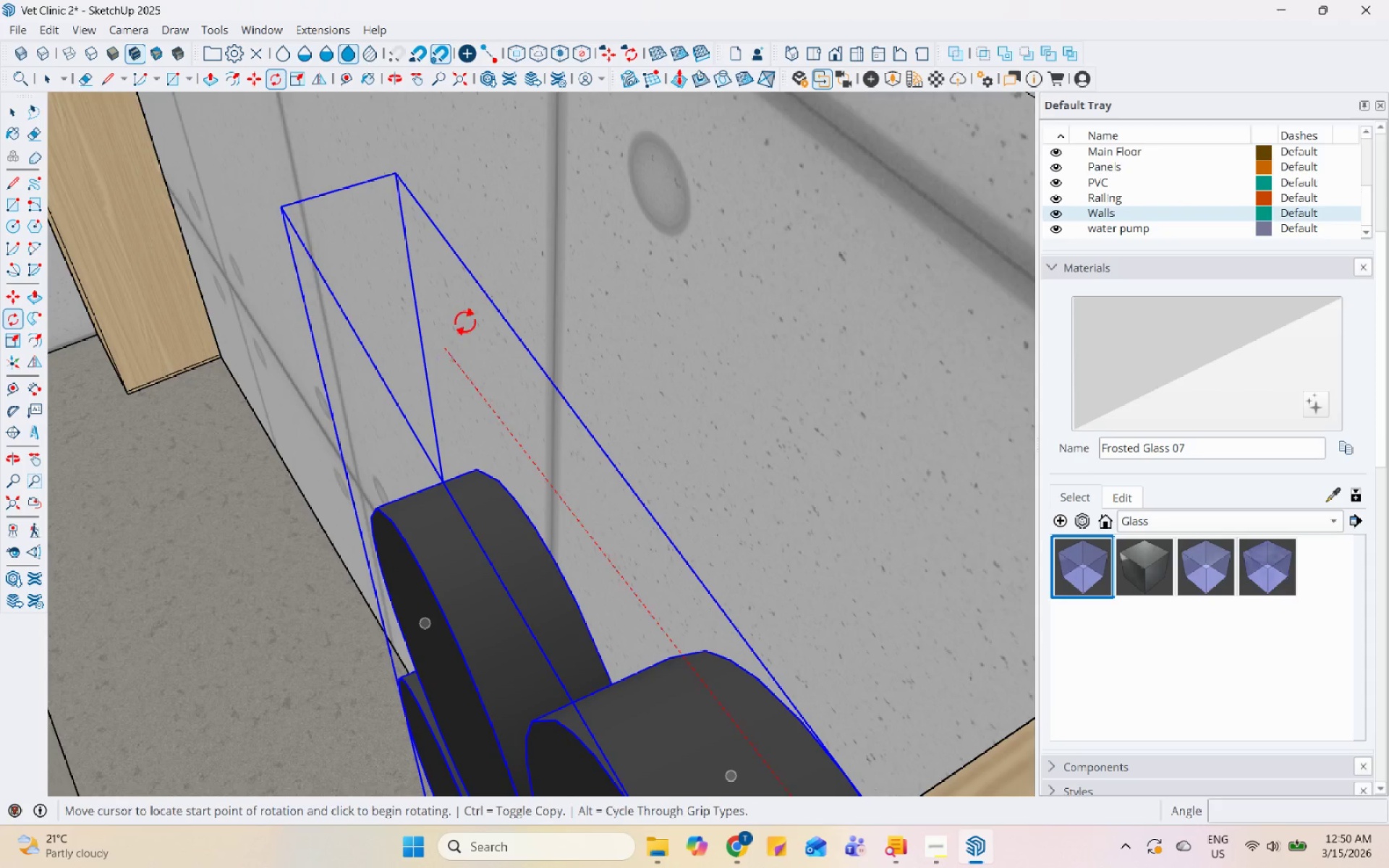 
scroll: coordinate [508, 329], scroll_direction: down, amount: 6.0
 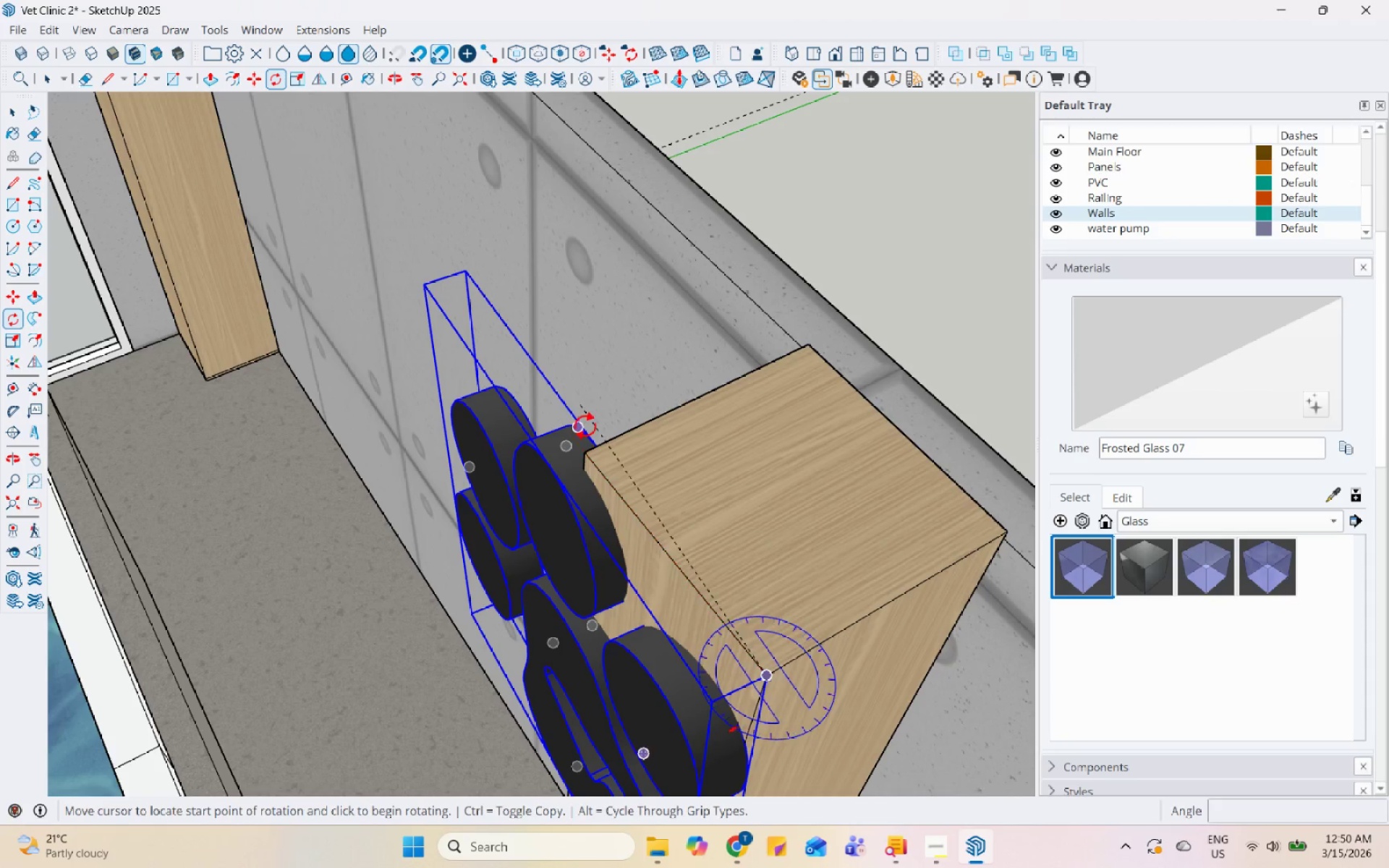 
scroll: coordinate [586, 426], scroll_direction: up, amount: 4.0
 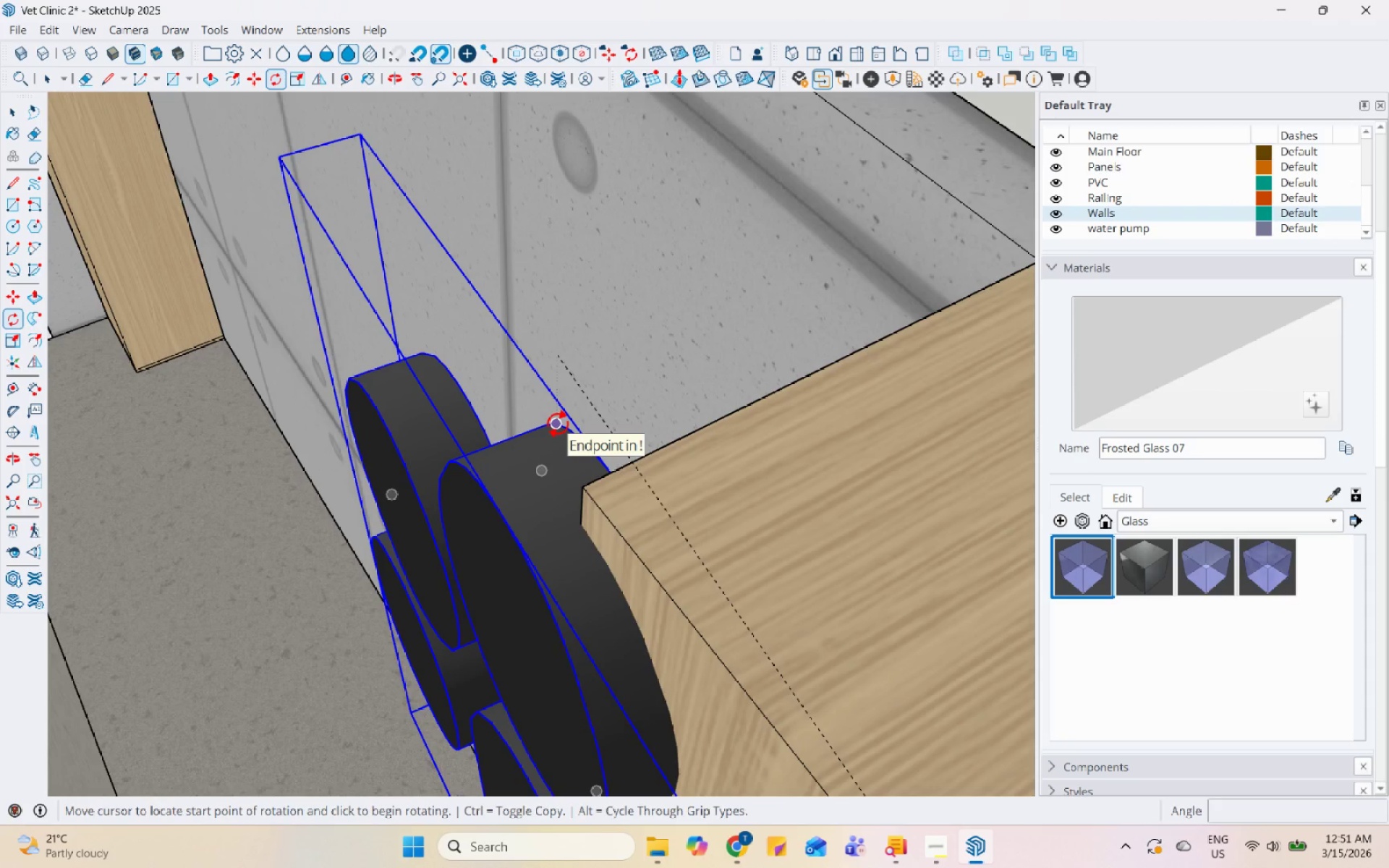 
left_click([556, 422])
 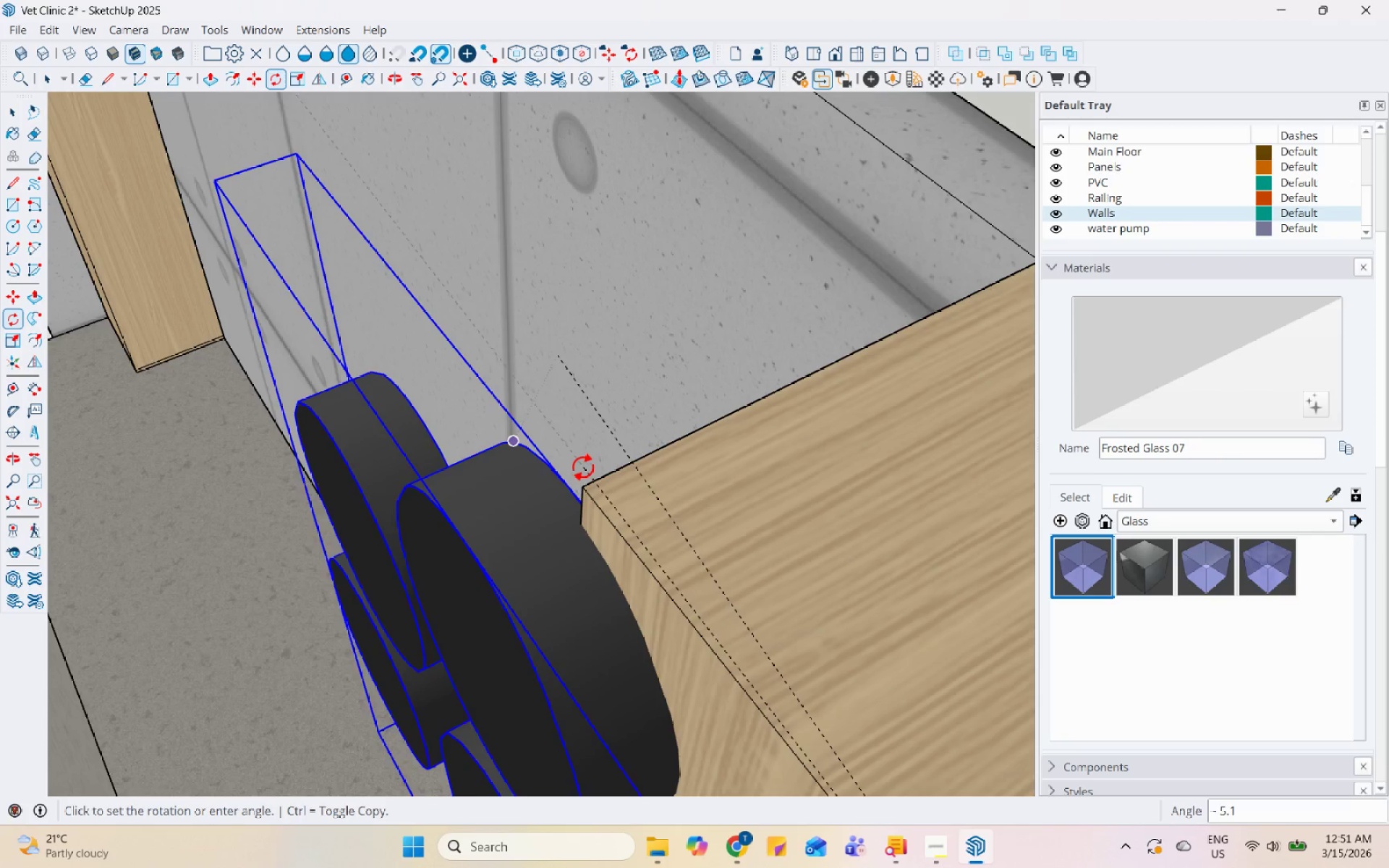 
left_click([584, 469])
 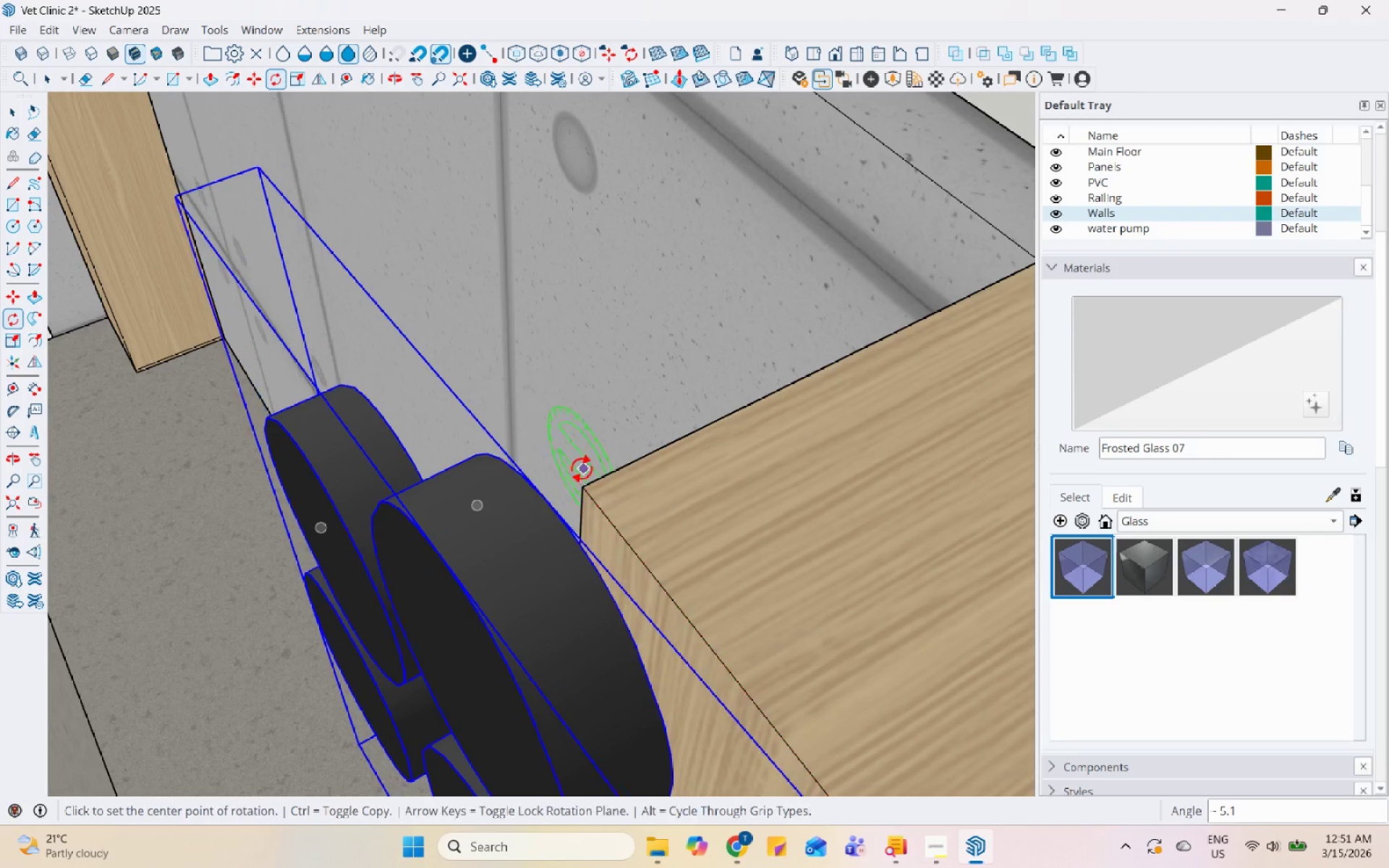 
scroll: coordinate [514, 351], scroll_direction: down, amount: 3.0
 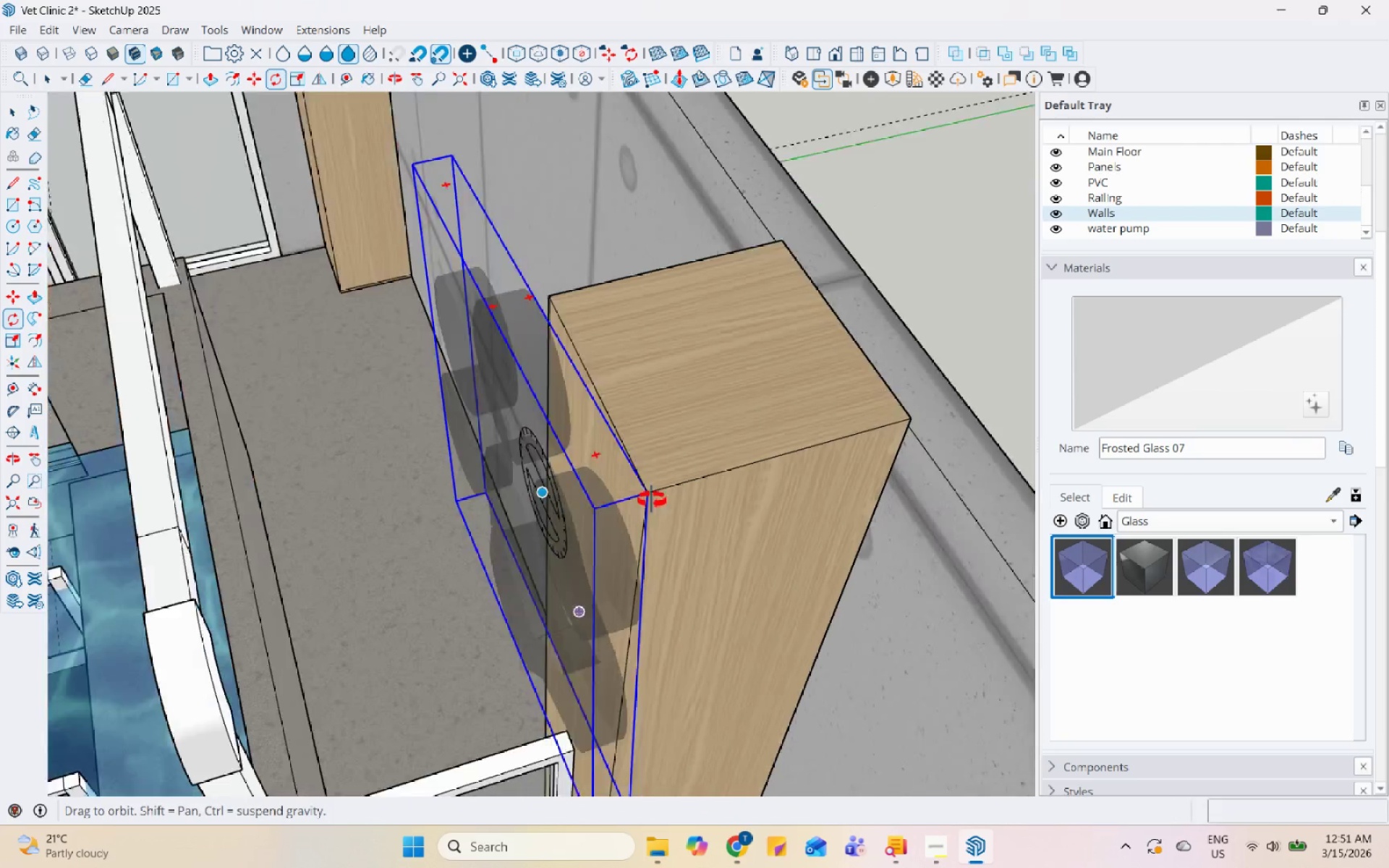 
key(Space)
 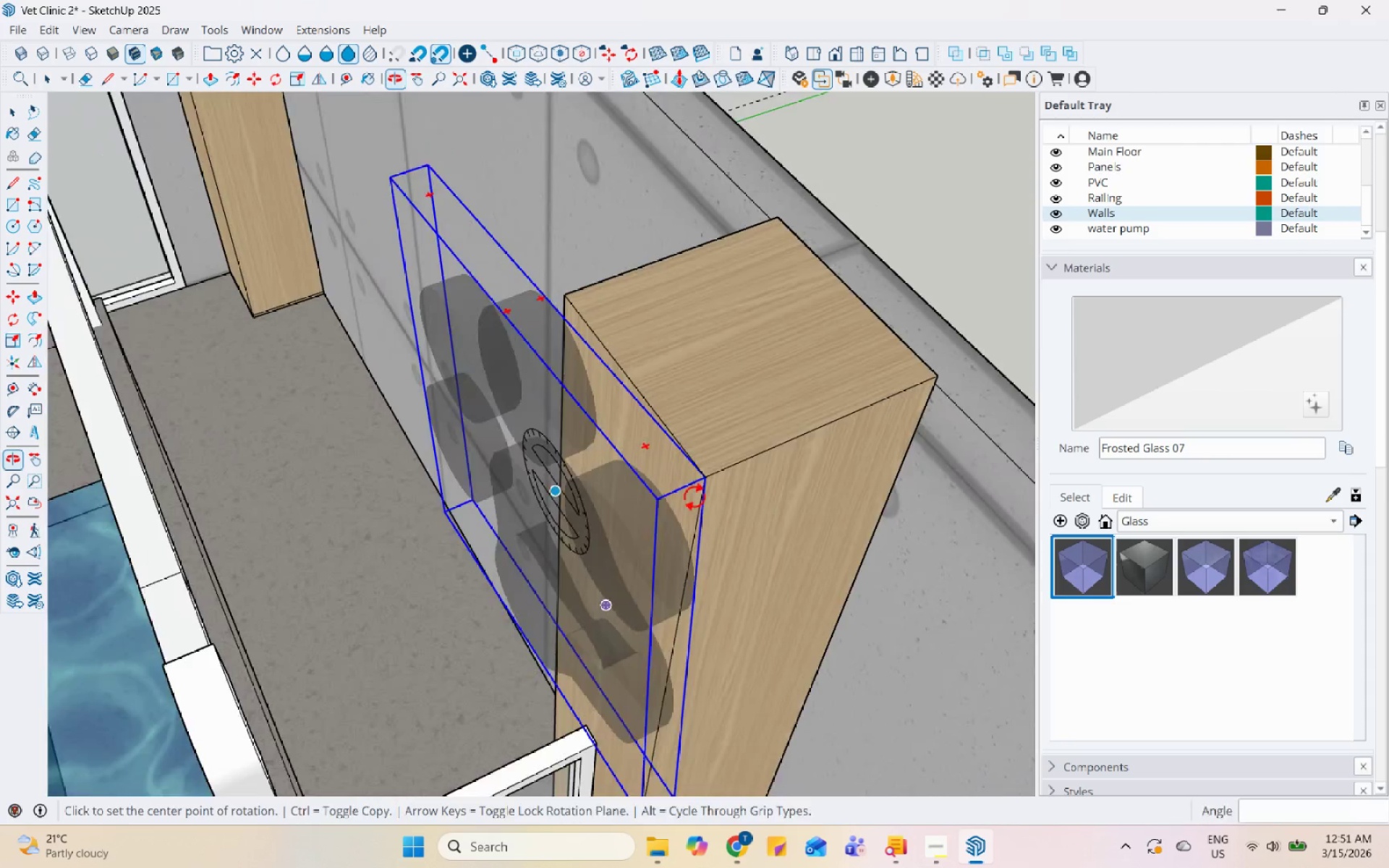 
key(Control+Z)
 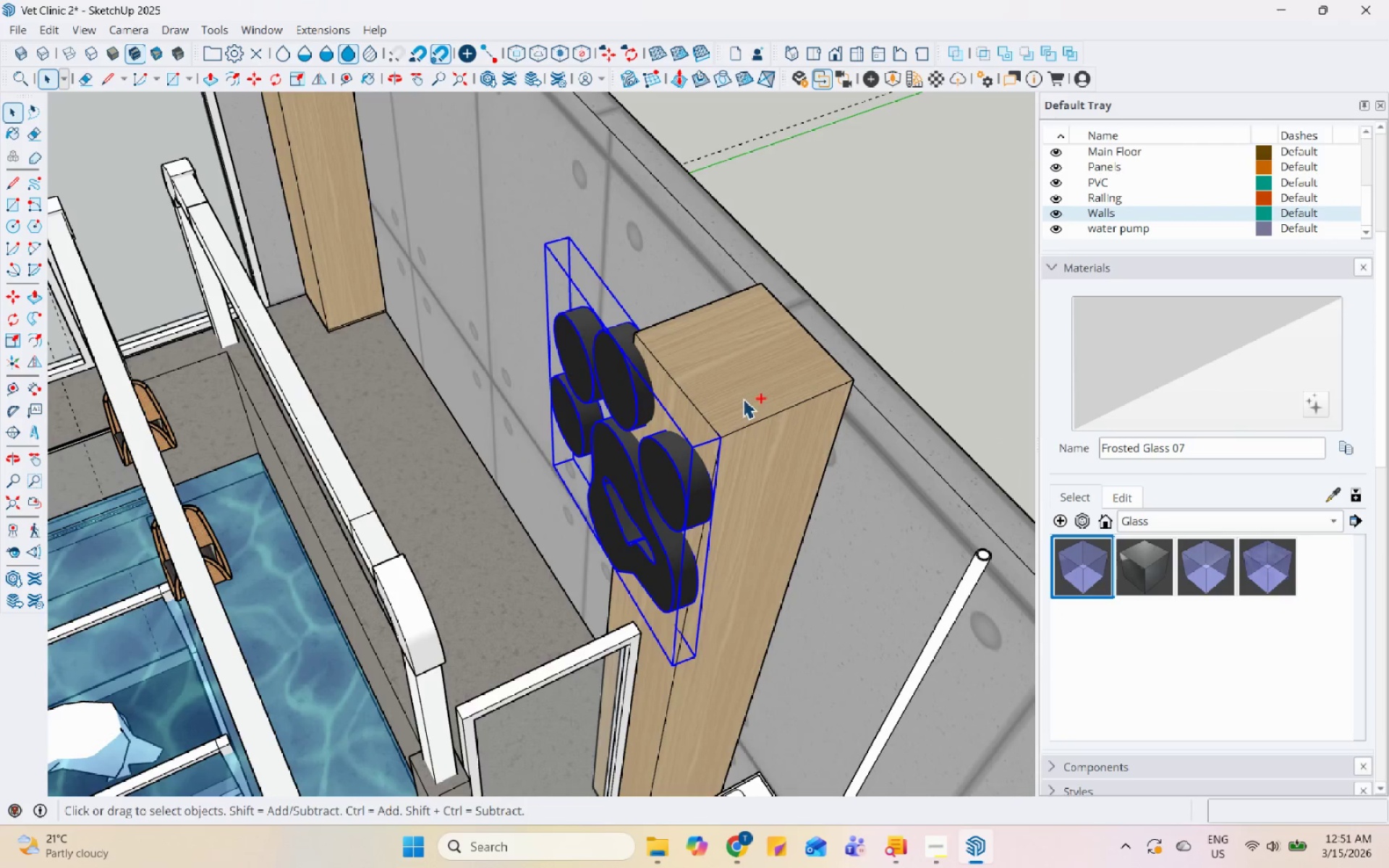 
scroll: coordinate [732, 401], scroll_direction: down, amount: 6.0
 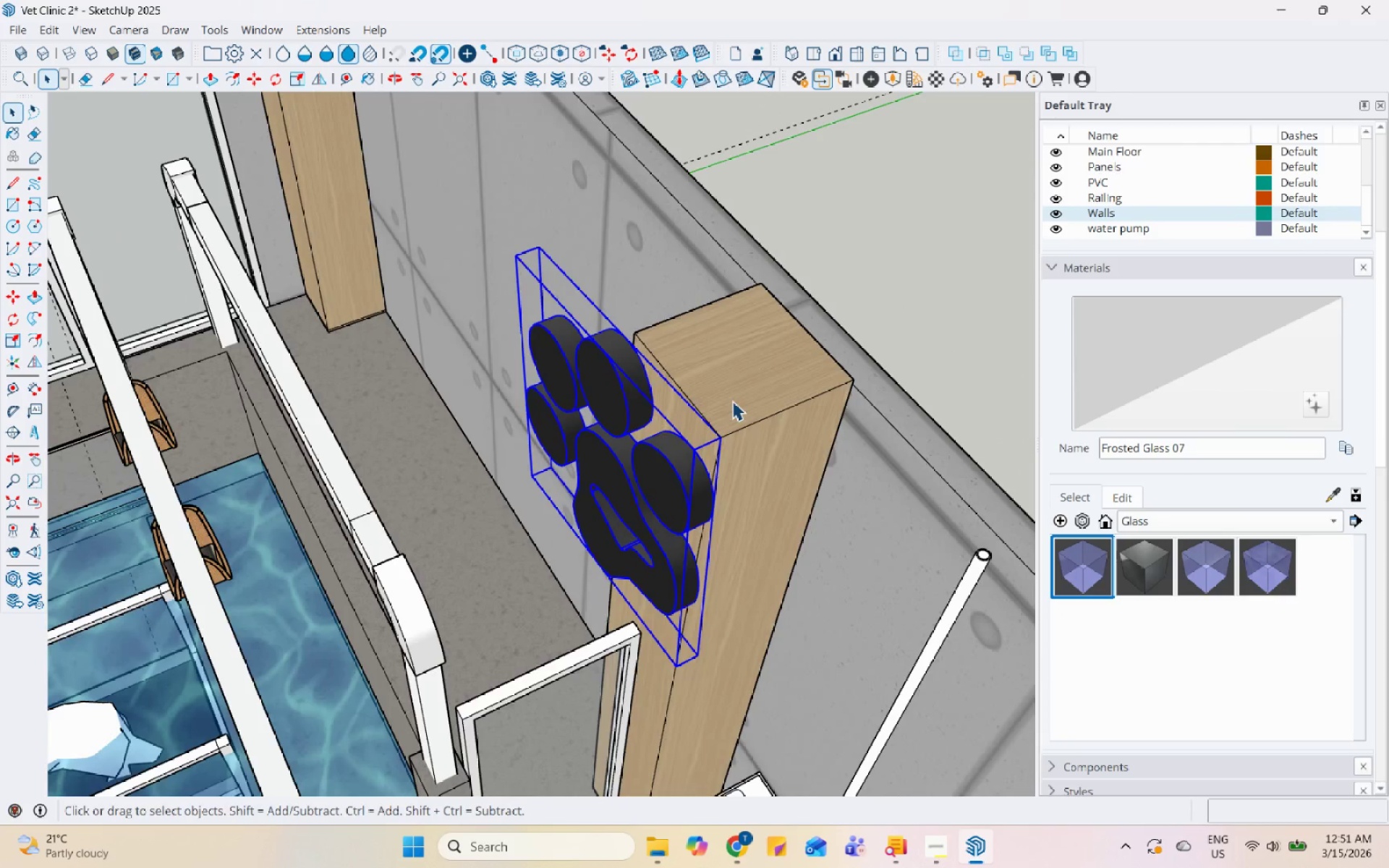 
key(Control+Z)
 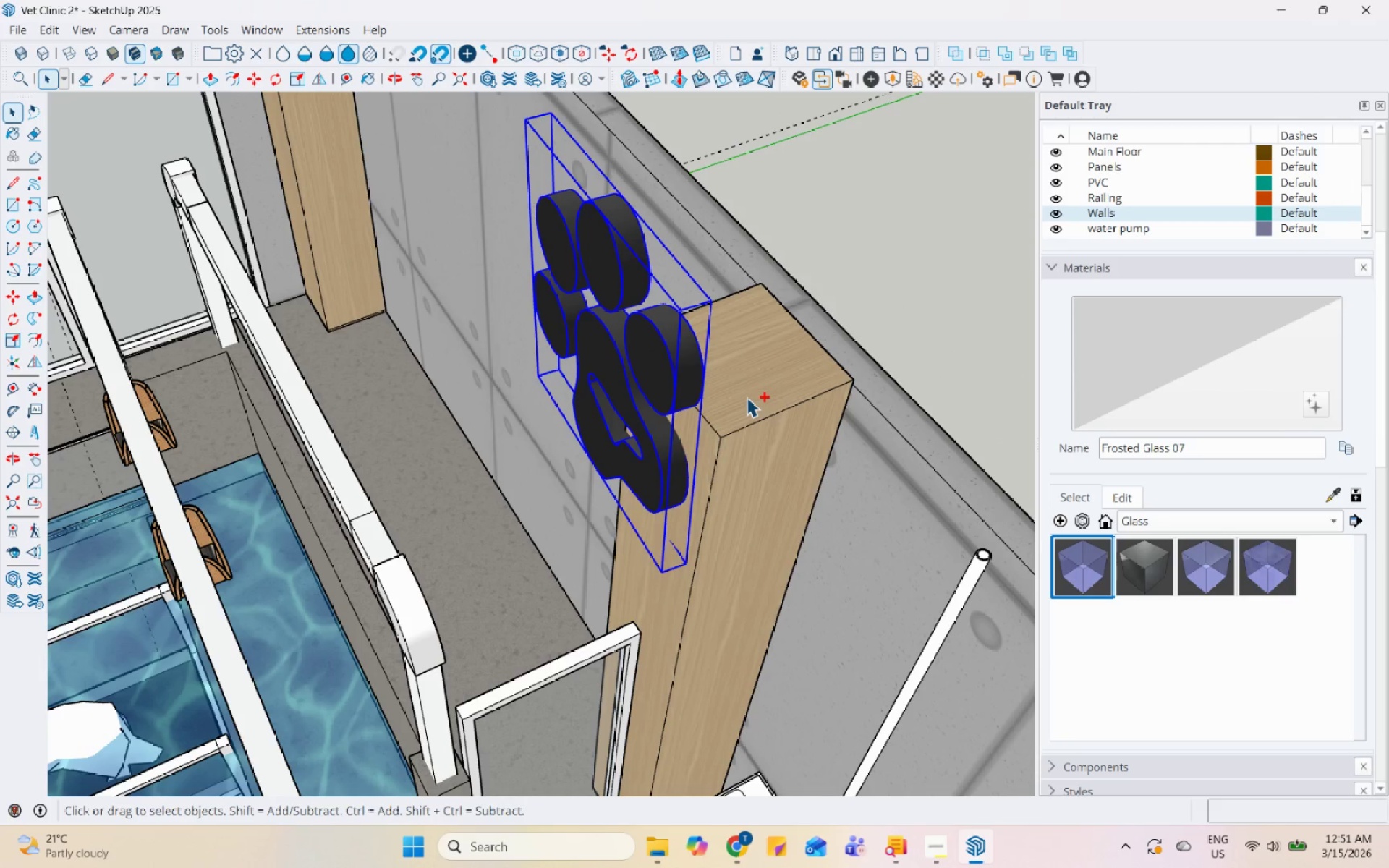 
key(Control+Z)
 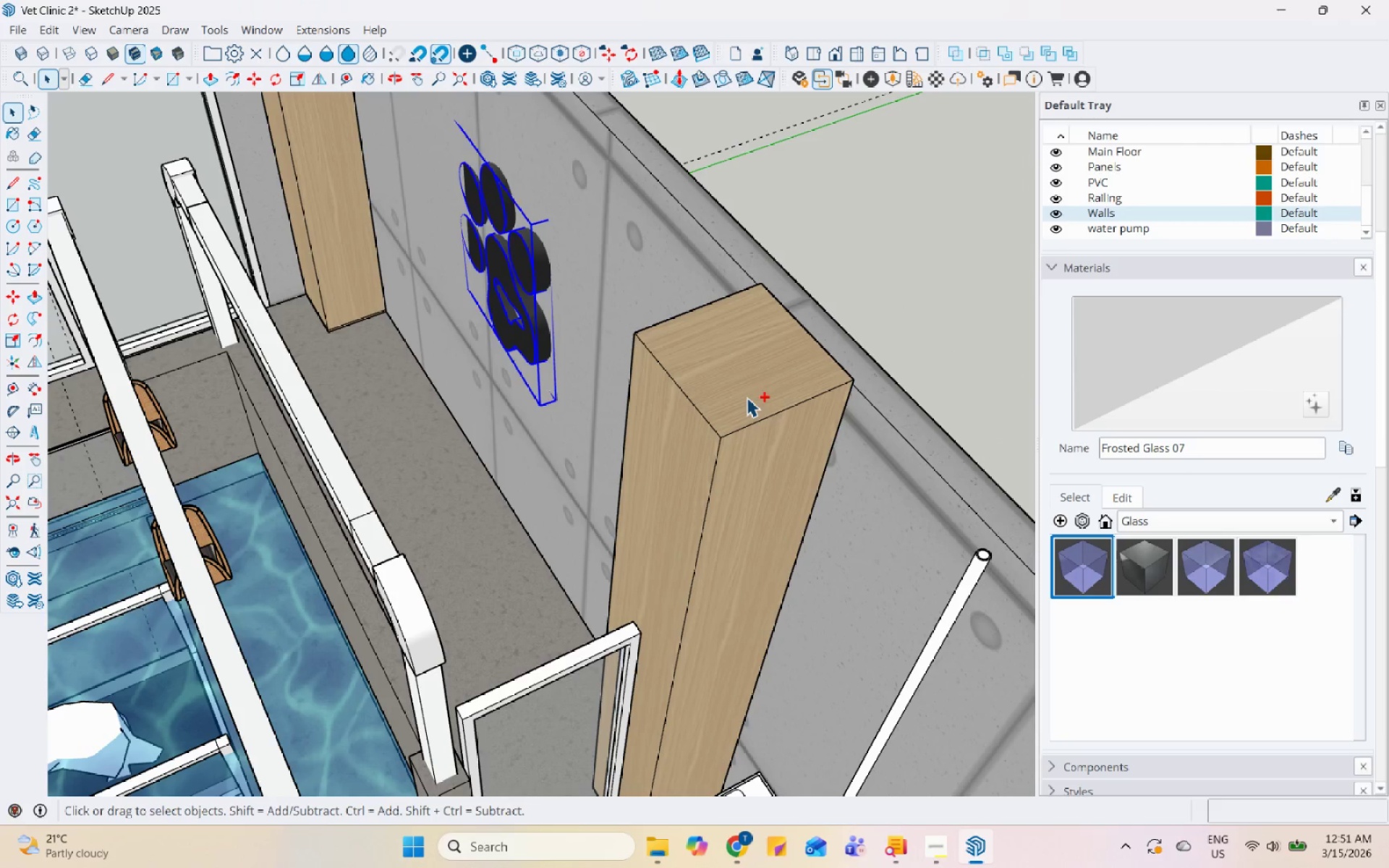 
key(Control+Z)
 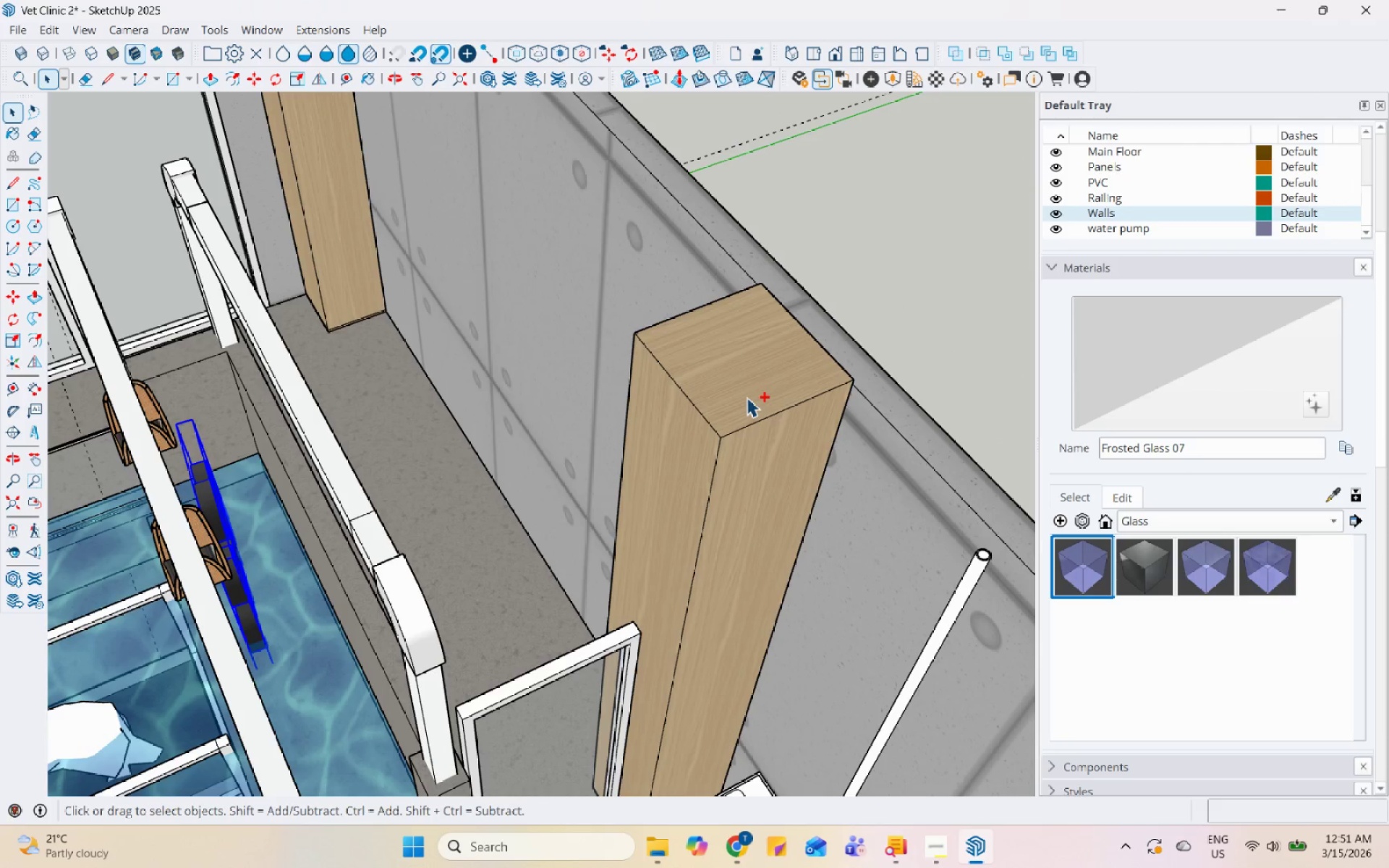 
key(Control+Z)
 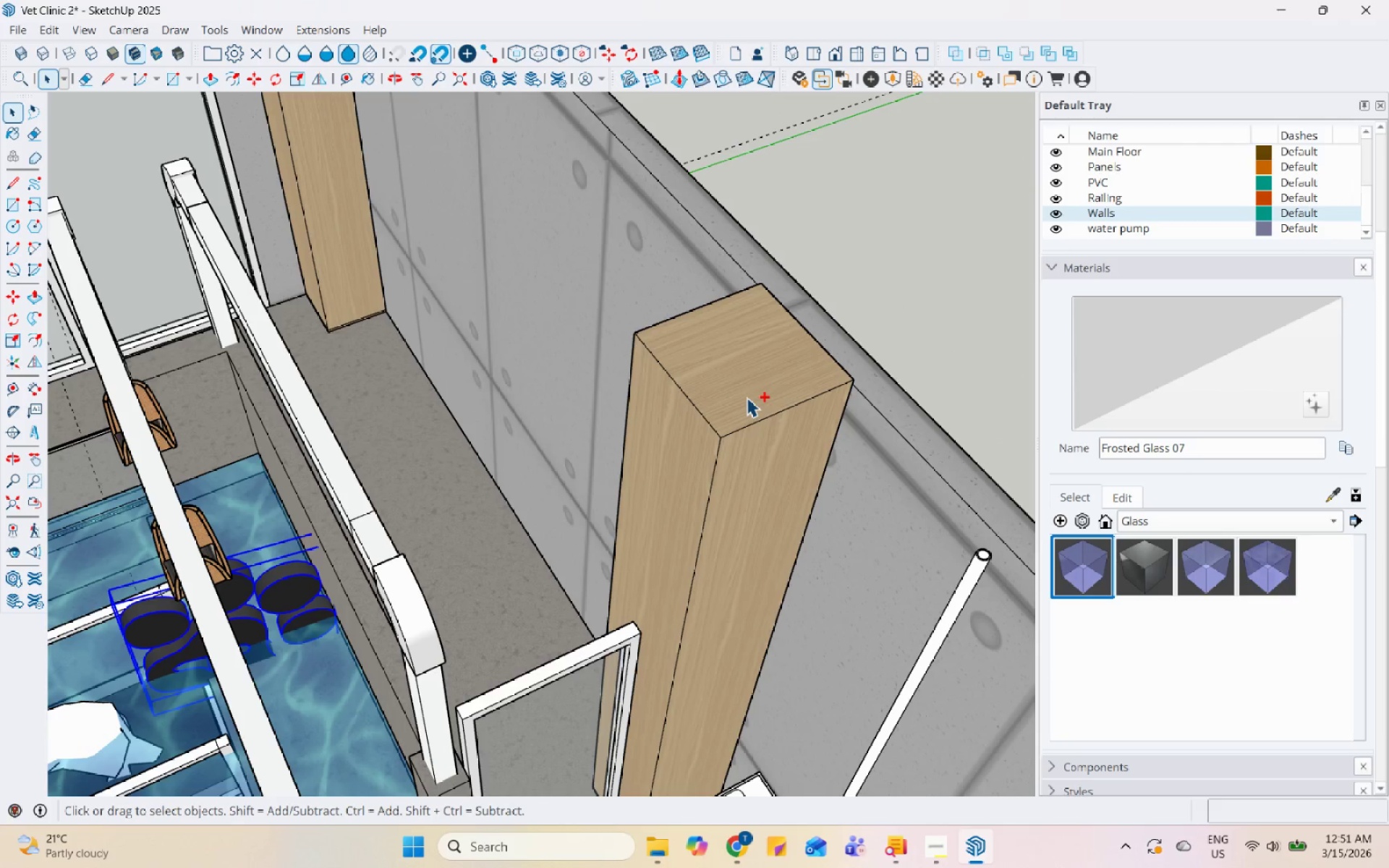 
key(Control+Z)
 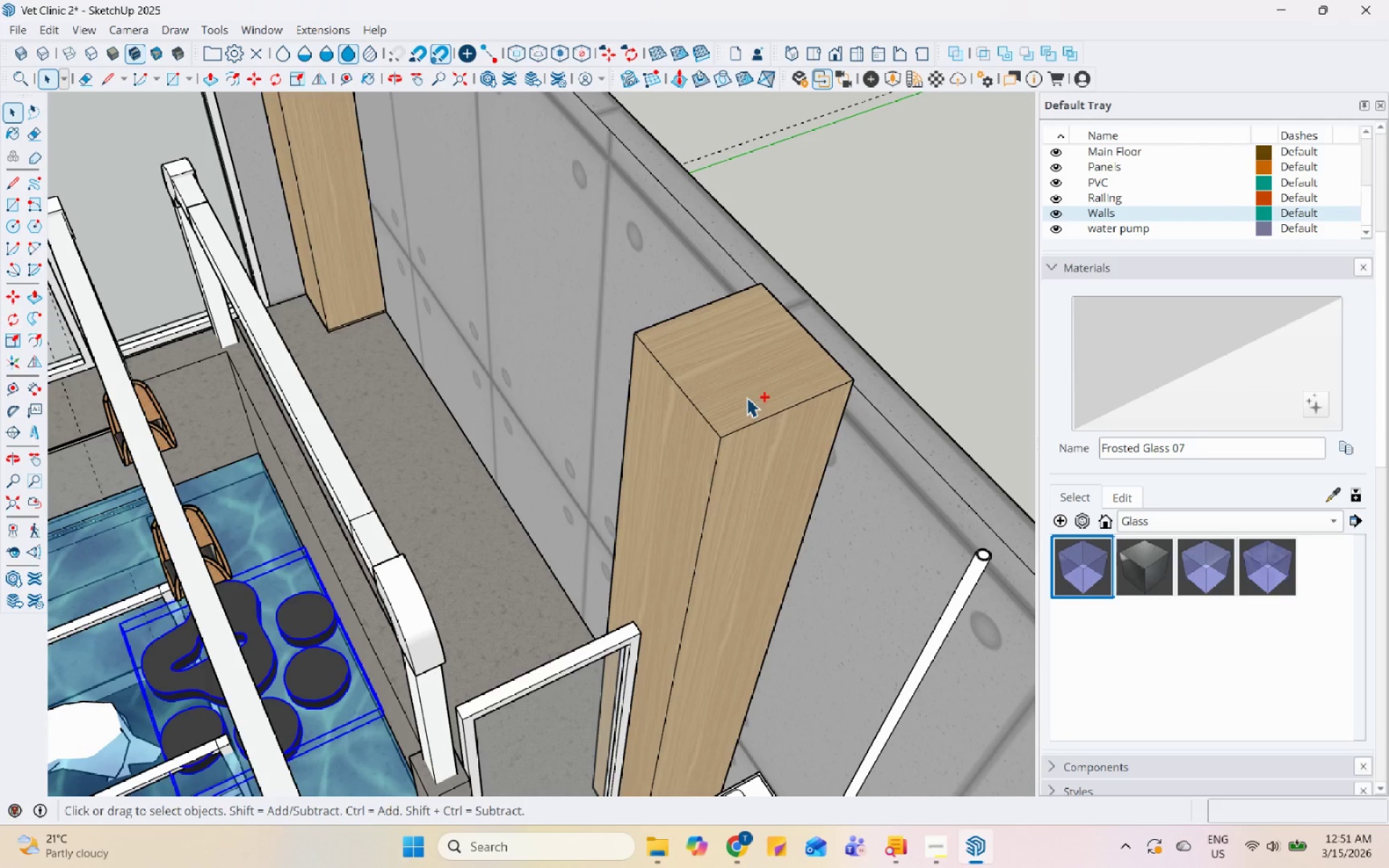 
scroll: coordinate [352, 760], scroll_direction: down, amount: 6.0
 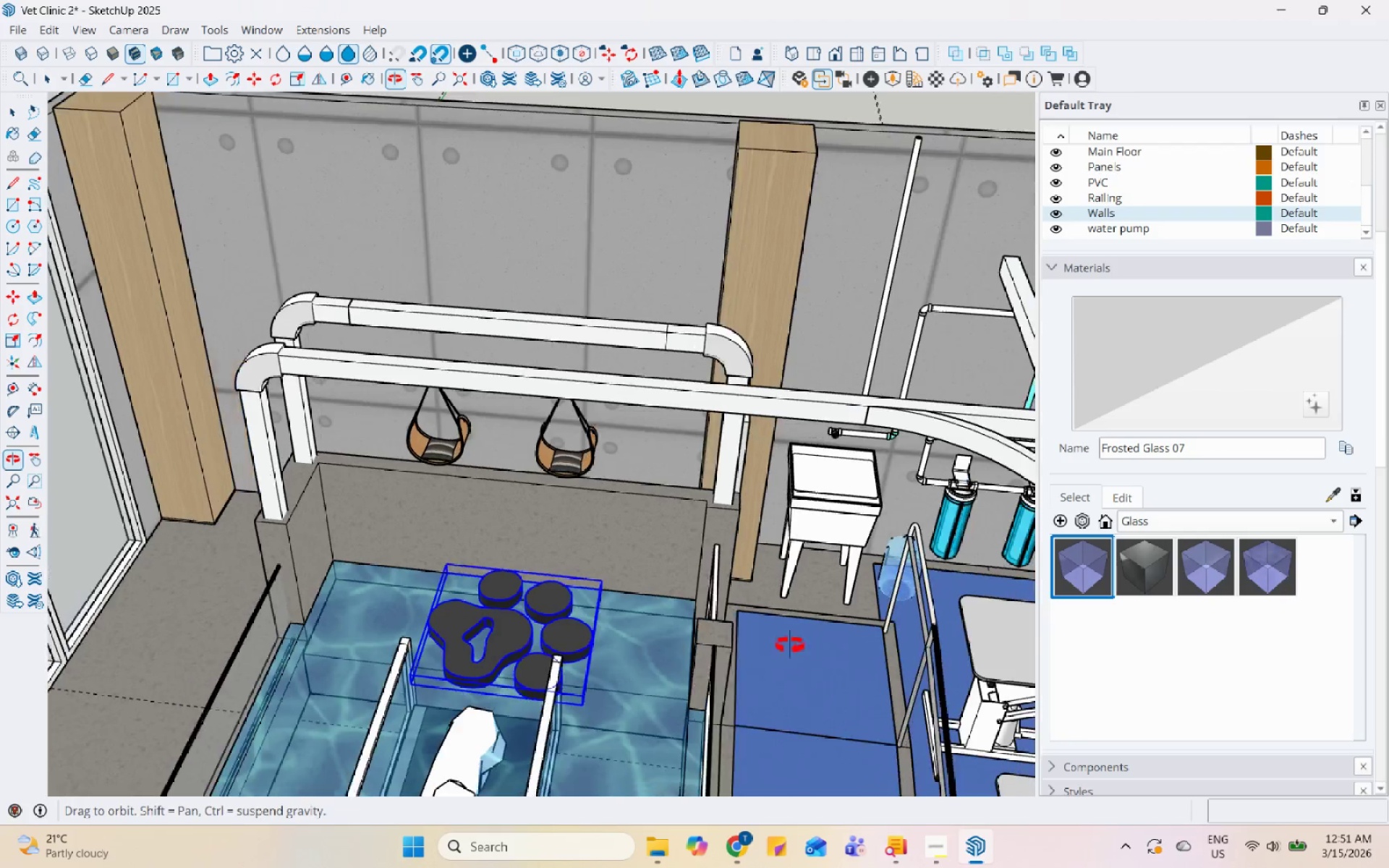 
scroll: coordinate [770, 595], scroll_direction: up, amount: 25.0
 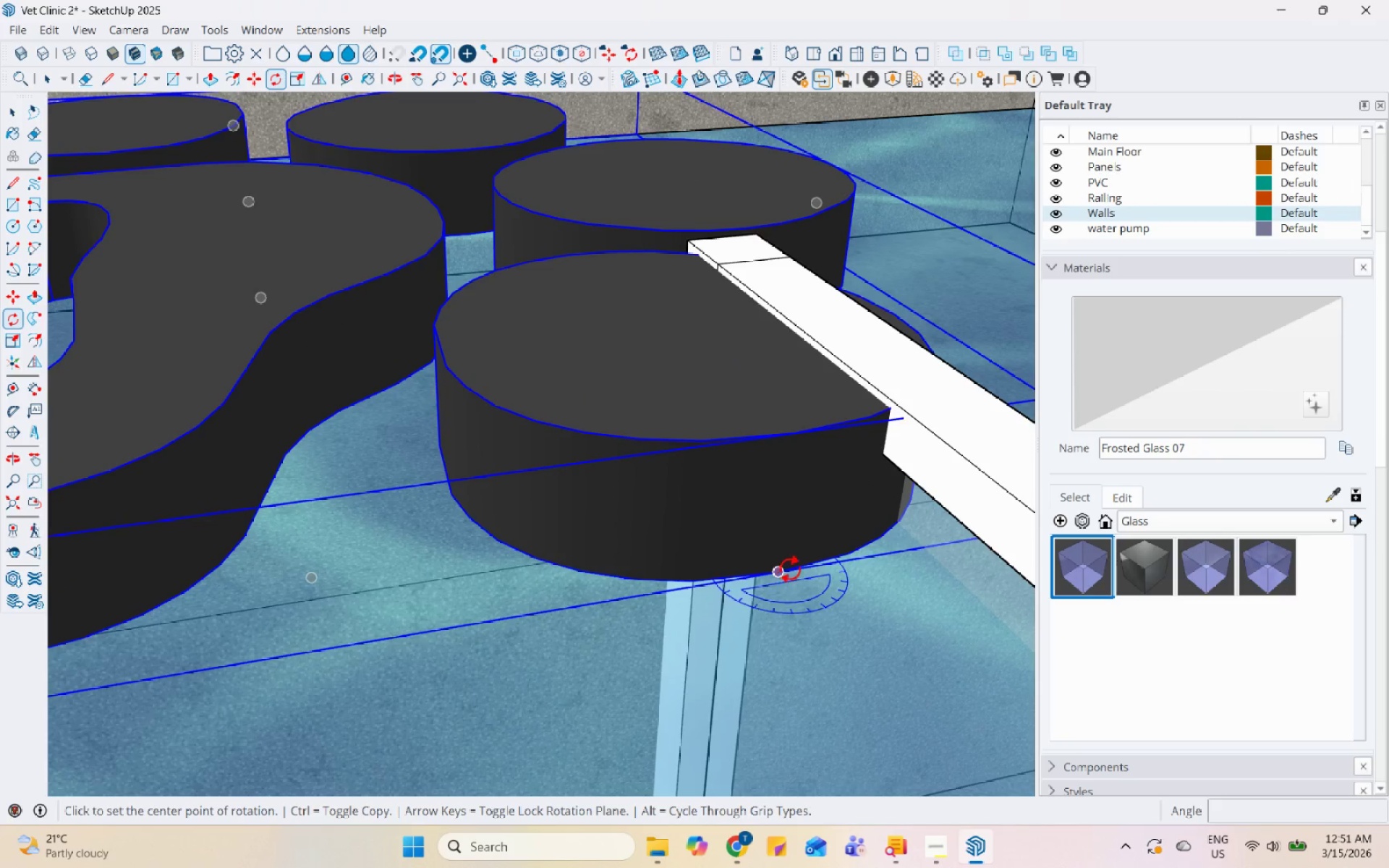 
wait(5.8)
 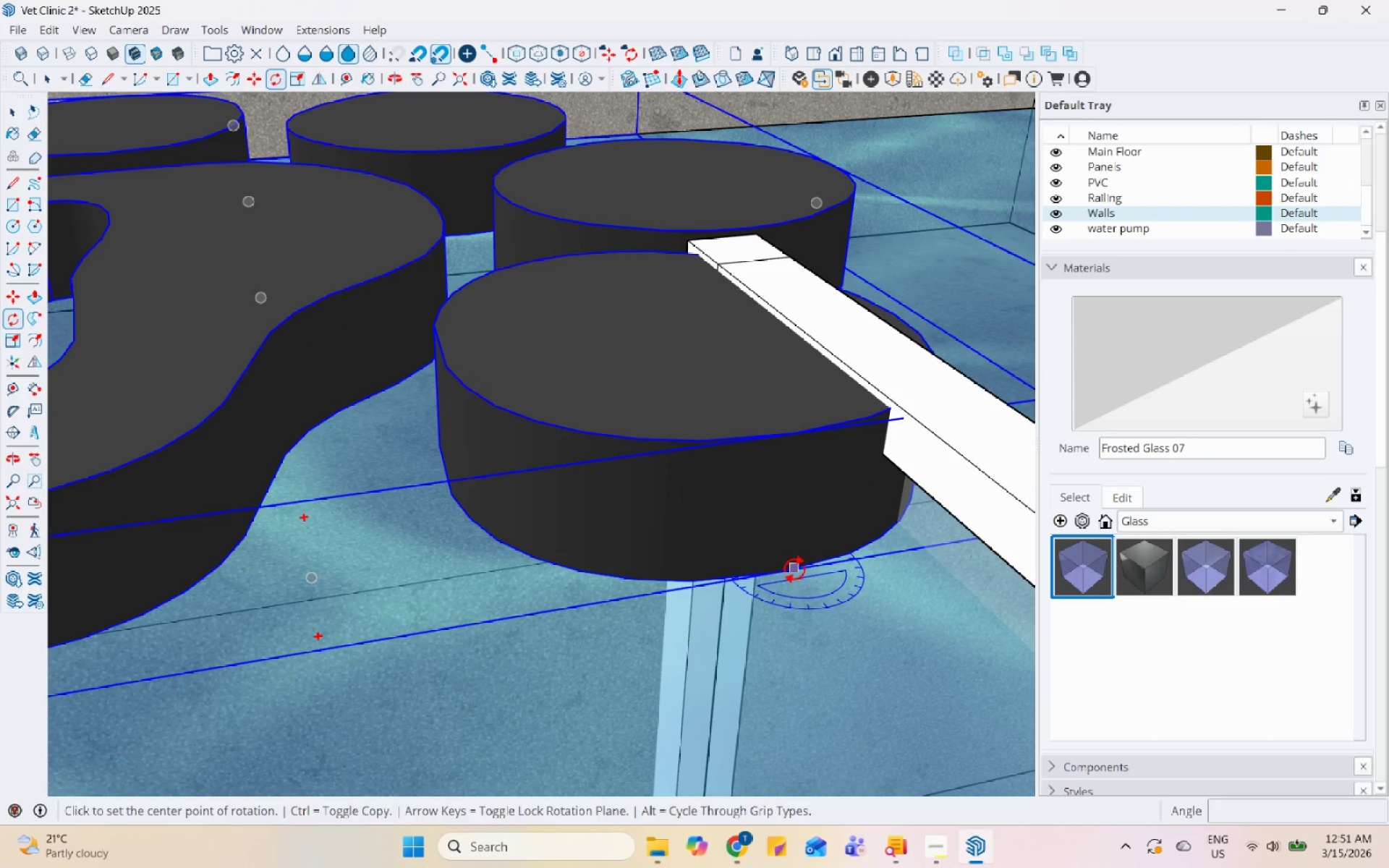 
left_click([782, 569])
 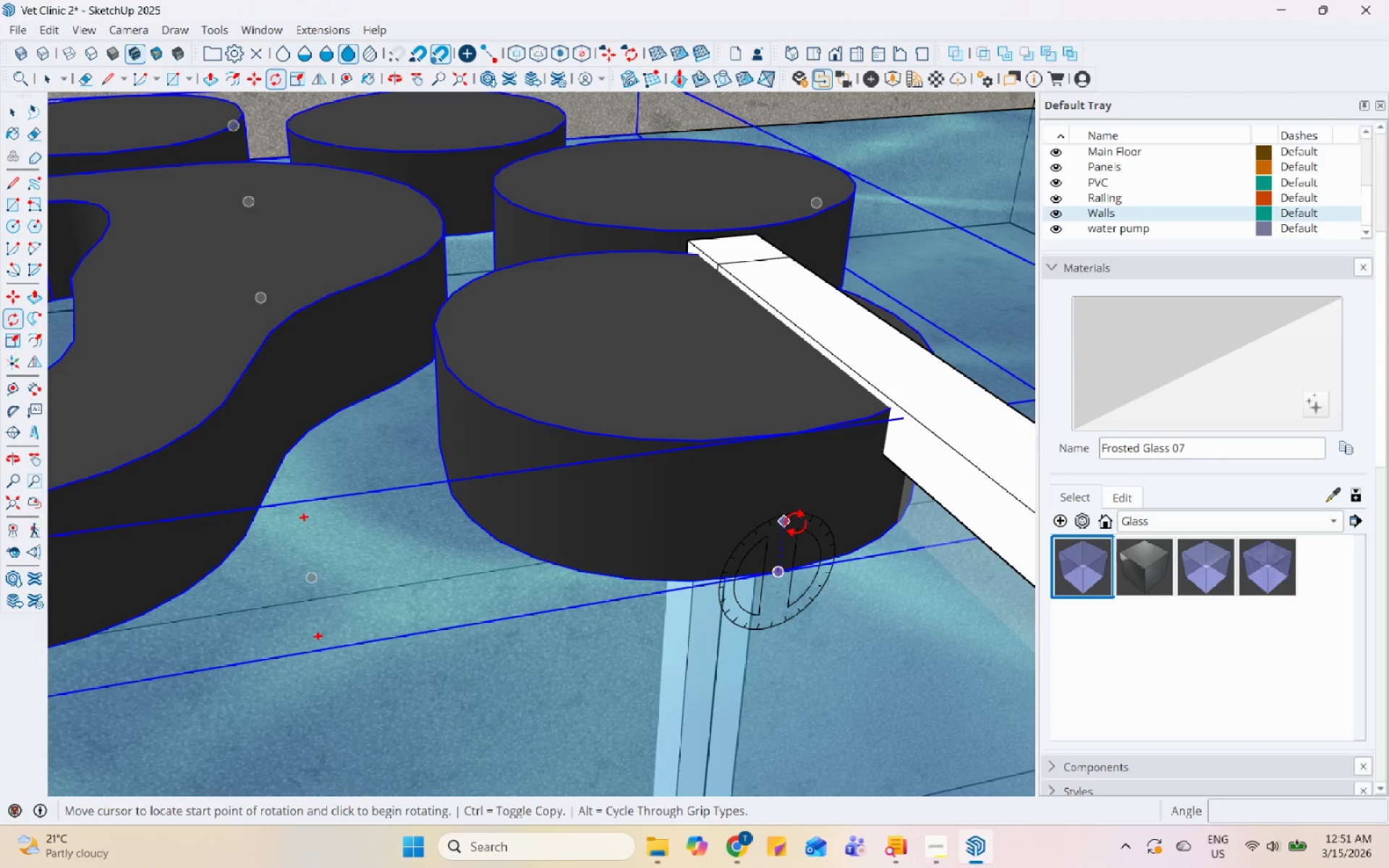 
key(Escape)
 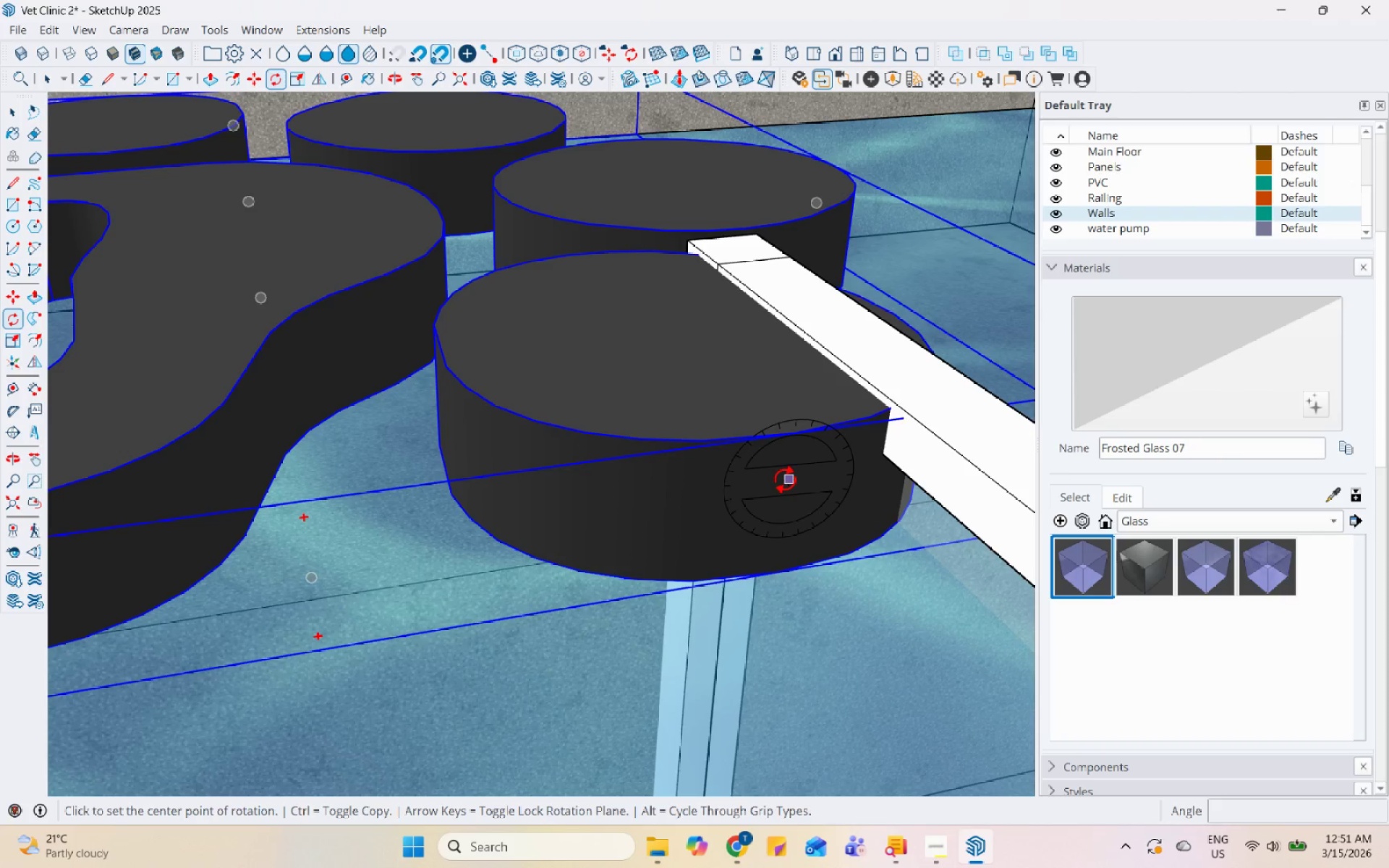 
scroll: coordinate [581, 108], scroll_direction: up, amount: 31.0
 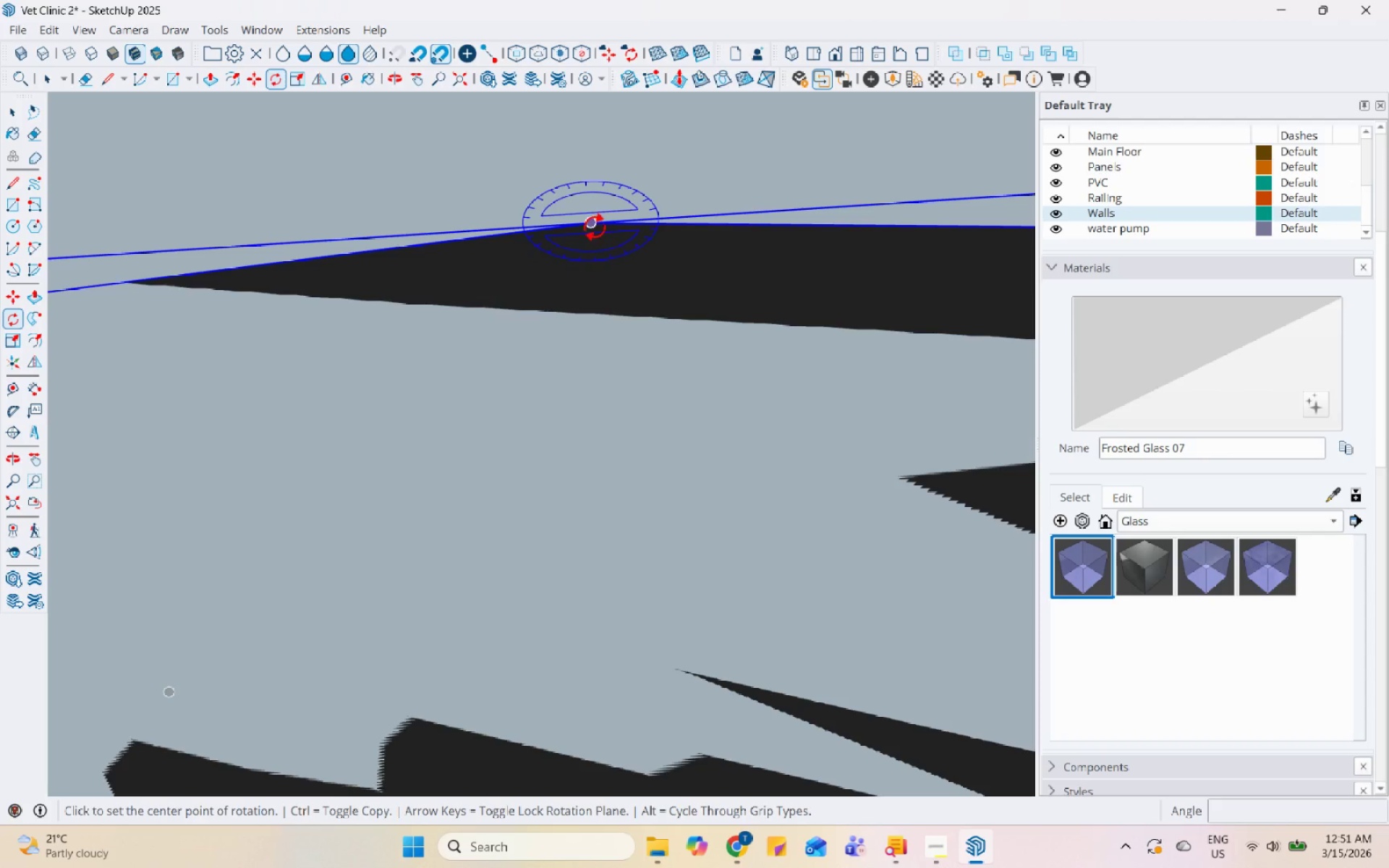 
left_click([593, 226])
 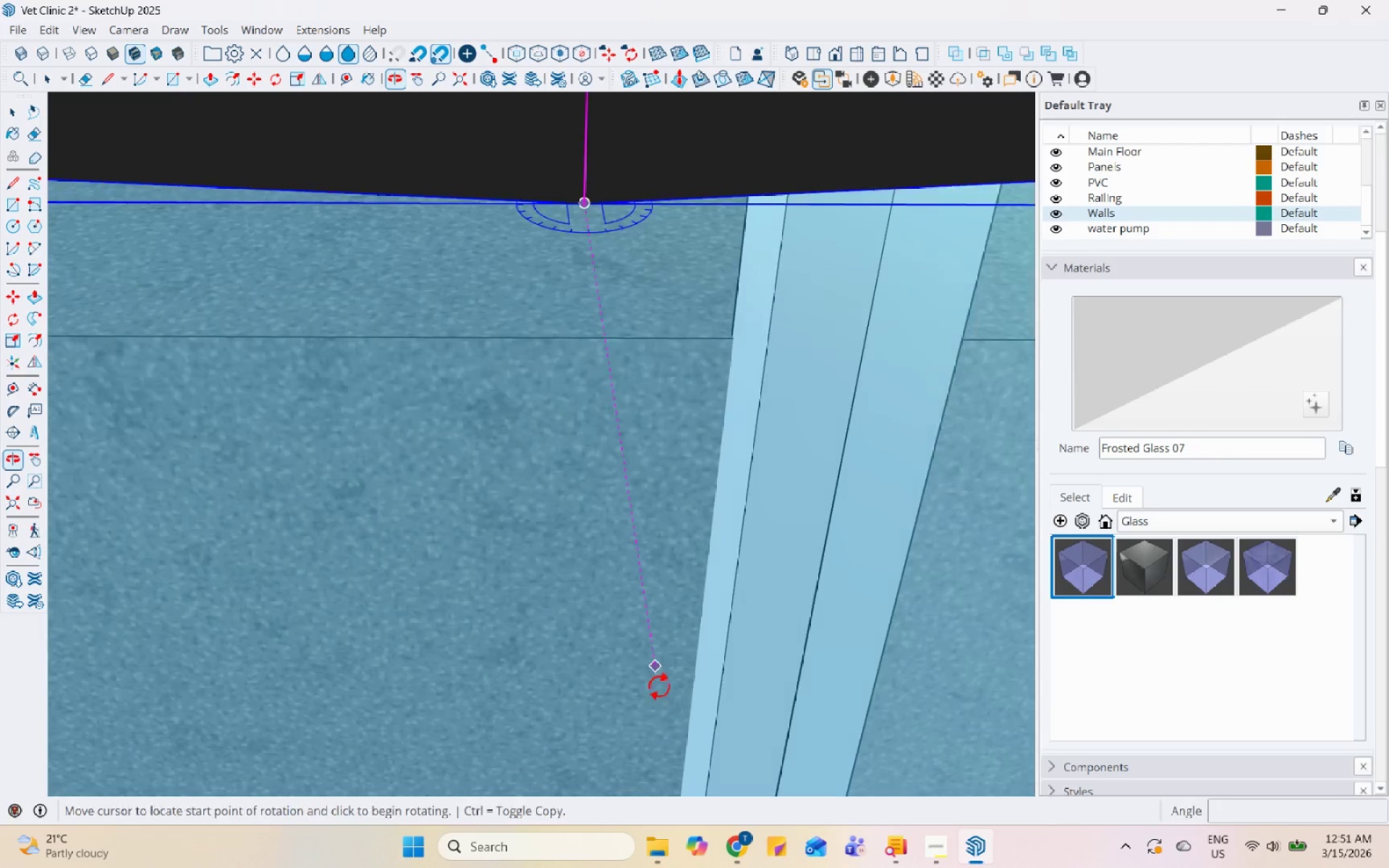 
scroll: coordinate [588, 522], scroll_direction: down, amount: 20.0
 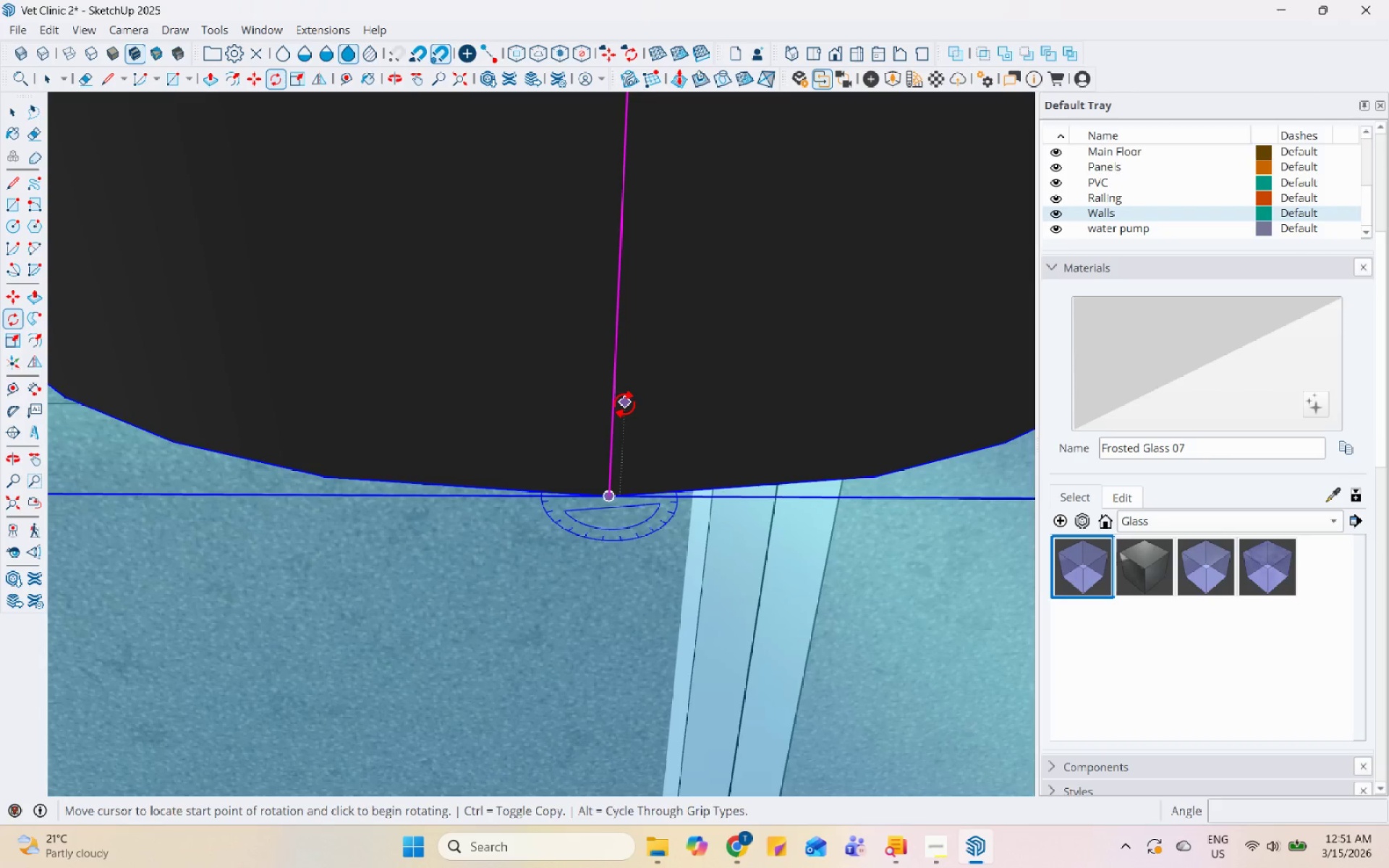 
key(ArrowUp)
 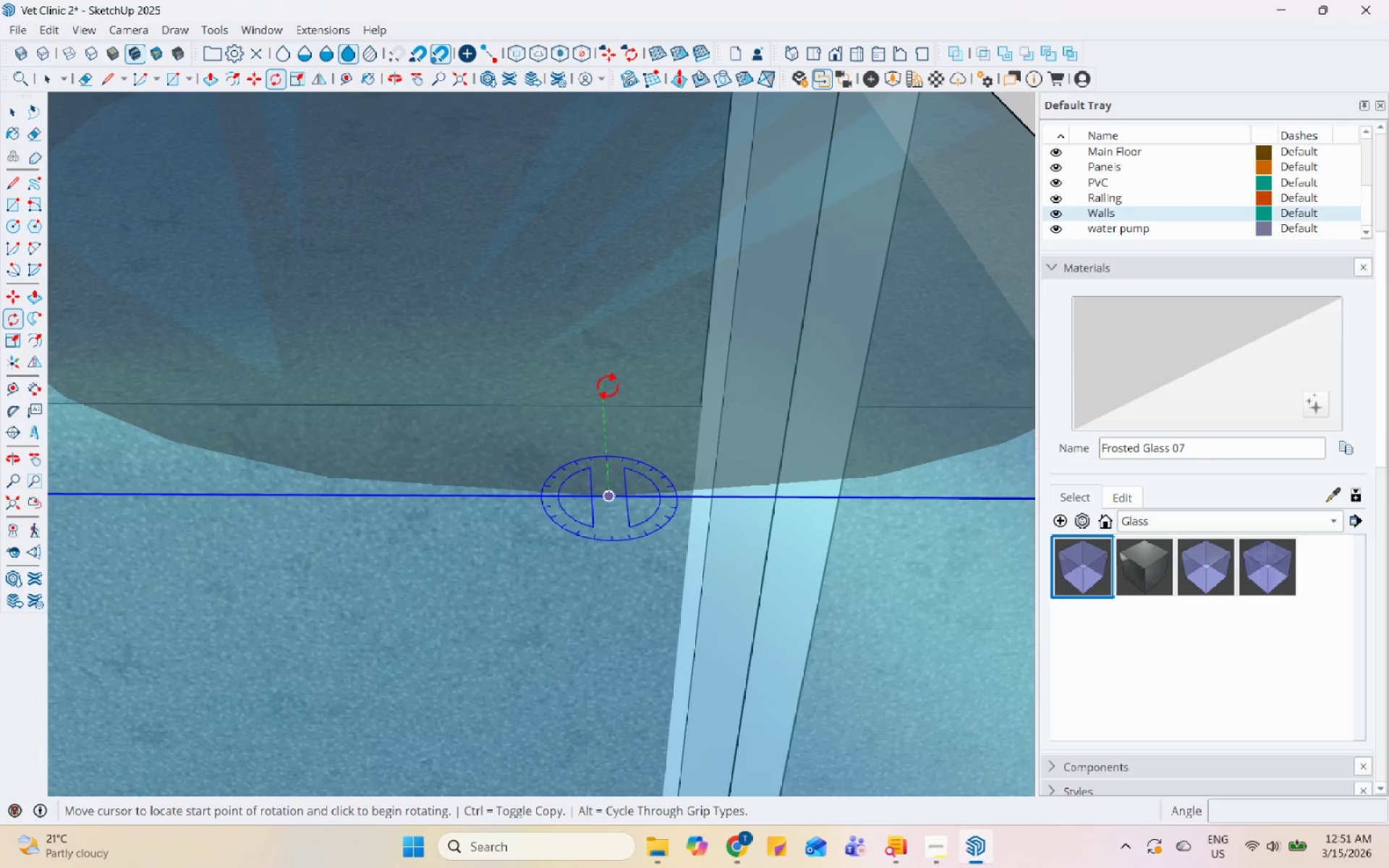 
key(ArrowDown)
 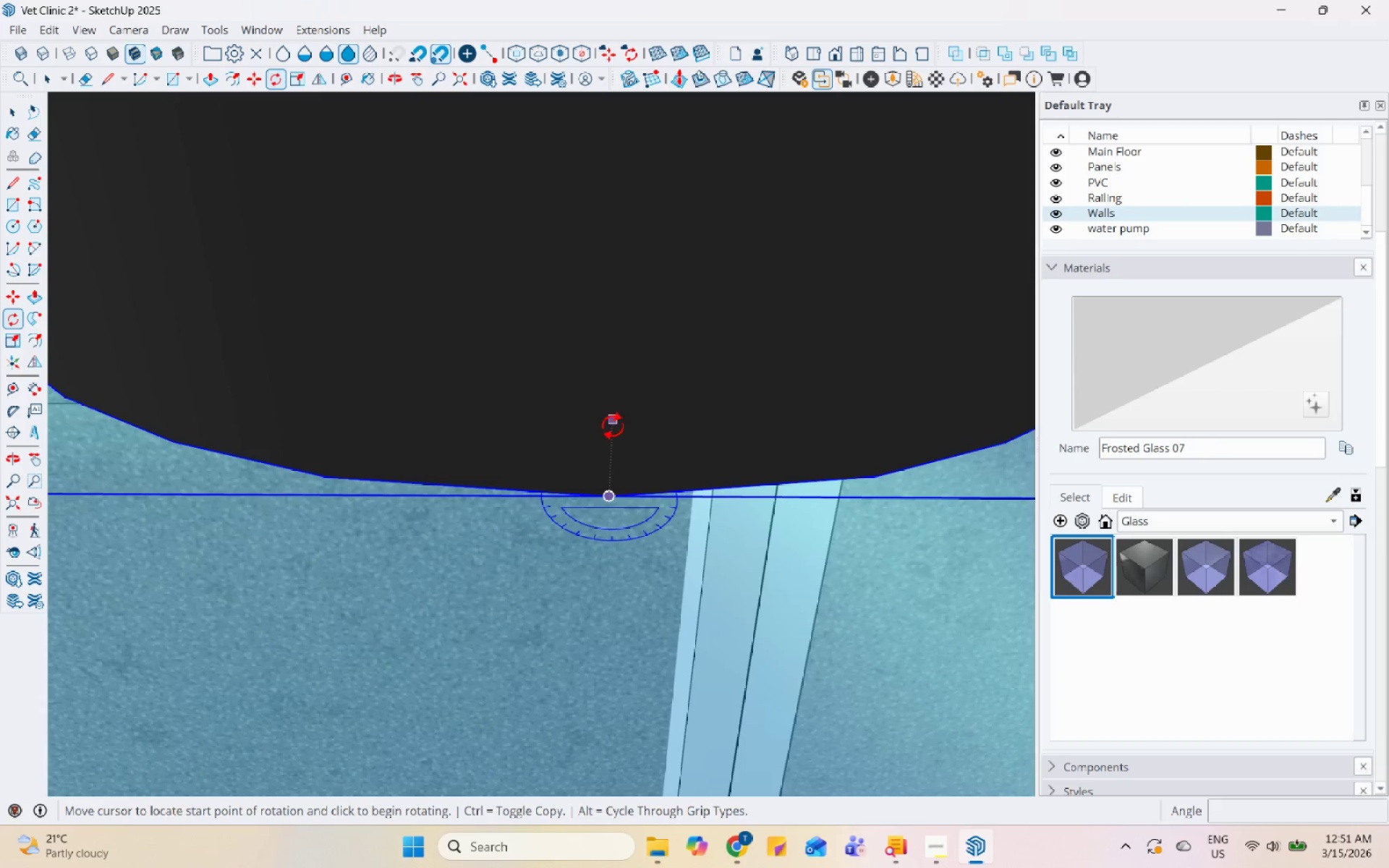 
key(ArrowLeft)
 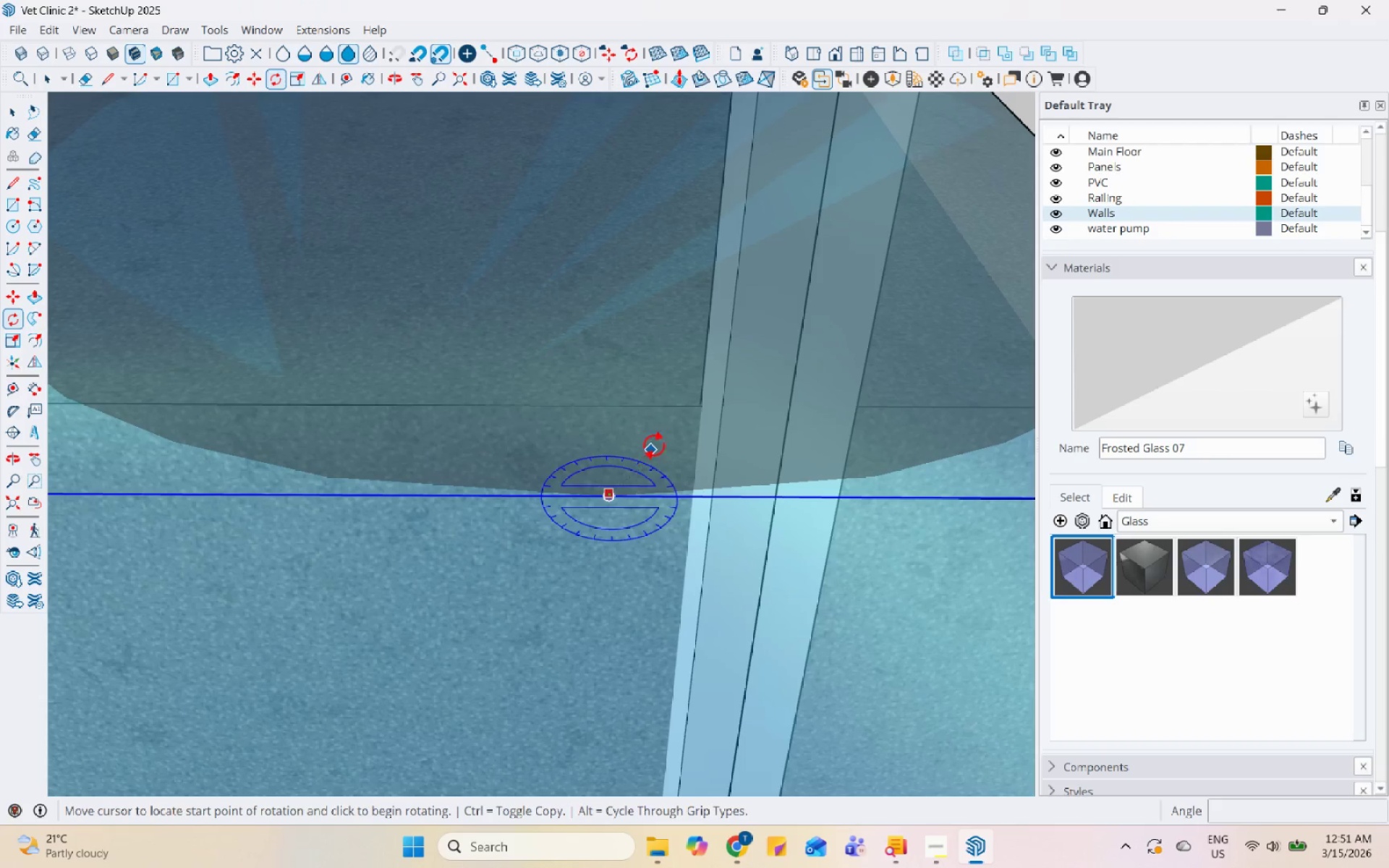 
scroll: coordinate [666, 447], scroll_direction: down, amount: 7.0
 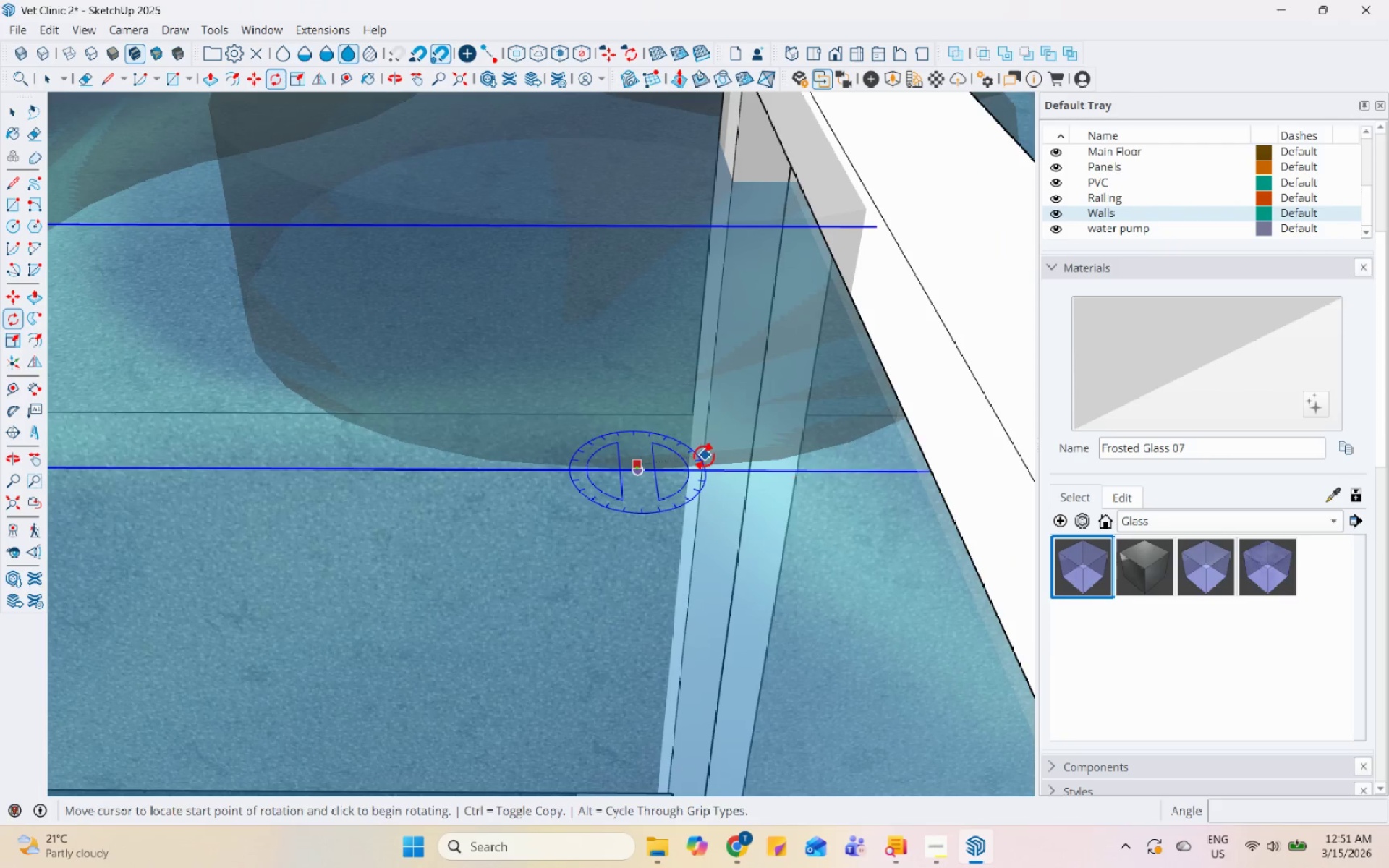 
key(Escape)
 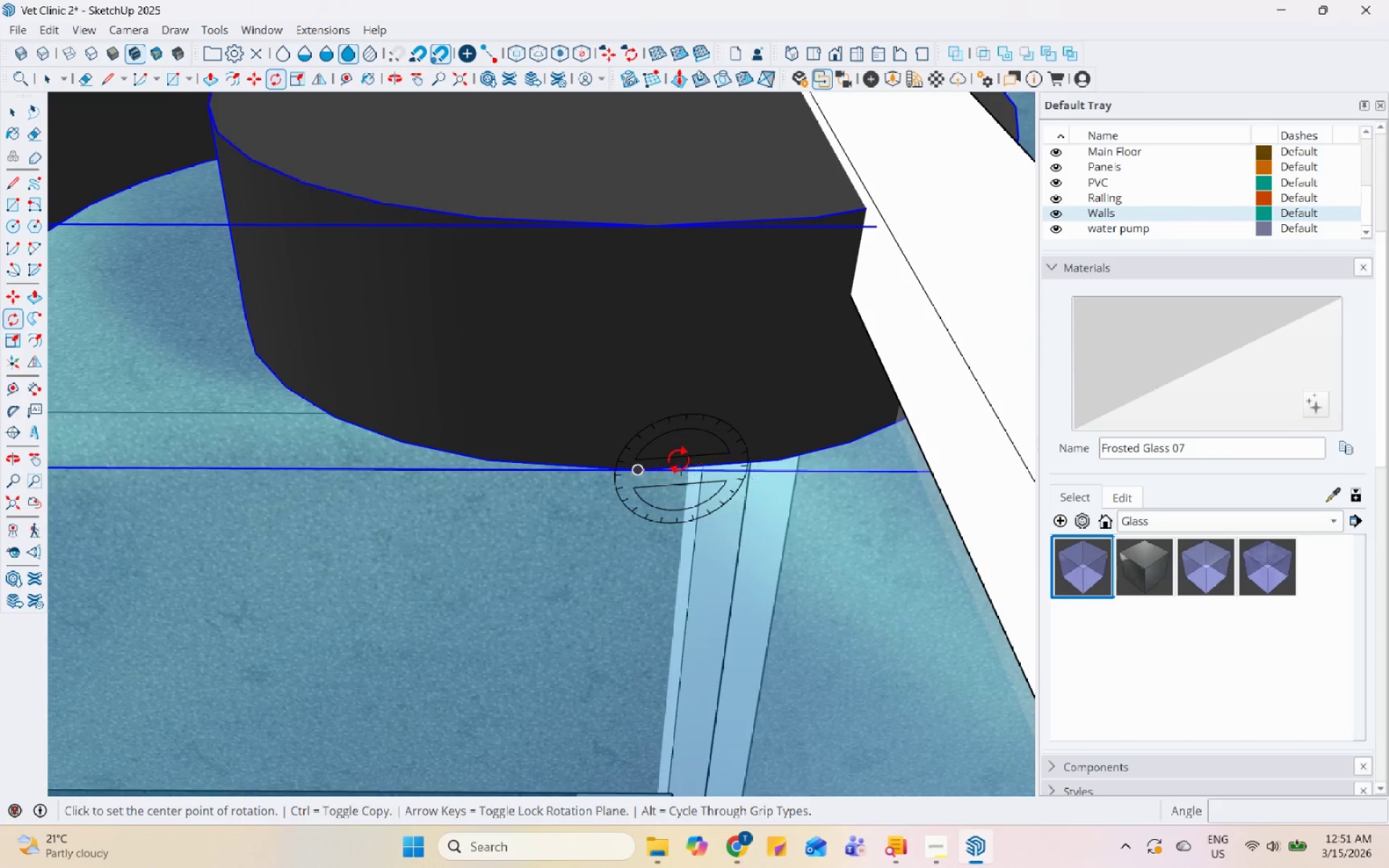 
scroll: coordinate [669, 461], scroll_direction: up, amount: 5.0
 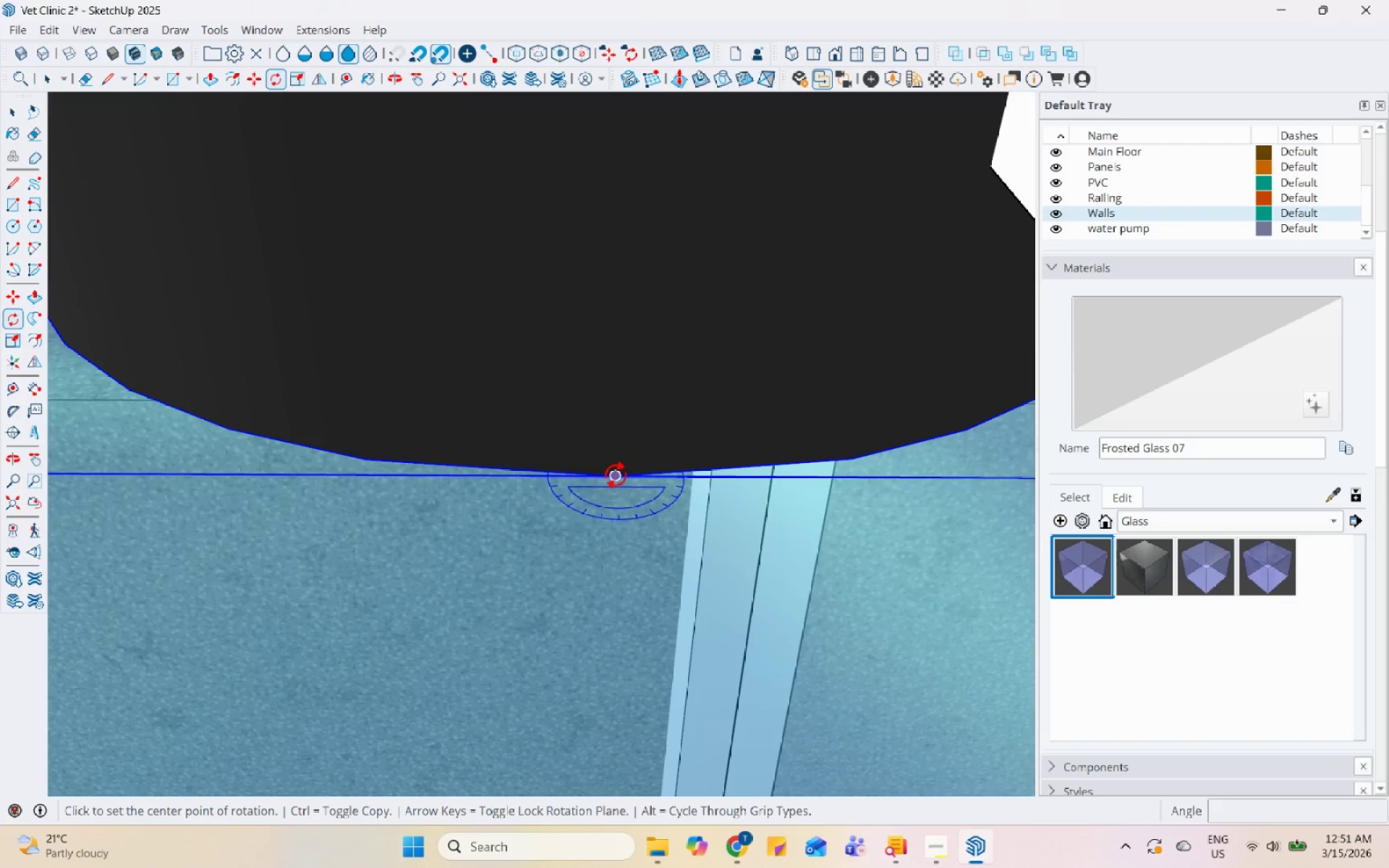 
left_click_drag(start_coordinate=[616, 474], to_coordinate=[616, 469])
 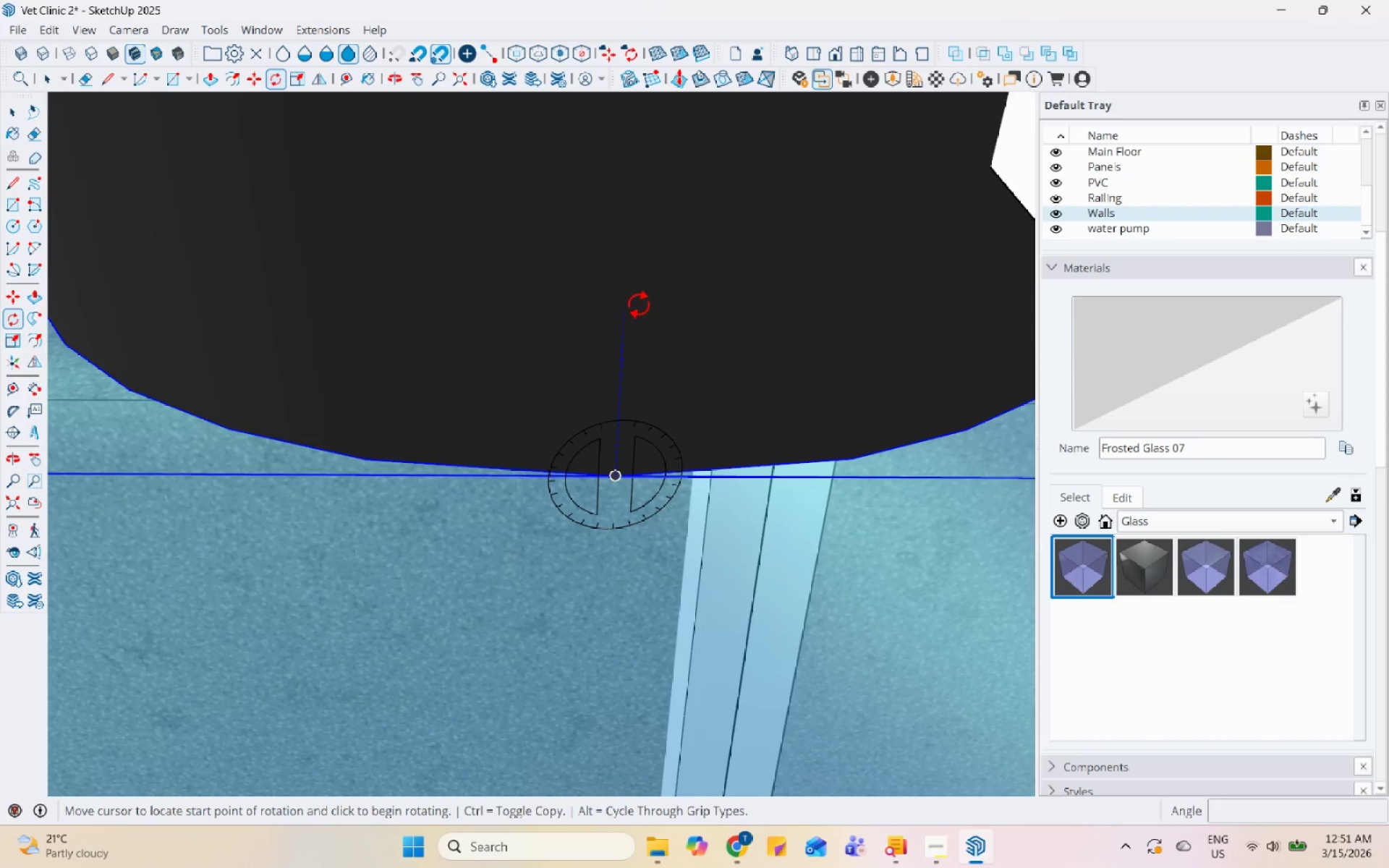 
left_click([639, 296])
 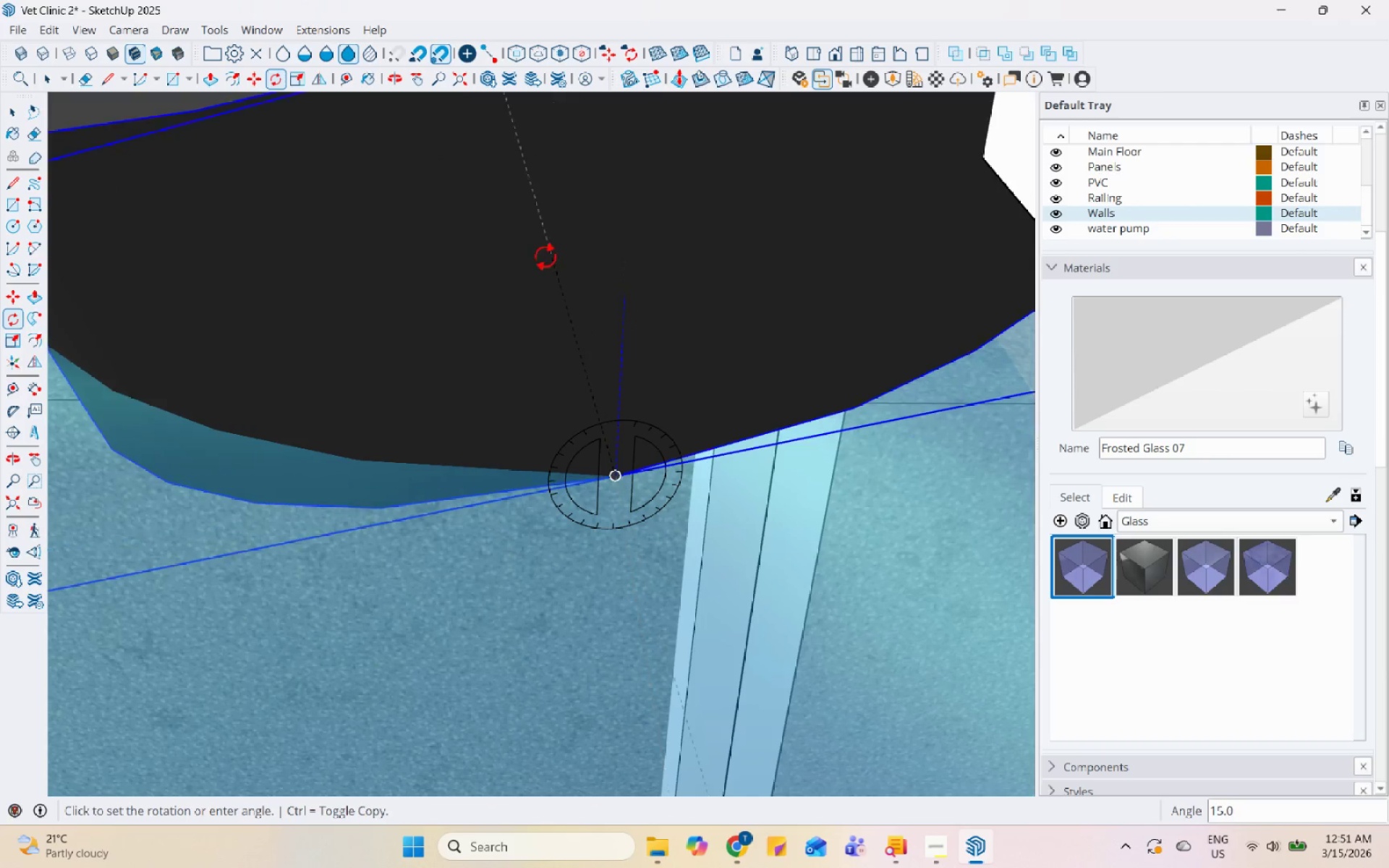 
scroll: coordinate [539, 267], scroll_direction: down, amount: 19.0
 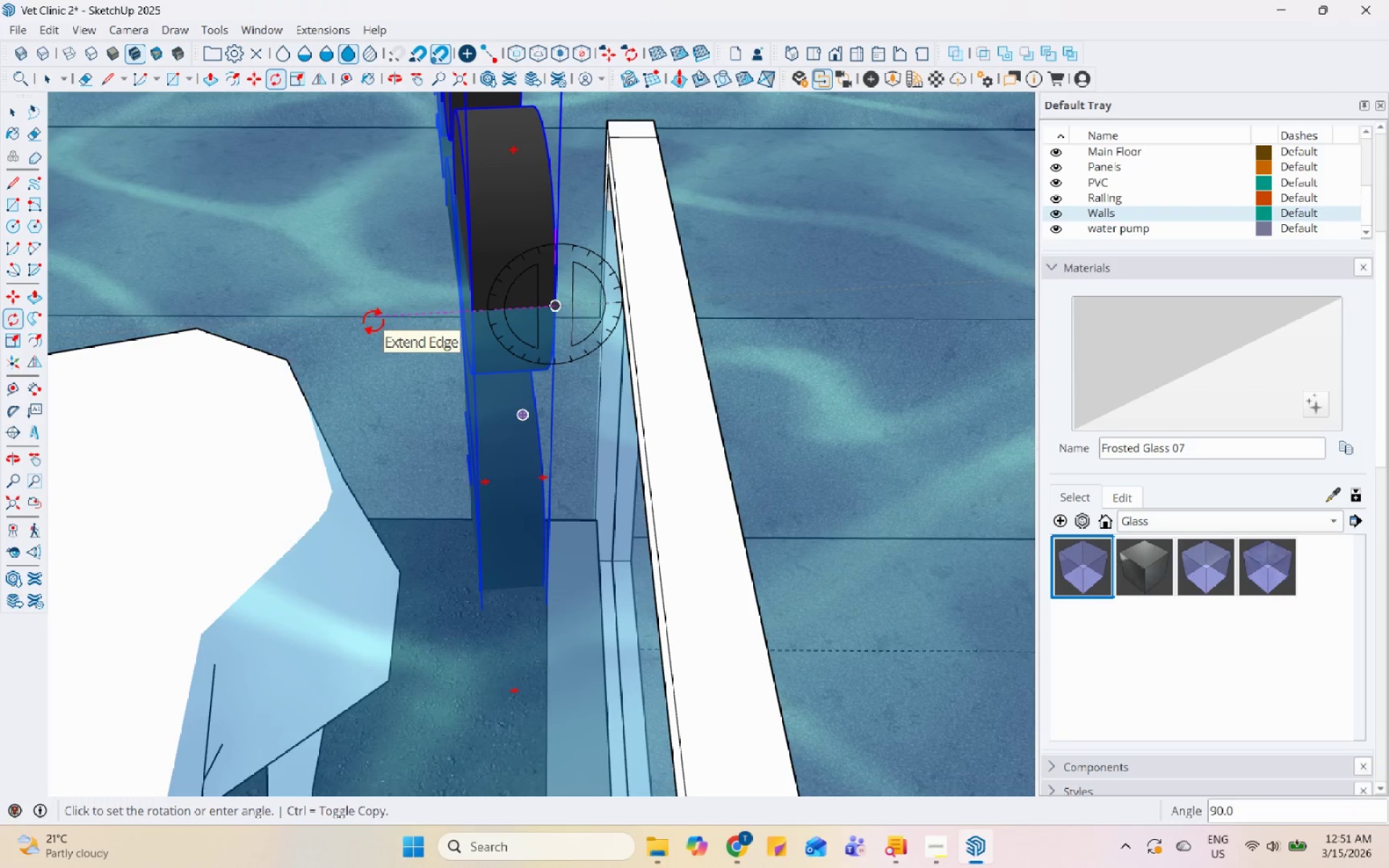 
key(Escape)
 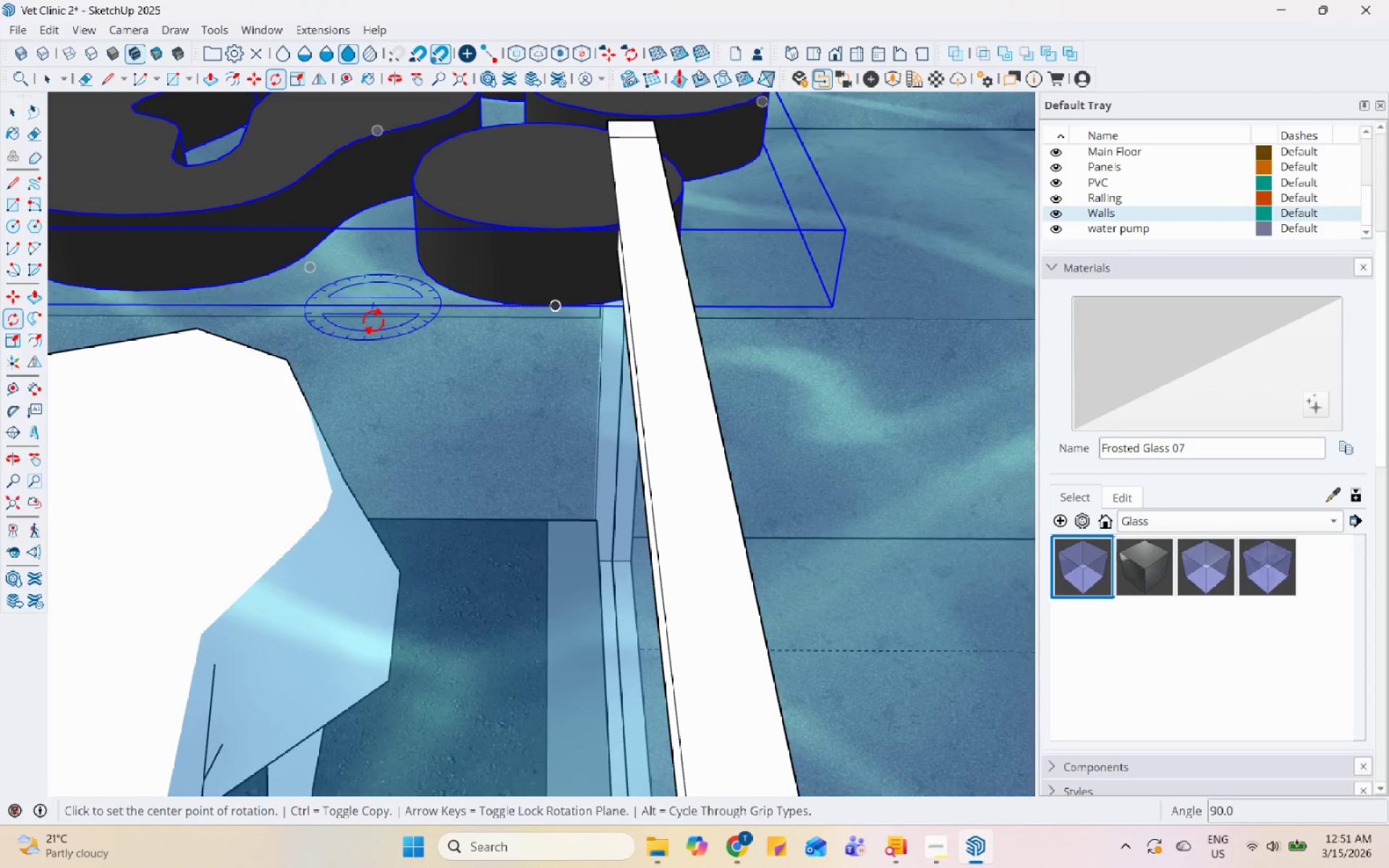 
scroll: coordinate [654, 325], scroll_direction: down, amount: 7.0
 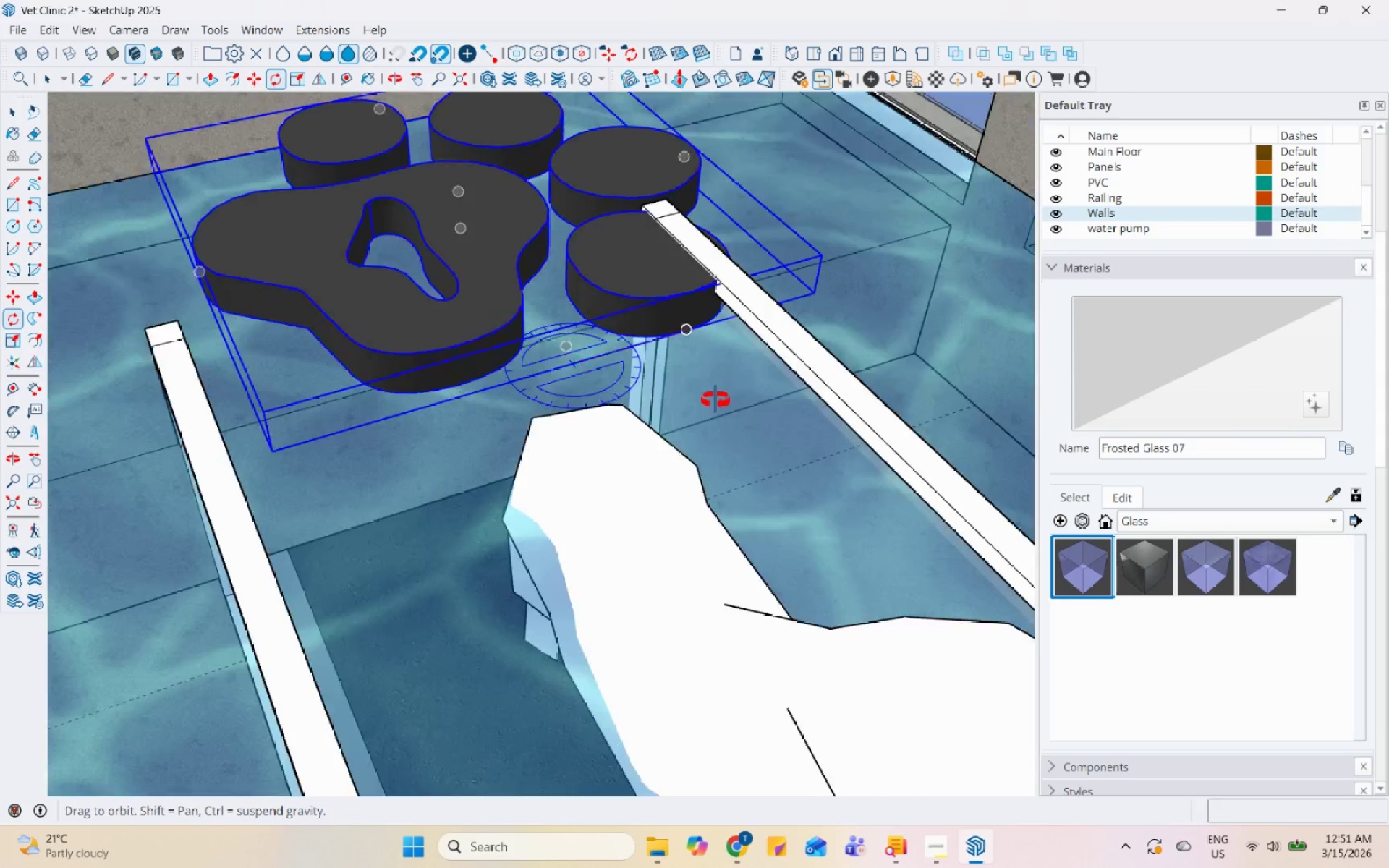 
scroll: coordinate [506, 301], scroll_direction: up, amount: 6.0
 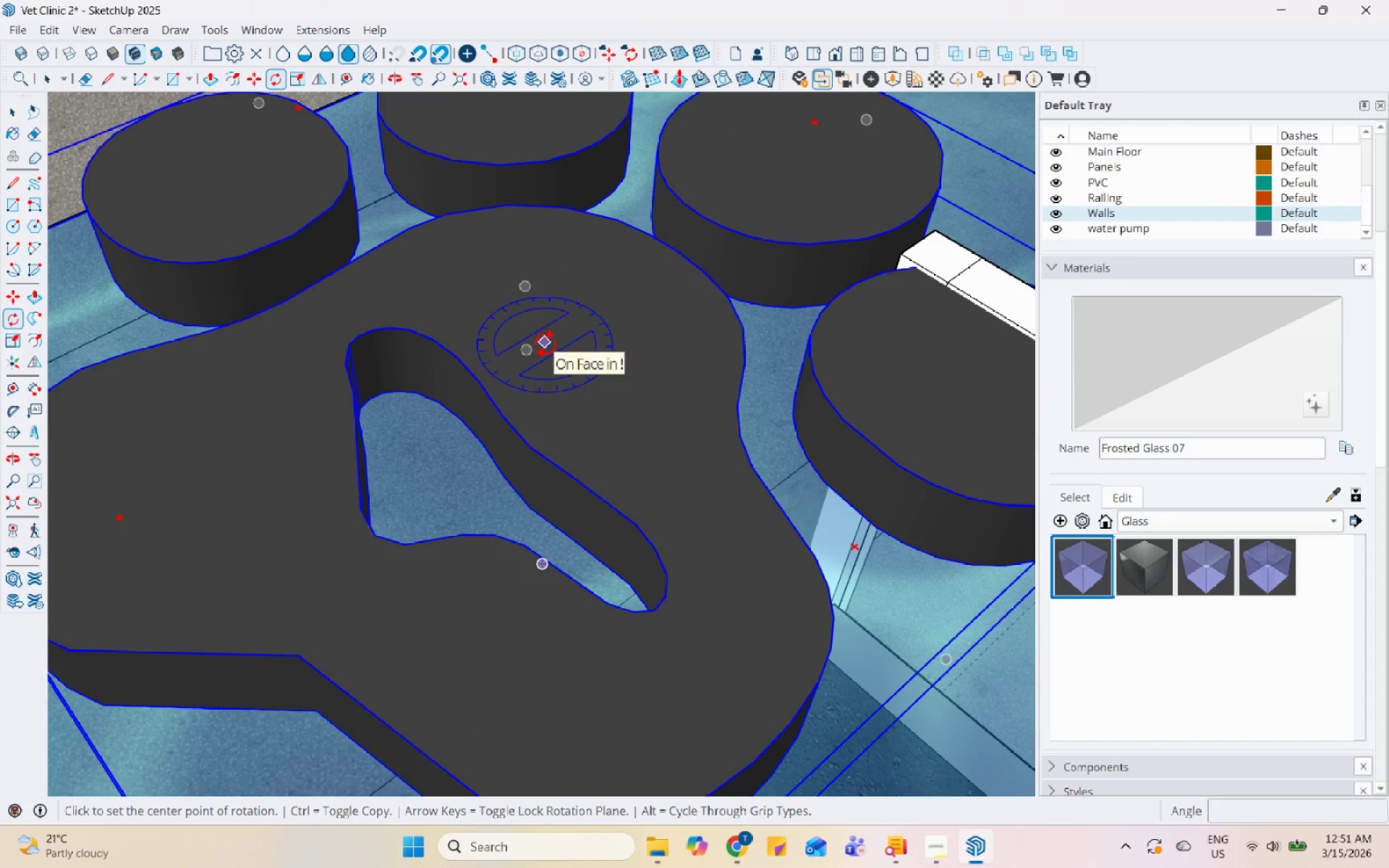 
scroll: coordinate [546, 350], scroll_direction: down, amount: 10.0
 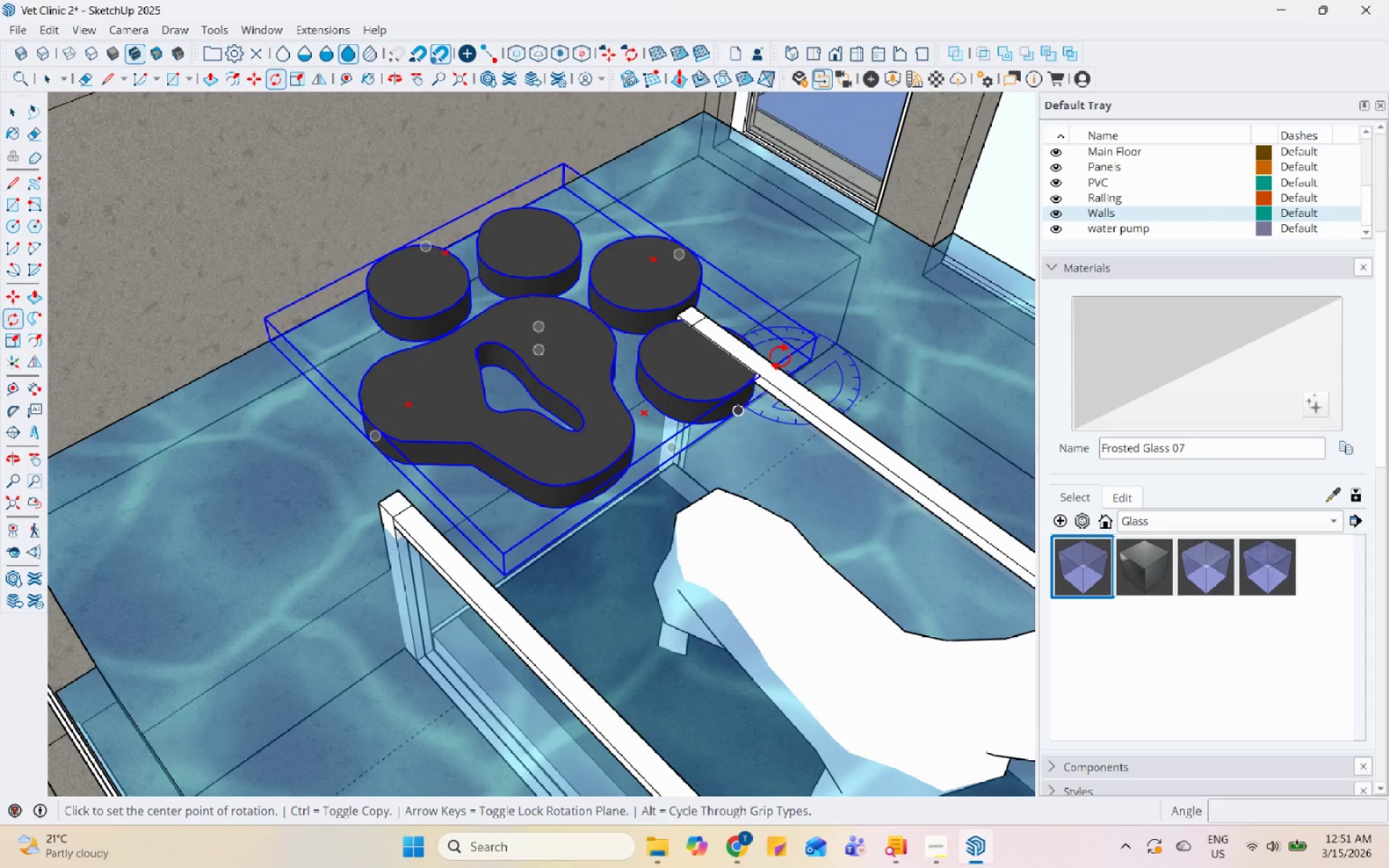 
scroll: coordinate [521, 388], scroll_direction: up, amount: 1.0
 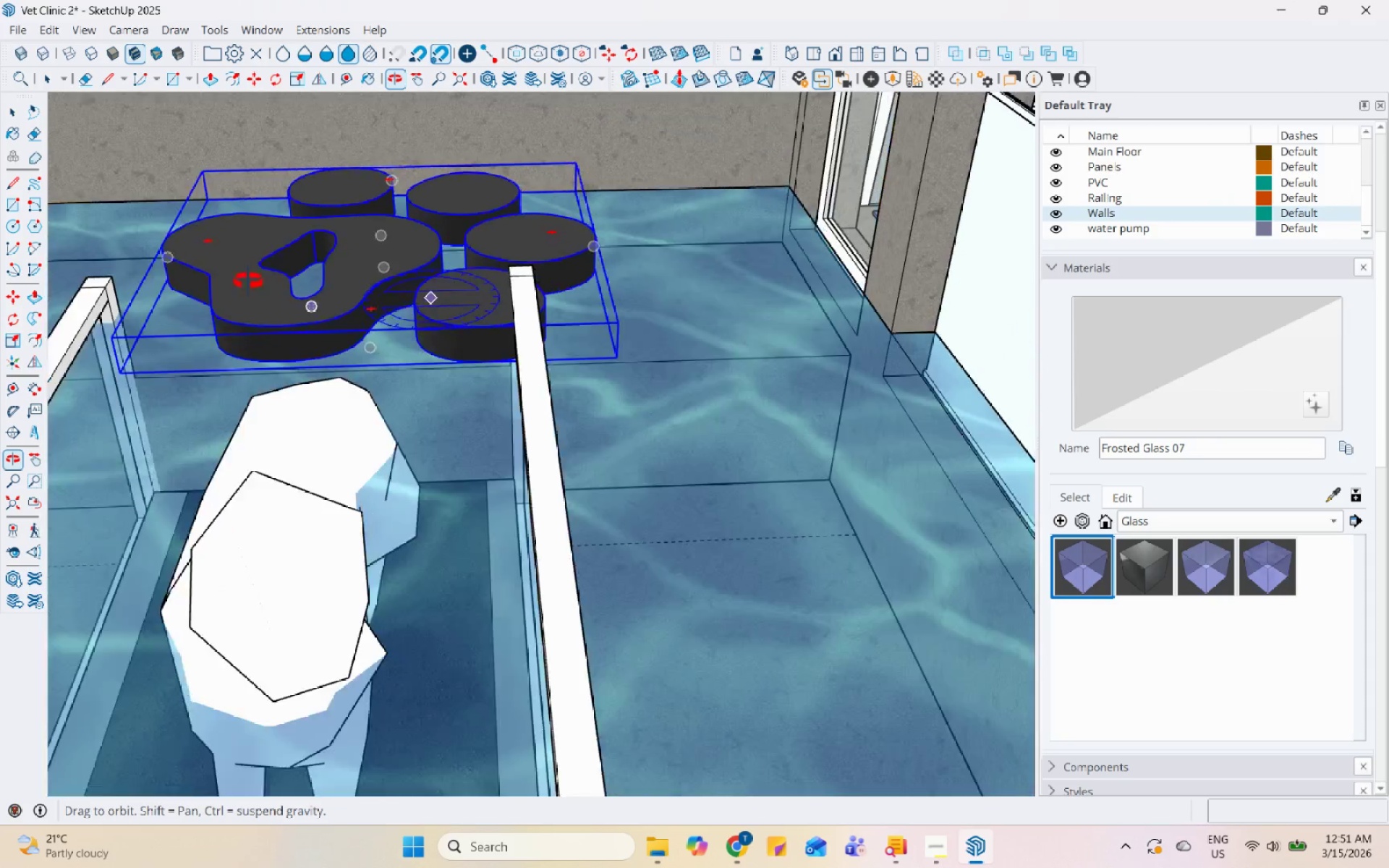 
scroll: coordinate [603, 422], scroll_direction: down, amount: 4.0
 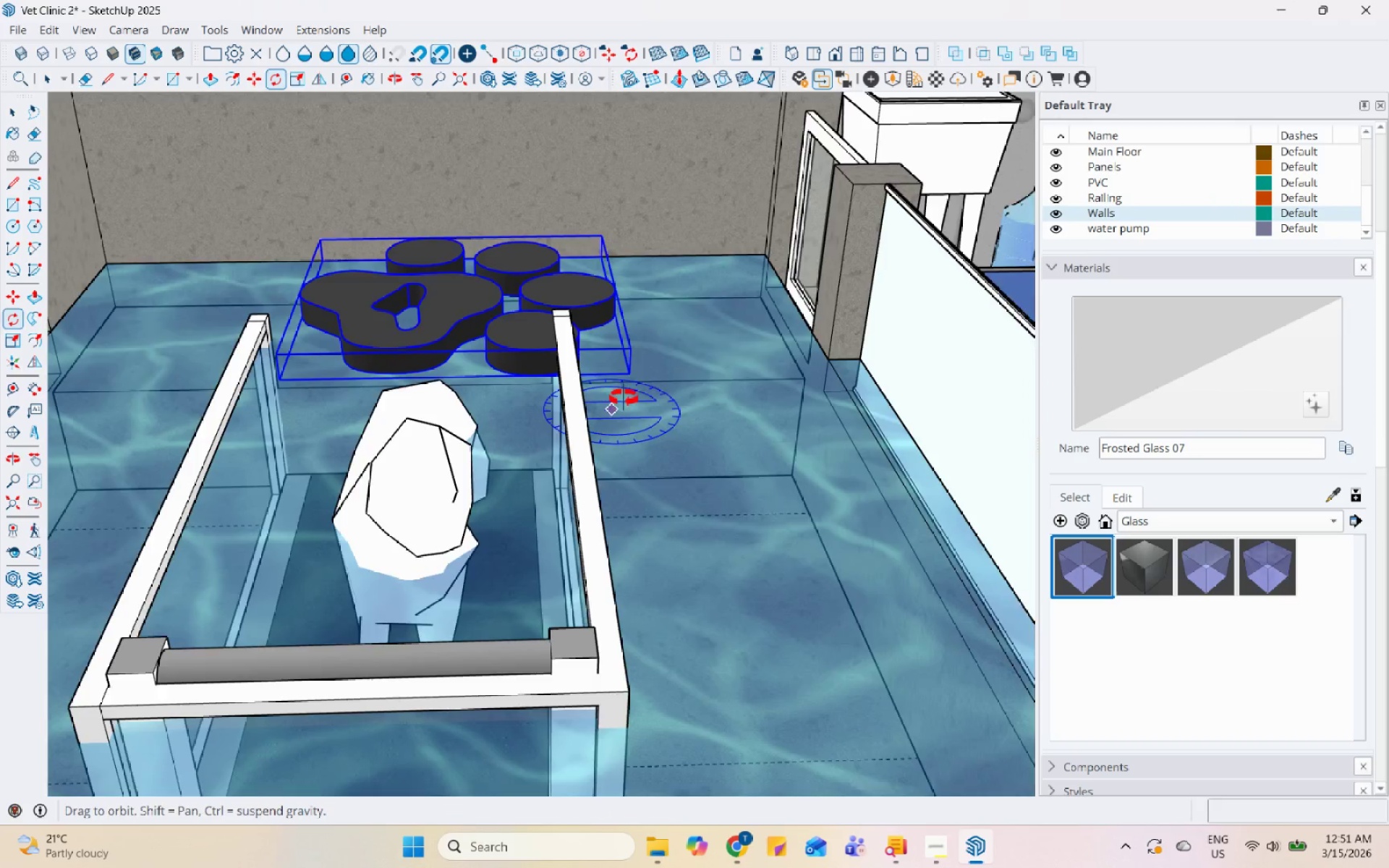 
left_click_drag(start_coordinate=[535, 561], to_coordinate=[538, 561])
 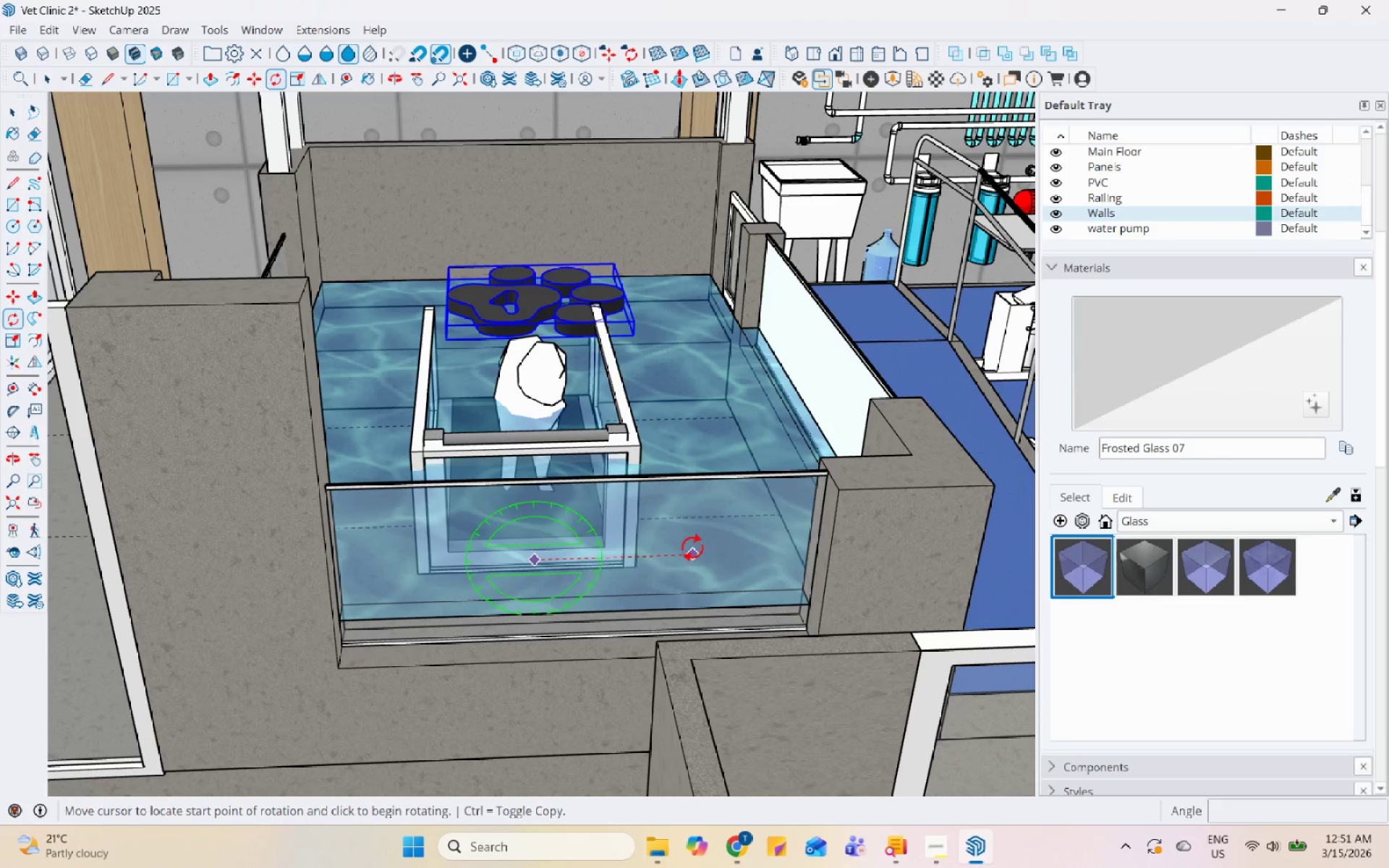 
scroll: coordinate [604, 563], scroll_direction: down, amount: 6.0
 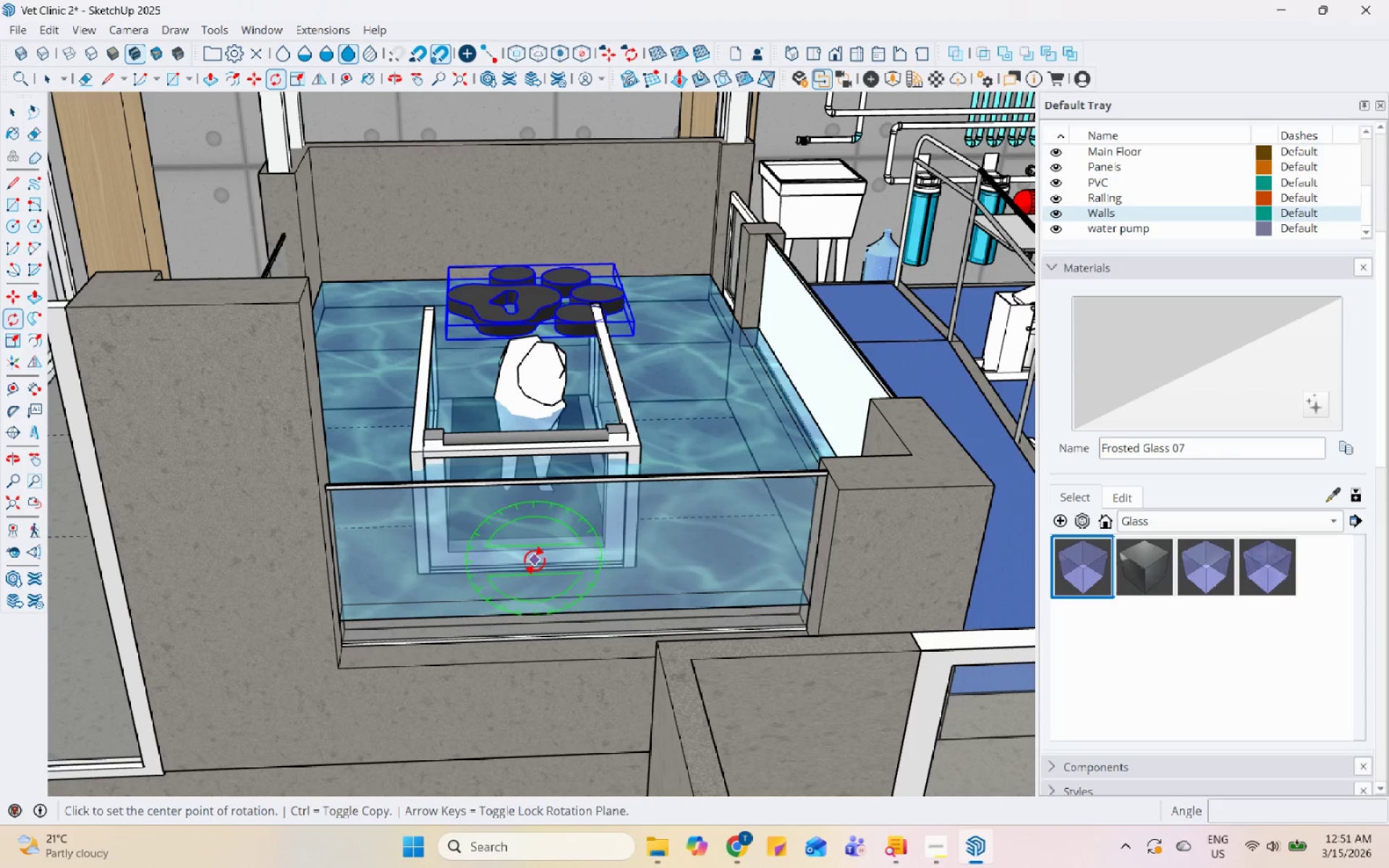 
left_click([692, 548])
 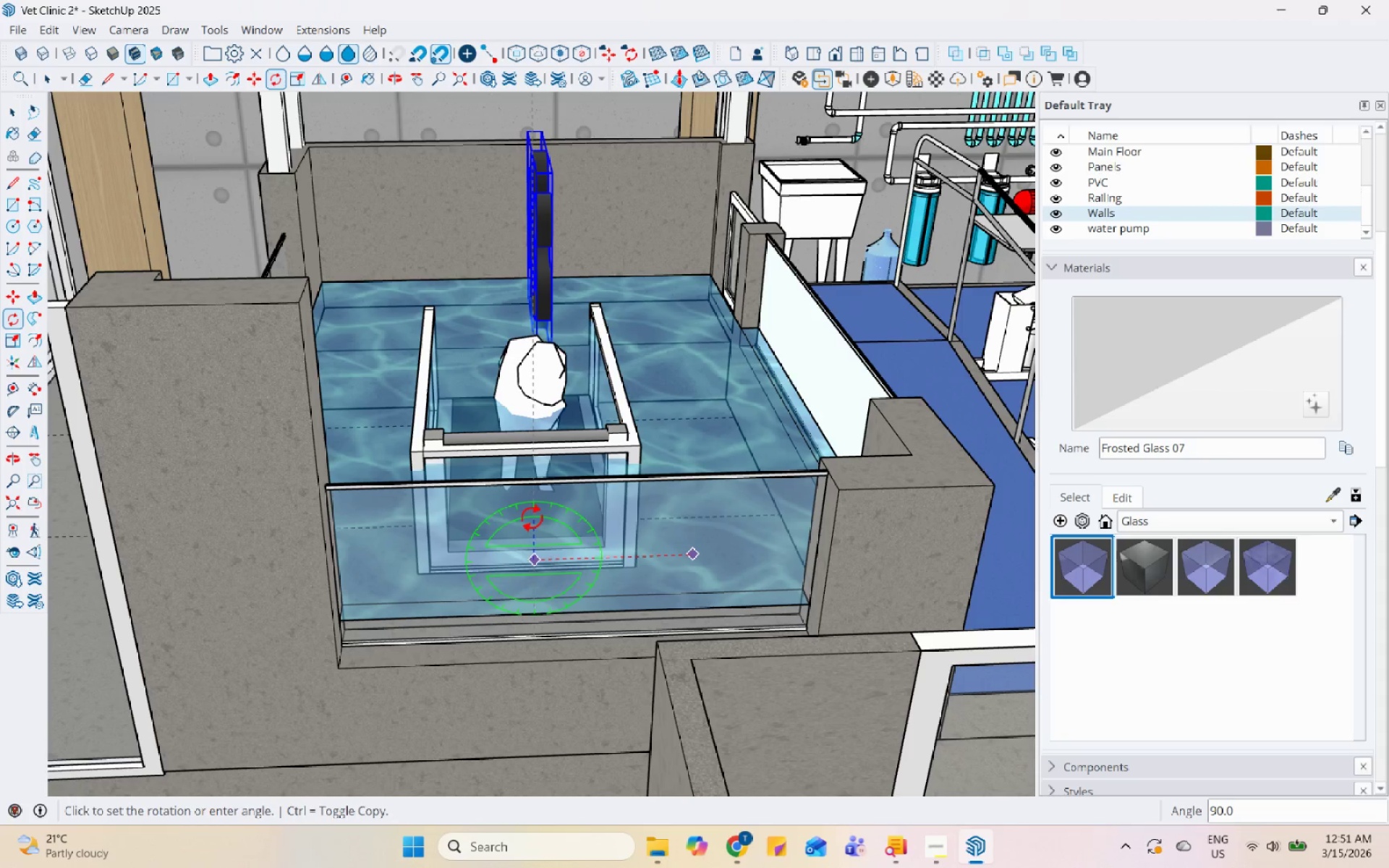 
scroll: coordinate [535, 523], scroll_direction: down, amount: 5.0
 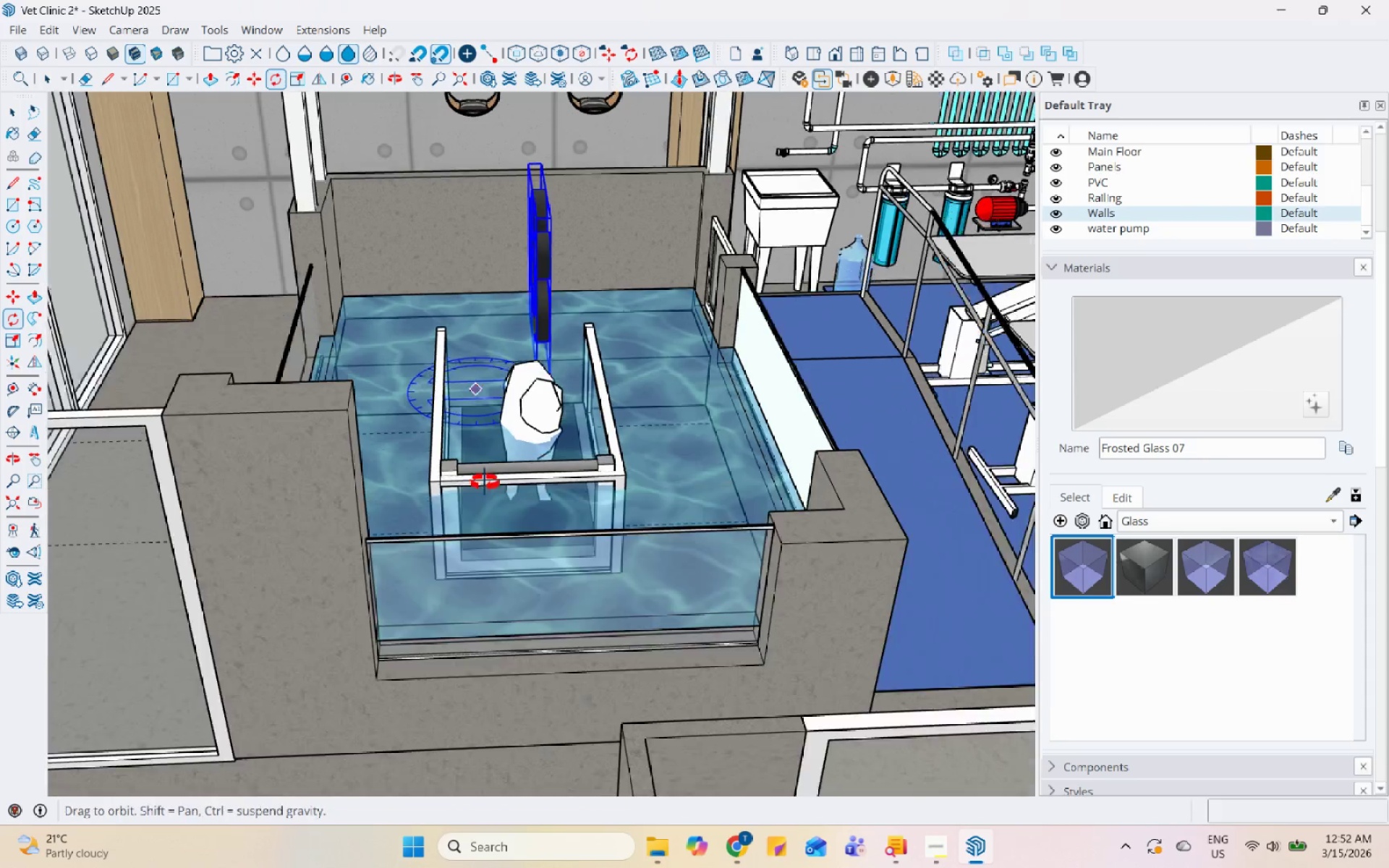 
scroll: coordinate [449, 292], scroll_direction: up, amount: 7.0
 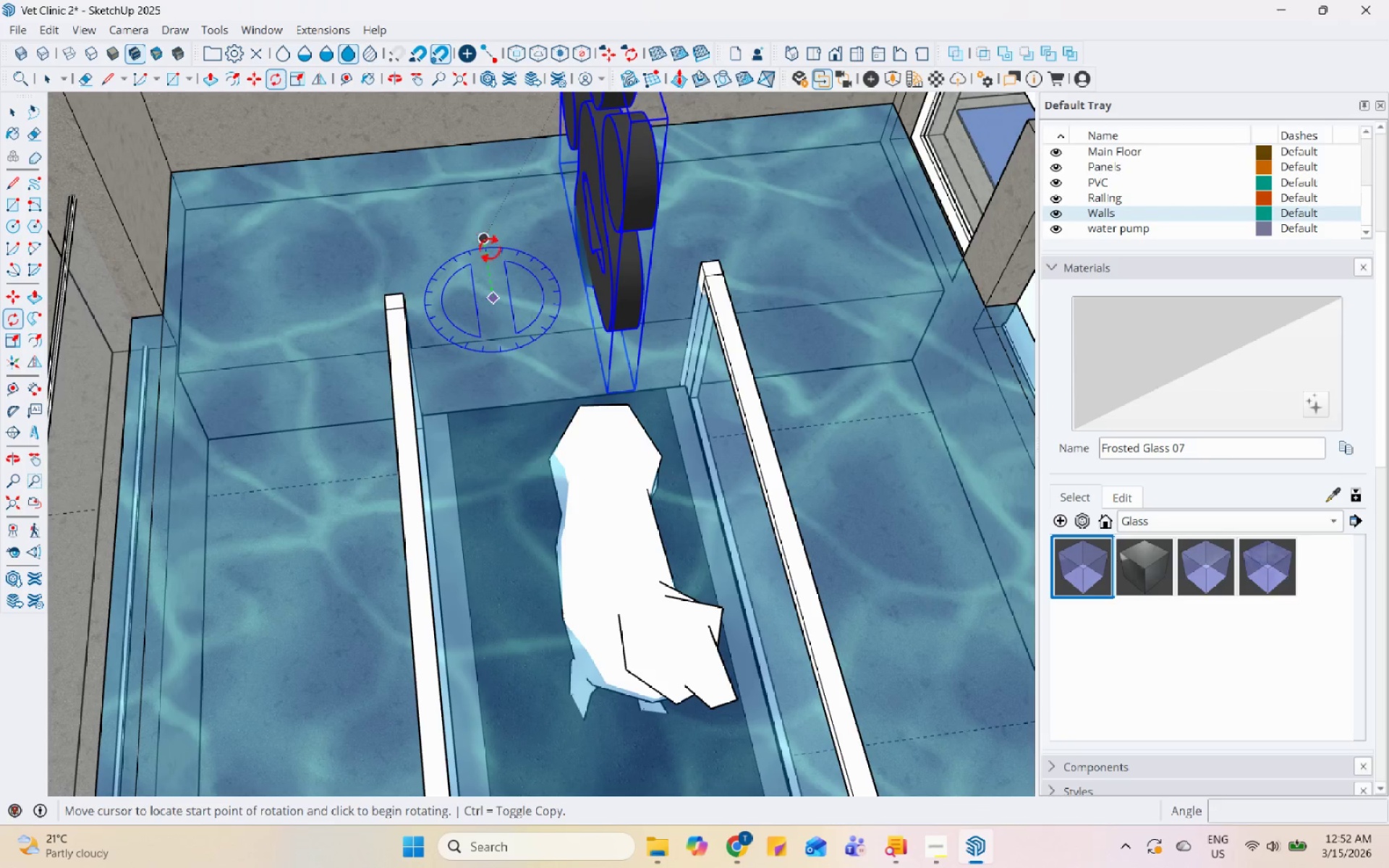 
left_click([488, 248])
 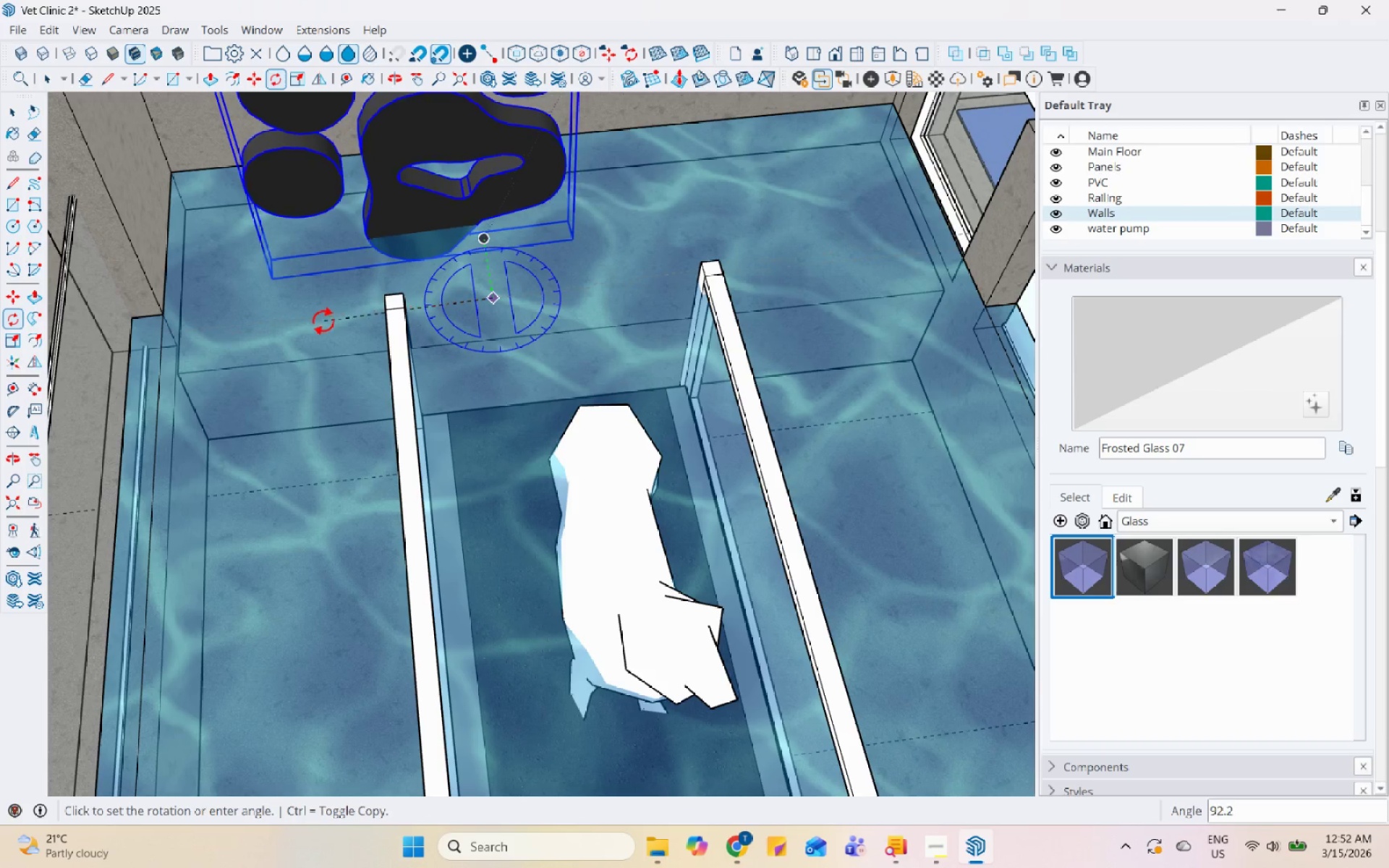 
left_click([323, 315])
 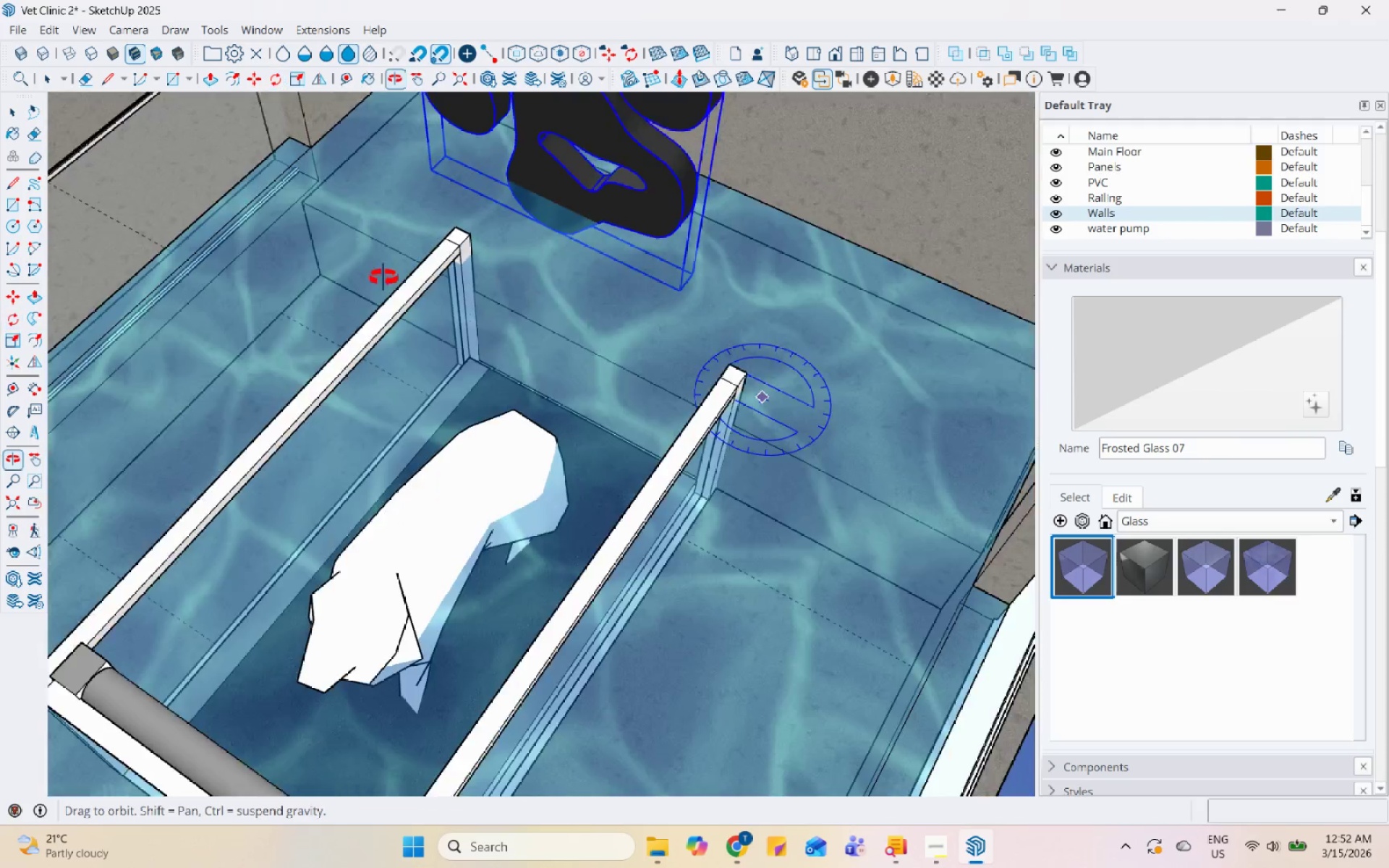 
scroll: coordinate [765, 305], scroll_direction: down, amount: 7.0
 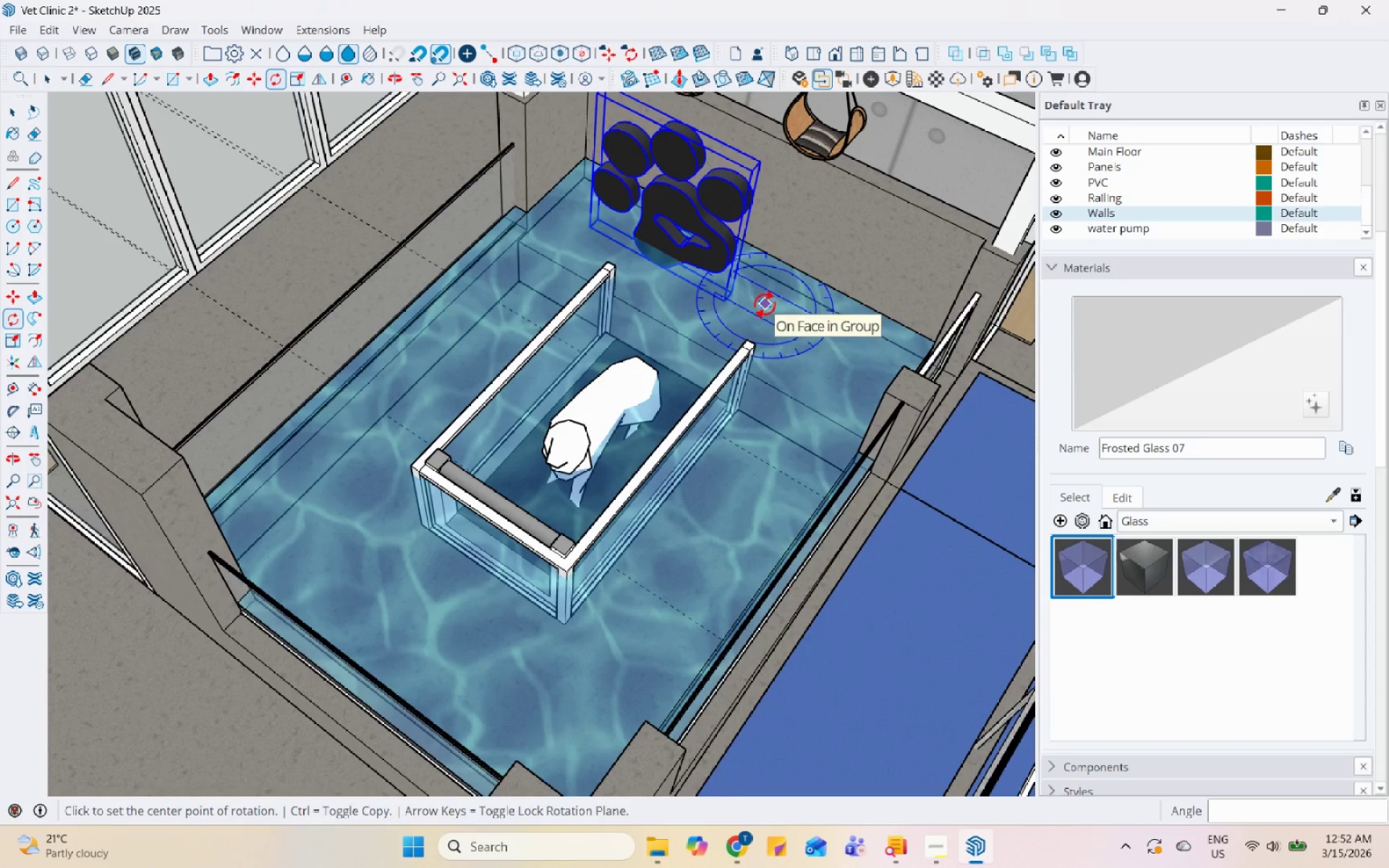 
key(M)
 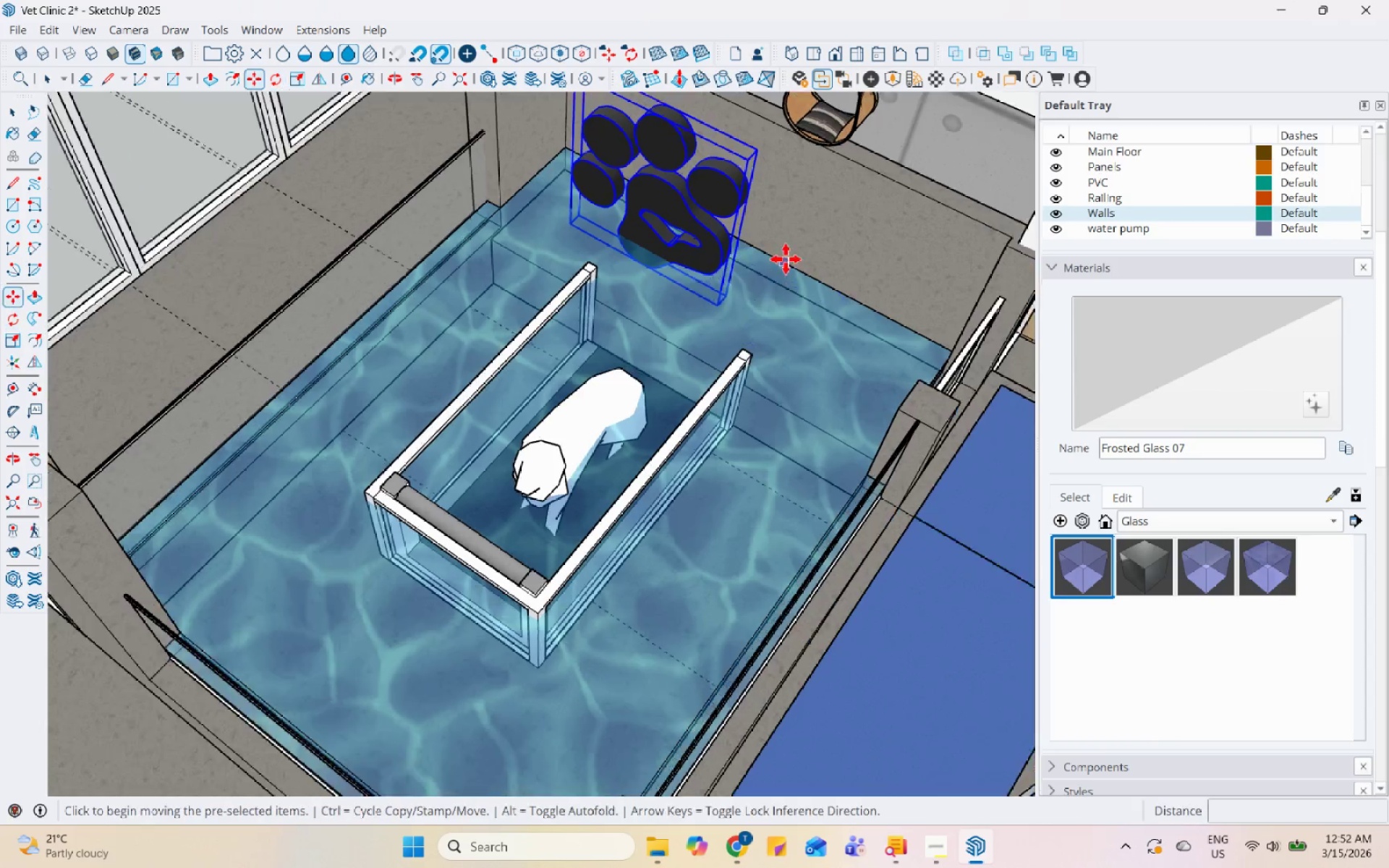 
scroll: coordinate [786, 259], scroll_direction: up, amount: 5.0
 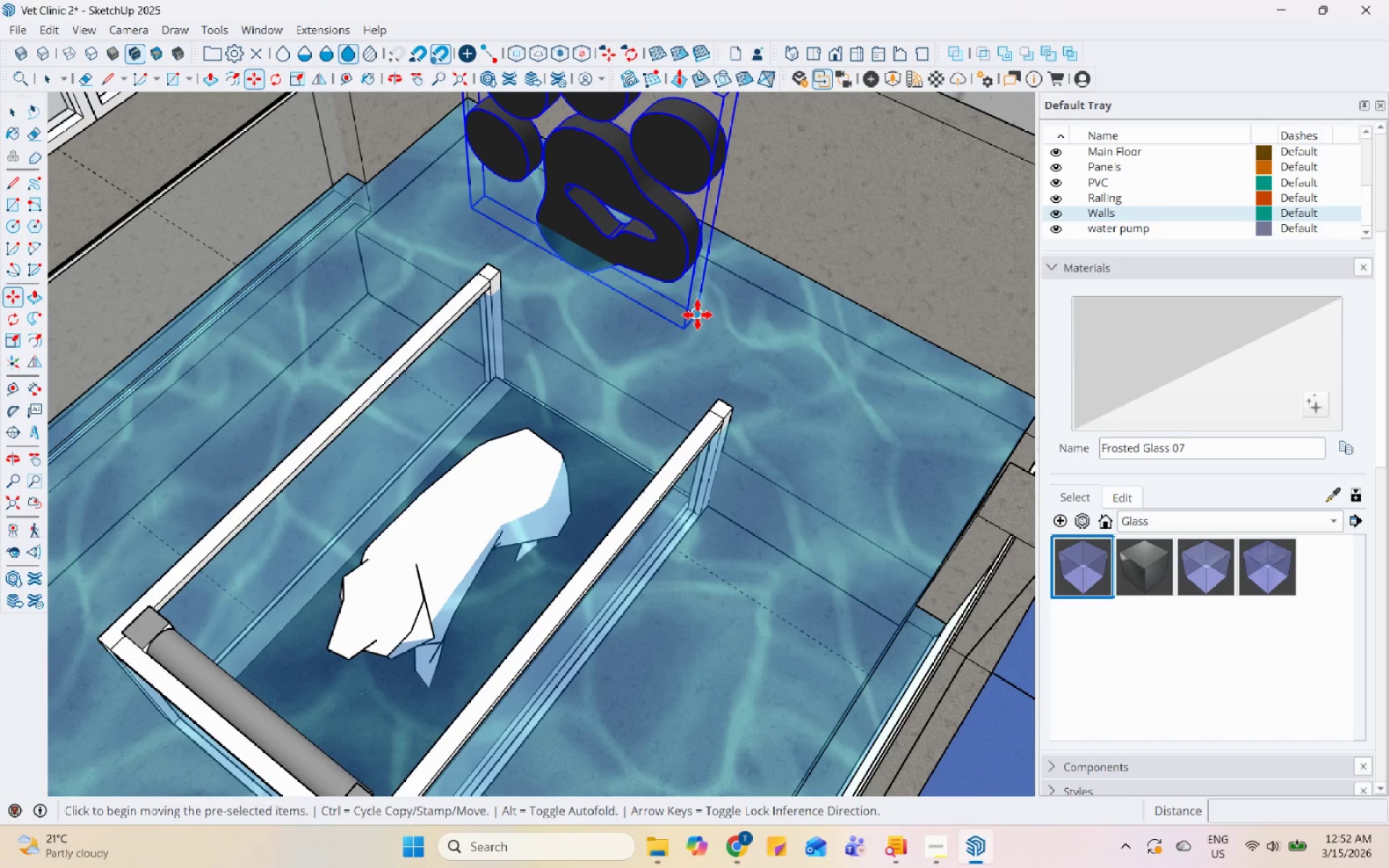 
scroll: coordinate [642, 334], scroll_direction: down, amount: 8.0
 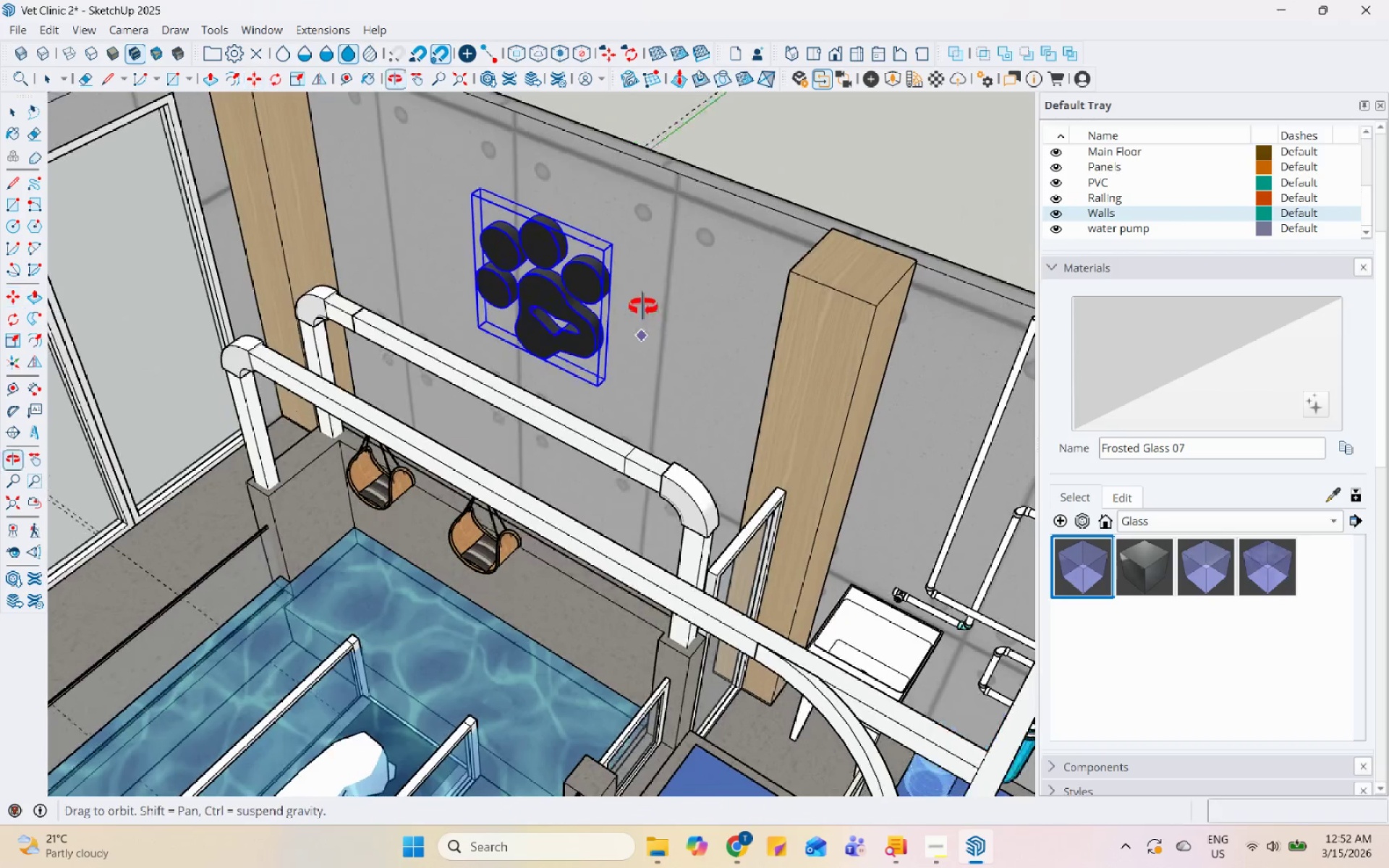 
key(S)
 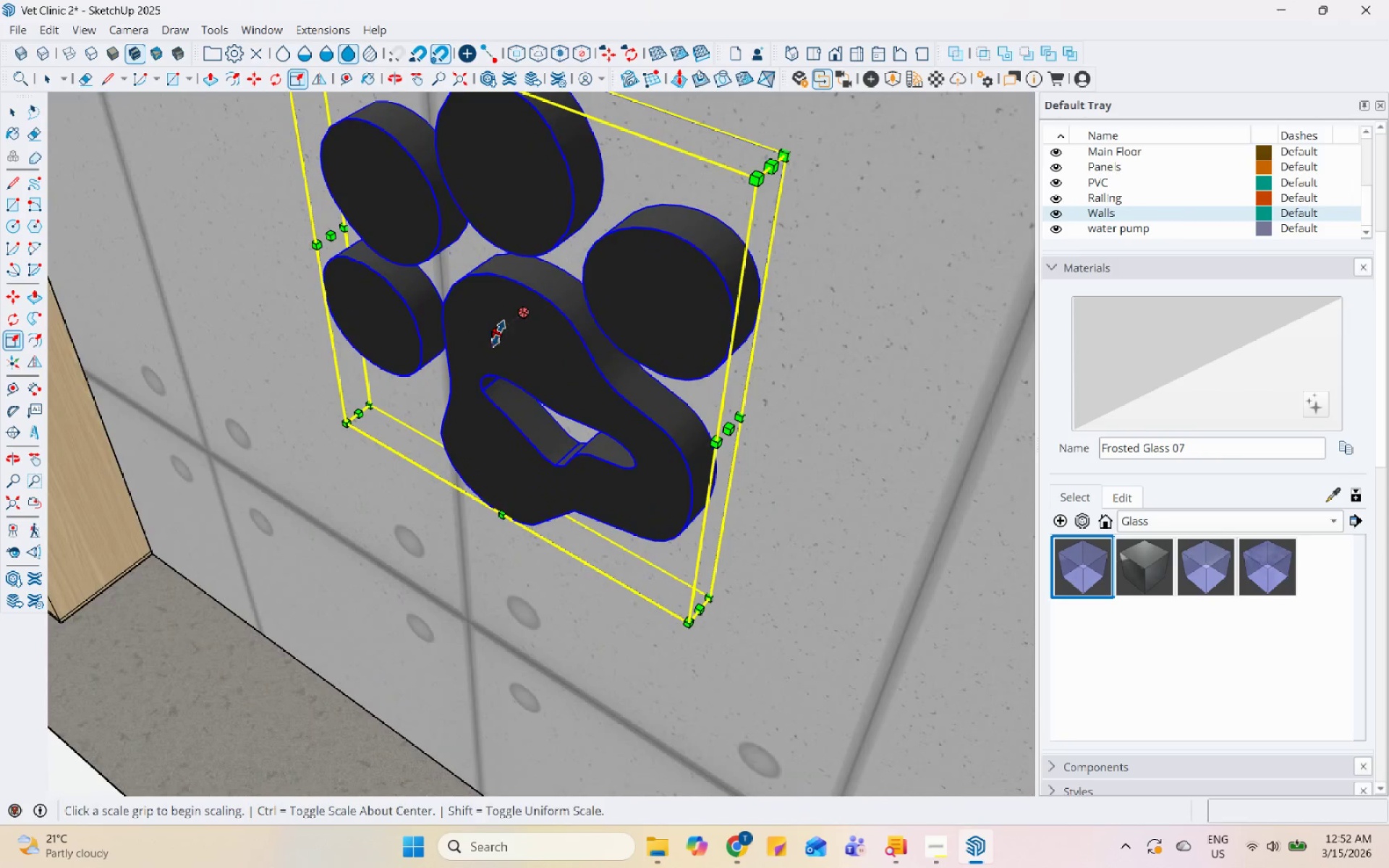 
scroll: coordinate [556, 239], scroll_direction: up, amount: 12.0
 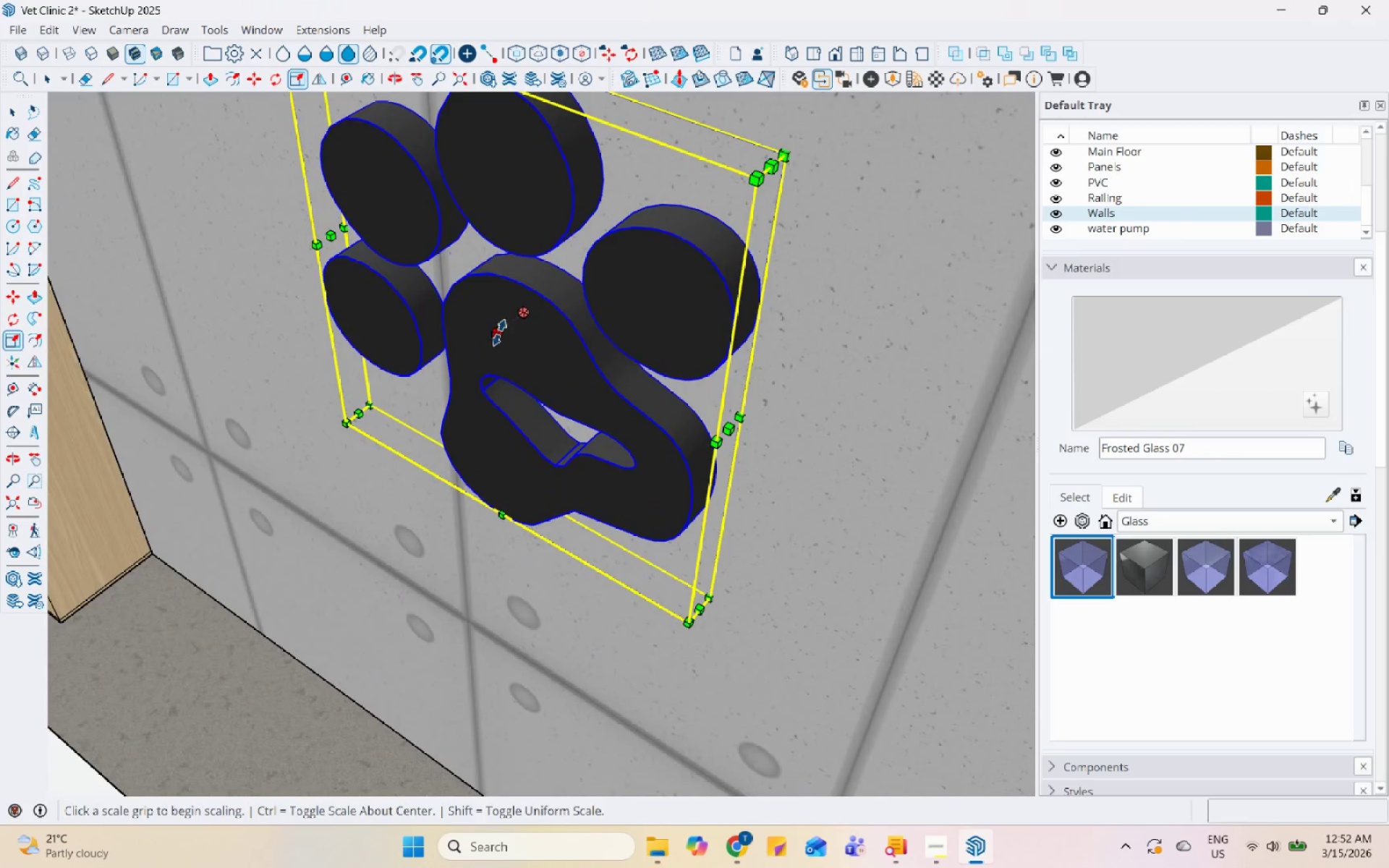 
left_click([499, 333])
 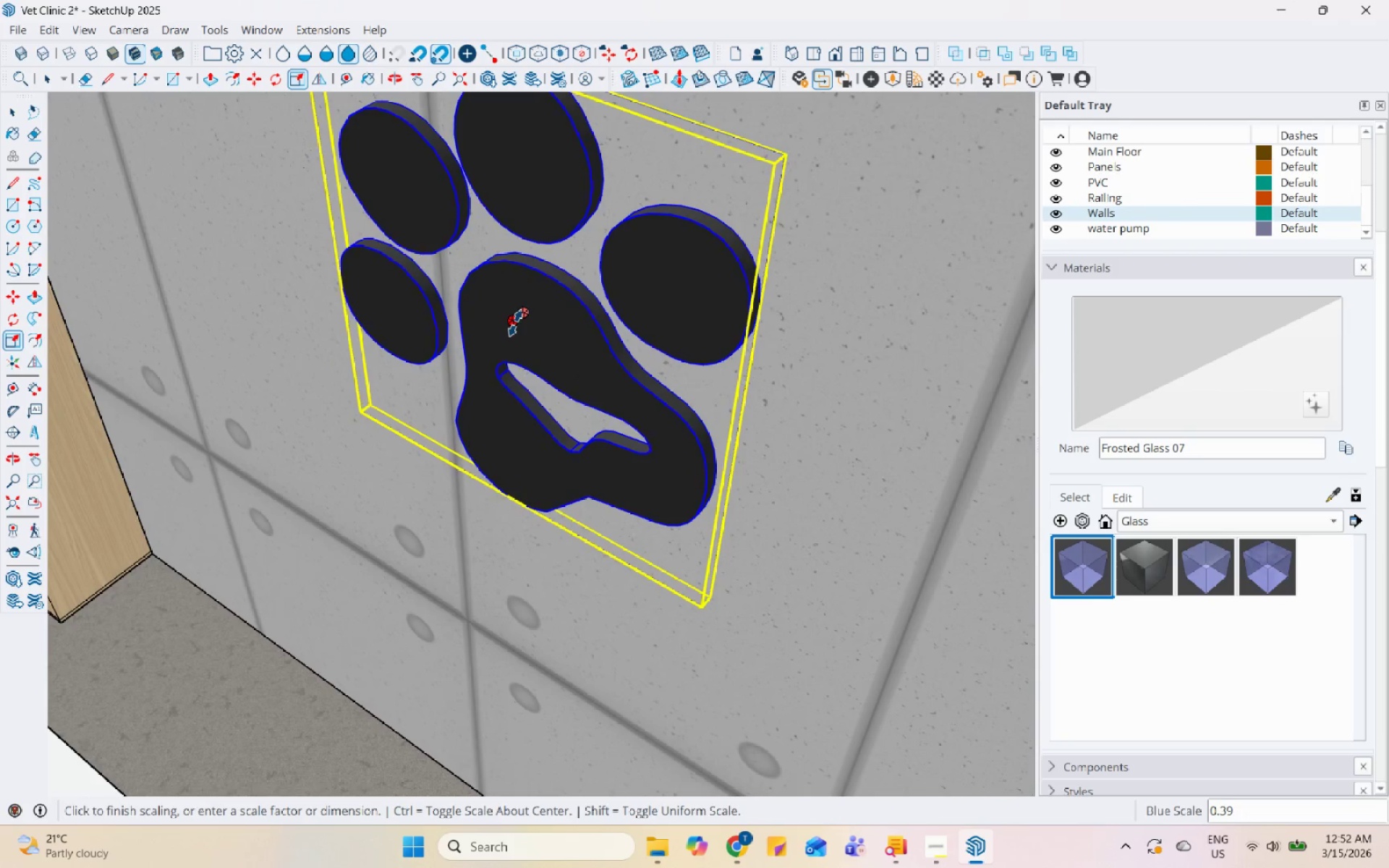 
left_click([515, 323])
 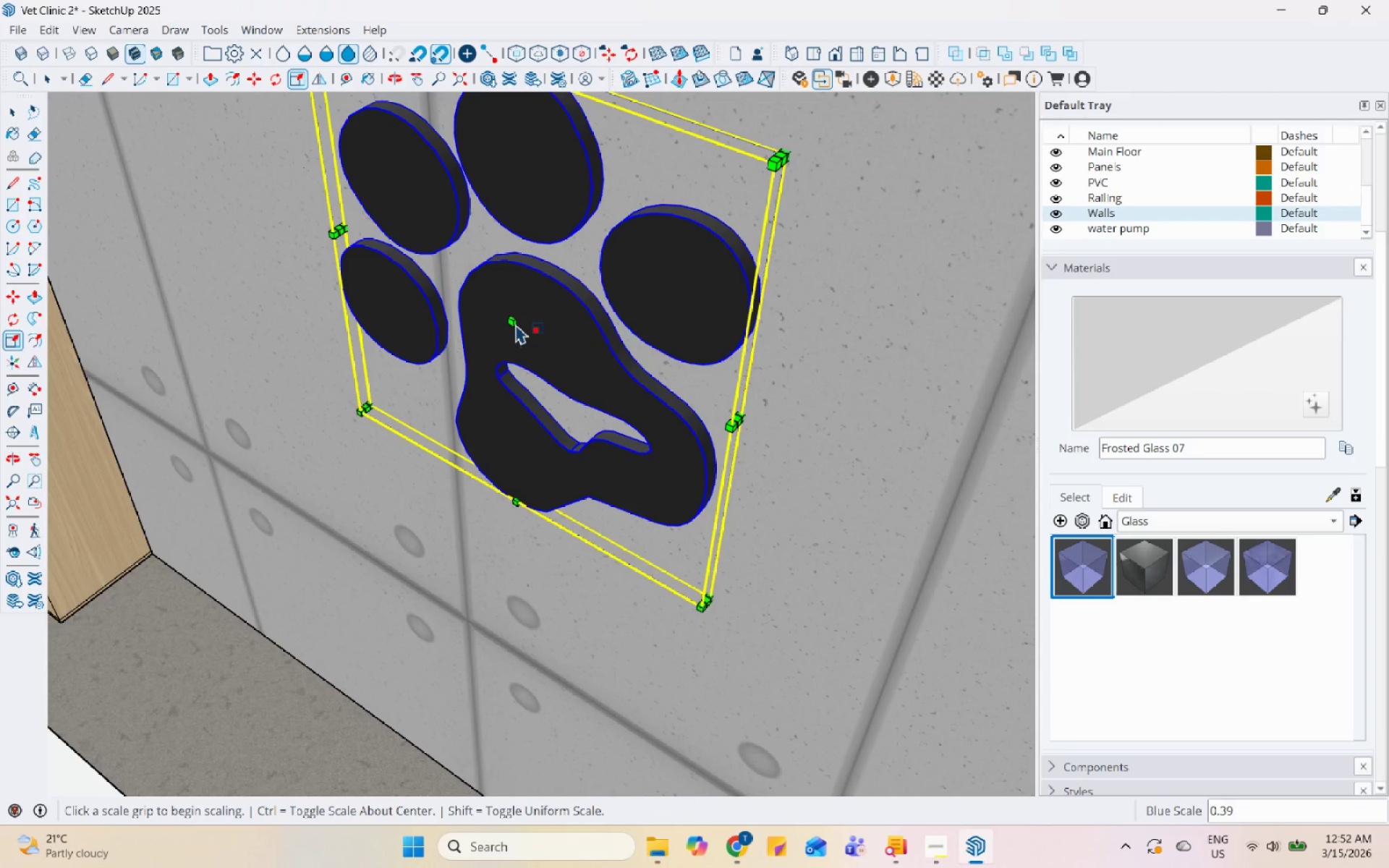 
key(Space)
 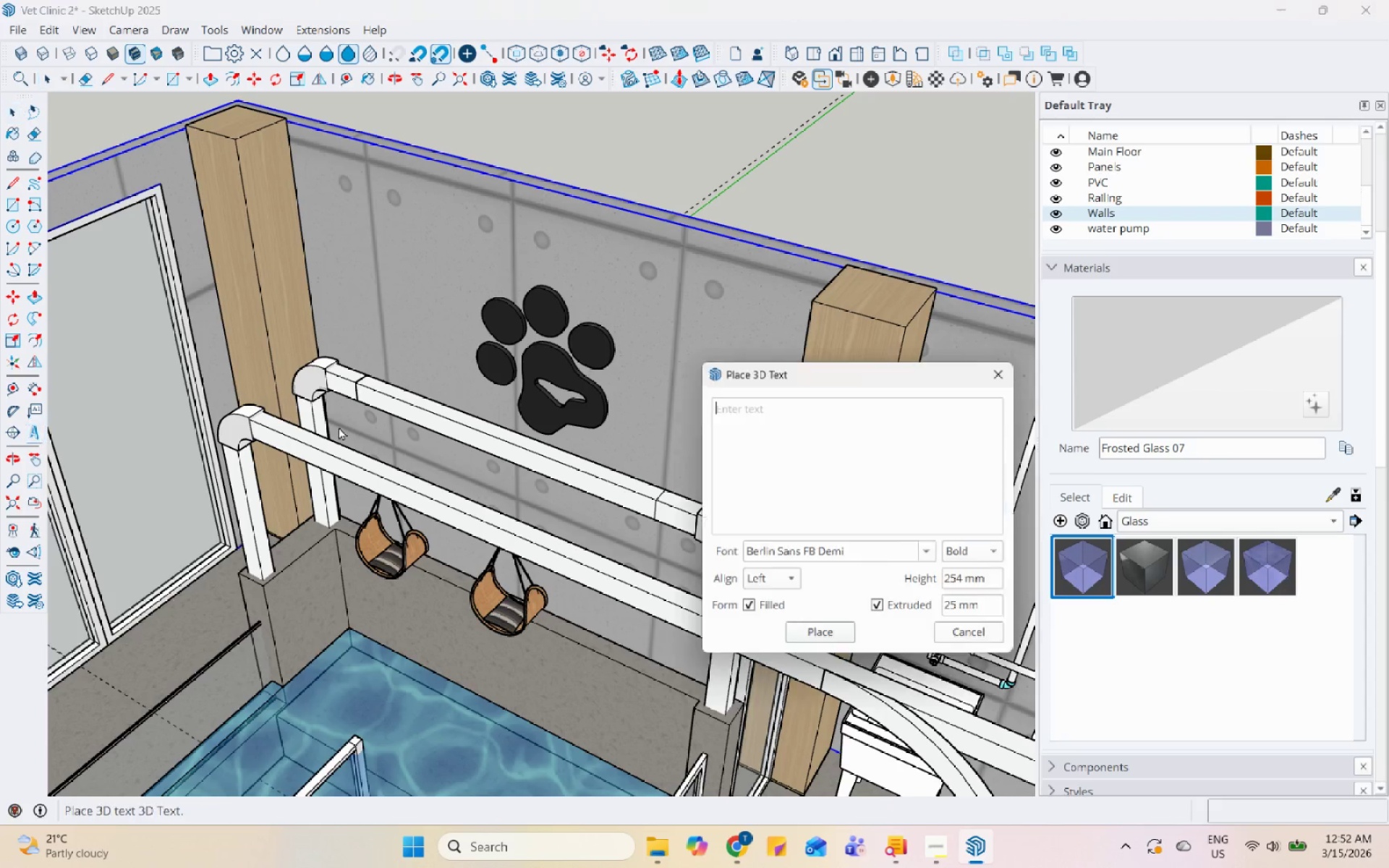 
scroll: coordinate [577, 387], scroll_direction: down, amount: 12.0
 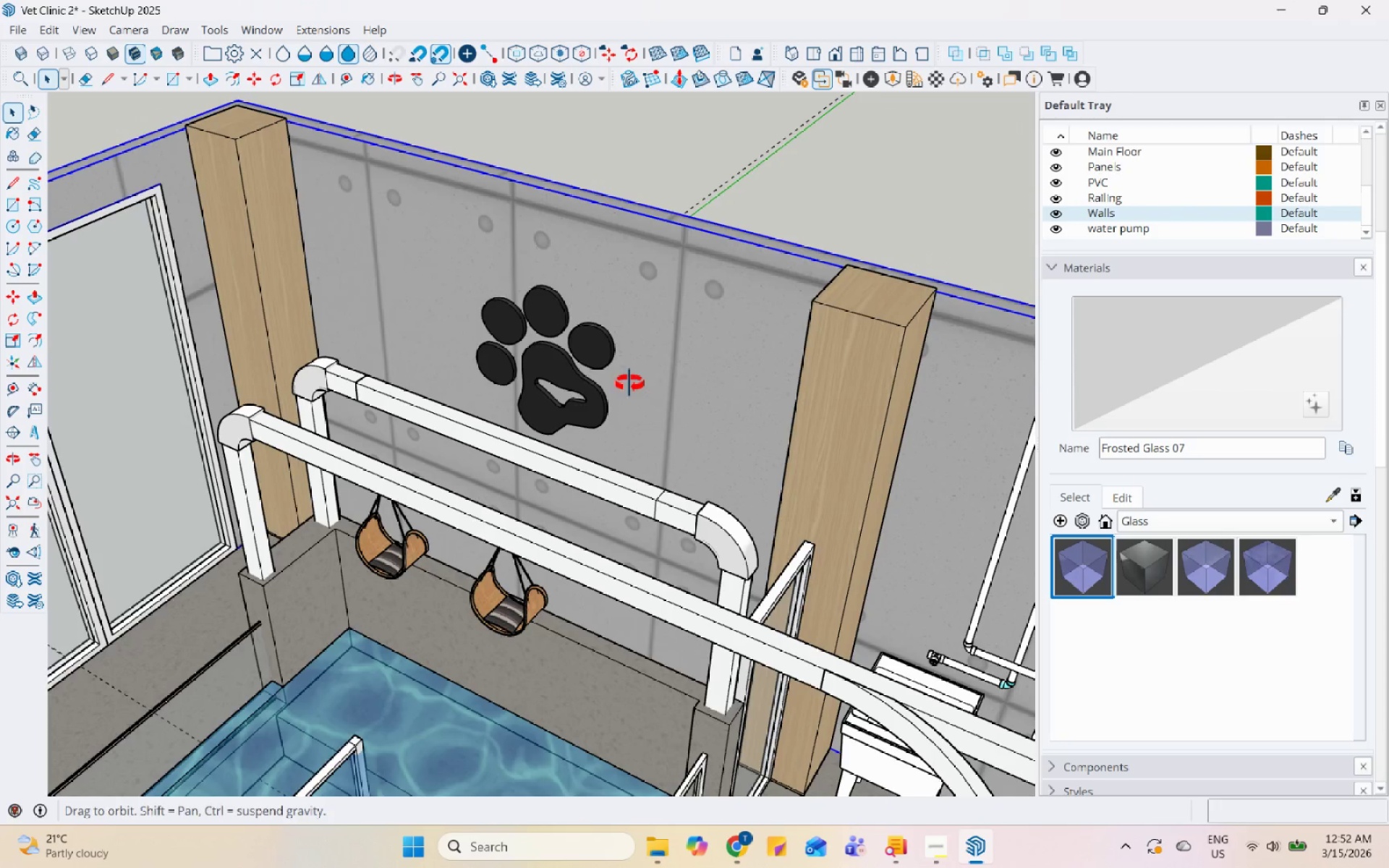 
type(HYdra)
key(Backspace)
key(Backspace)
key(Backspace)
key(Backspace)
type(ydraPaws)
 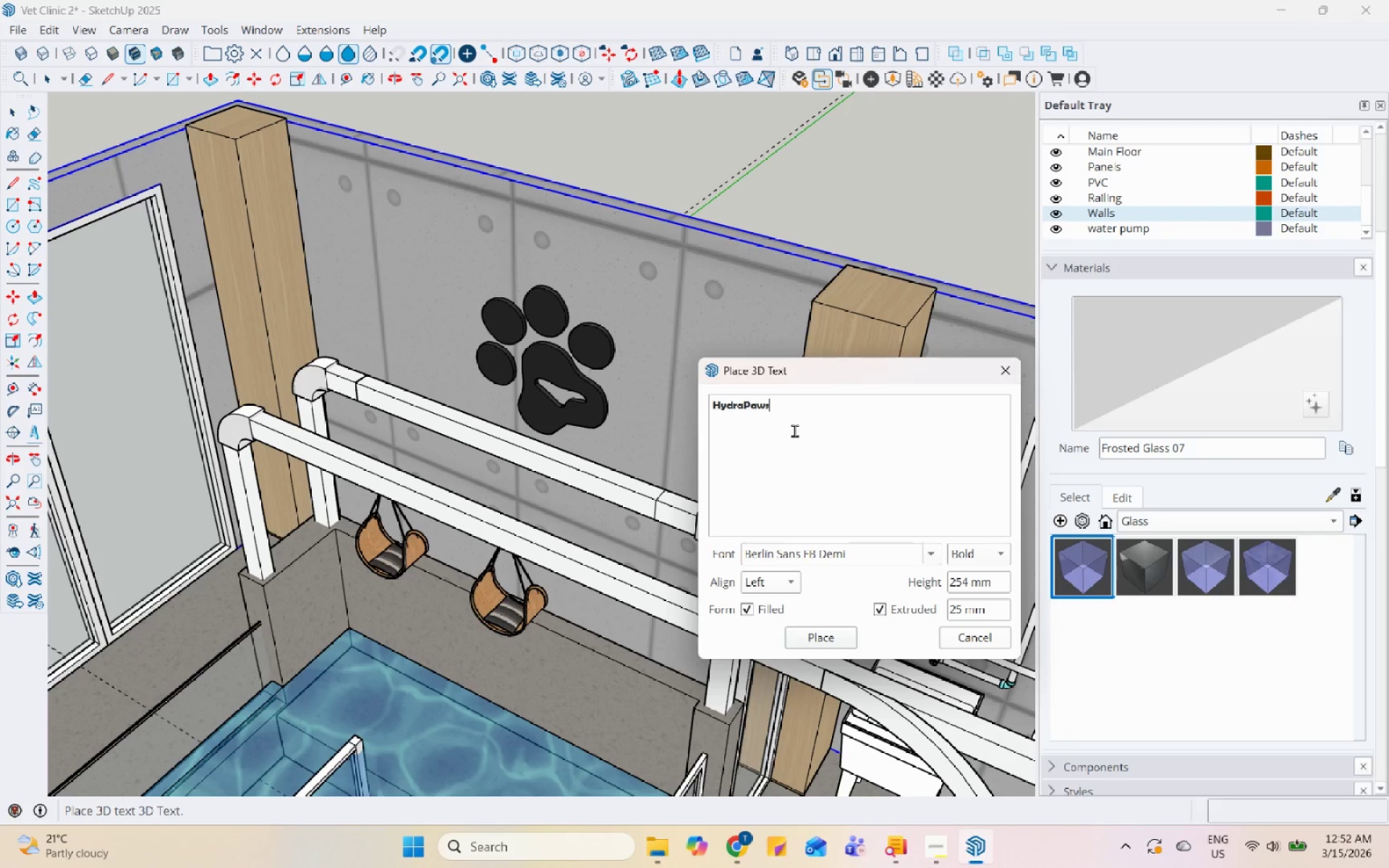 
double_click([734, 411])
 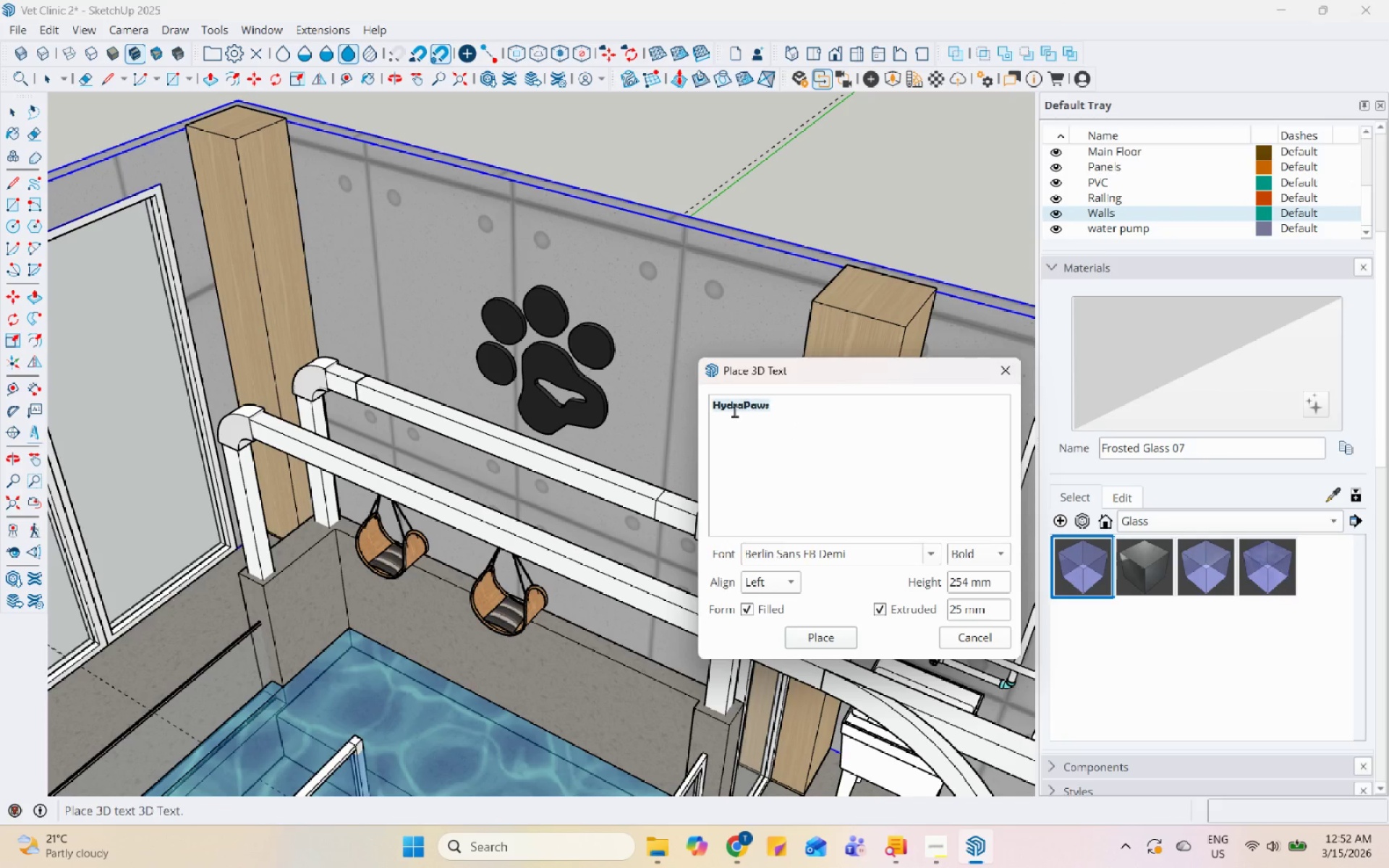 
triple_click([734, 411])
 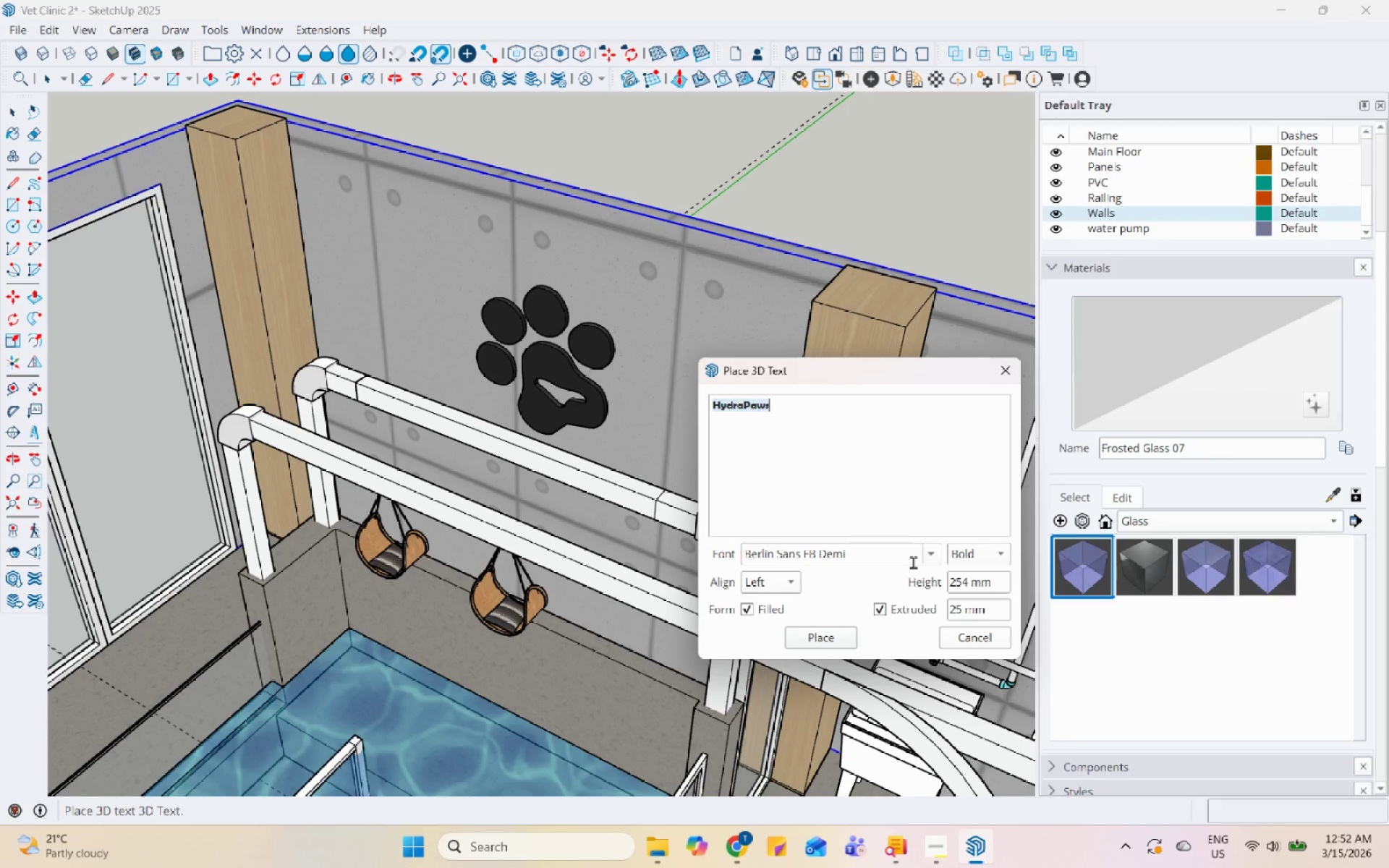 
left_click([935, 559])
 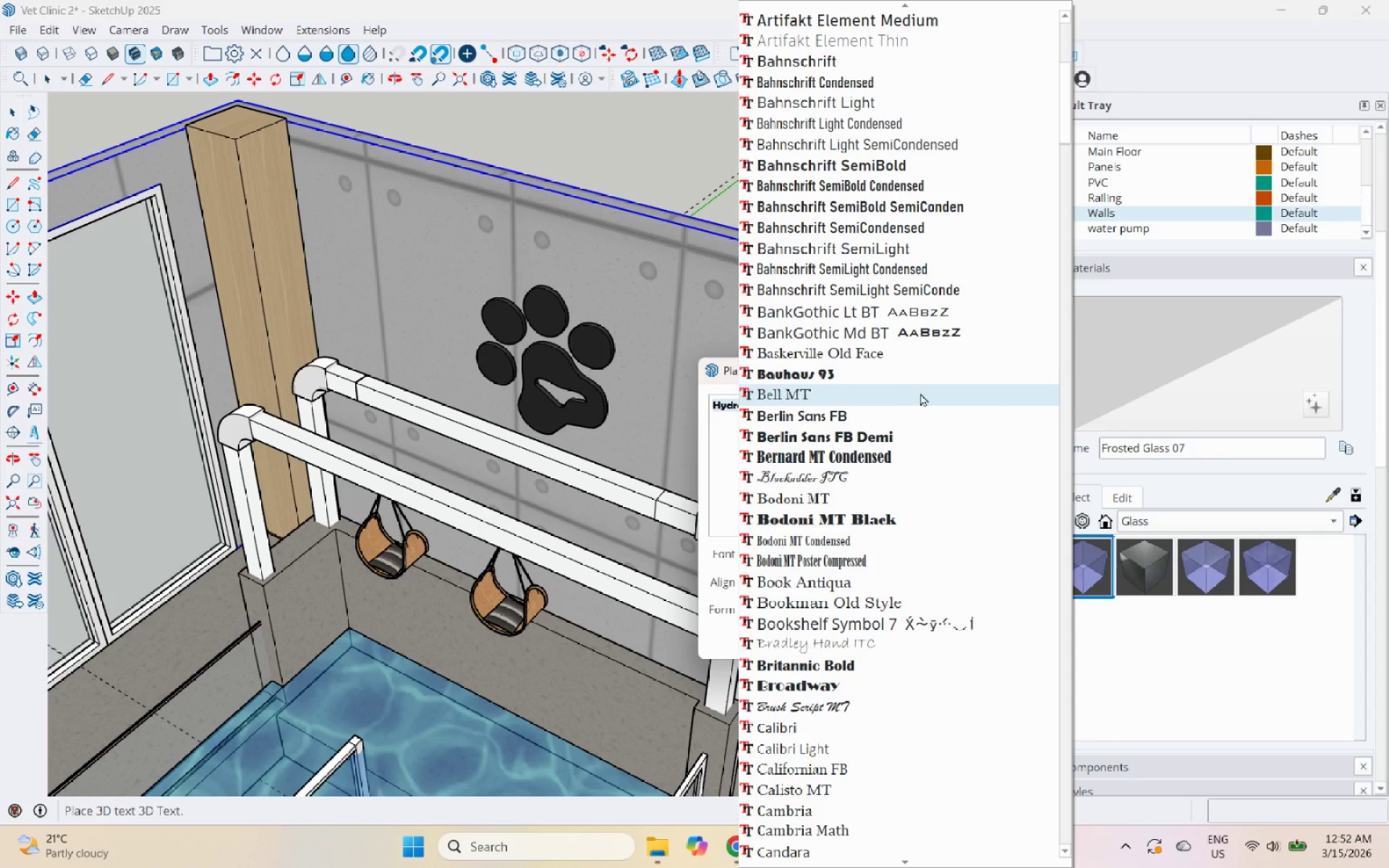 
left_click([935, 327])
 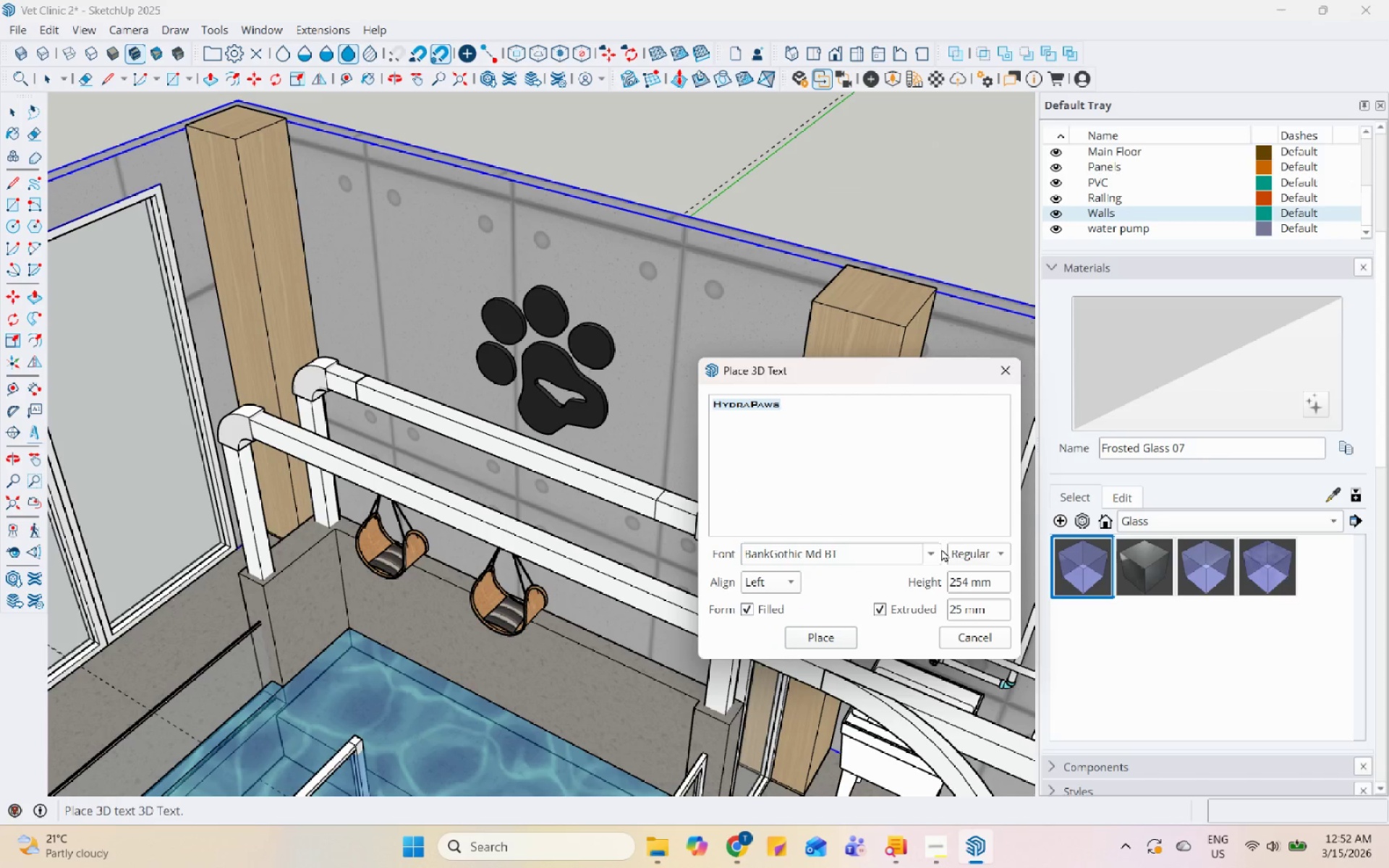 
left_click([933, 554])
 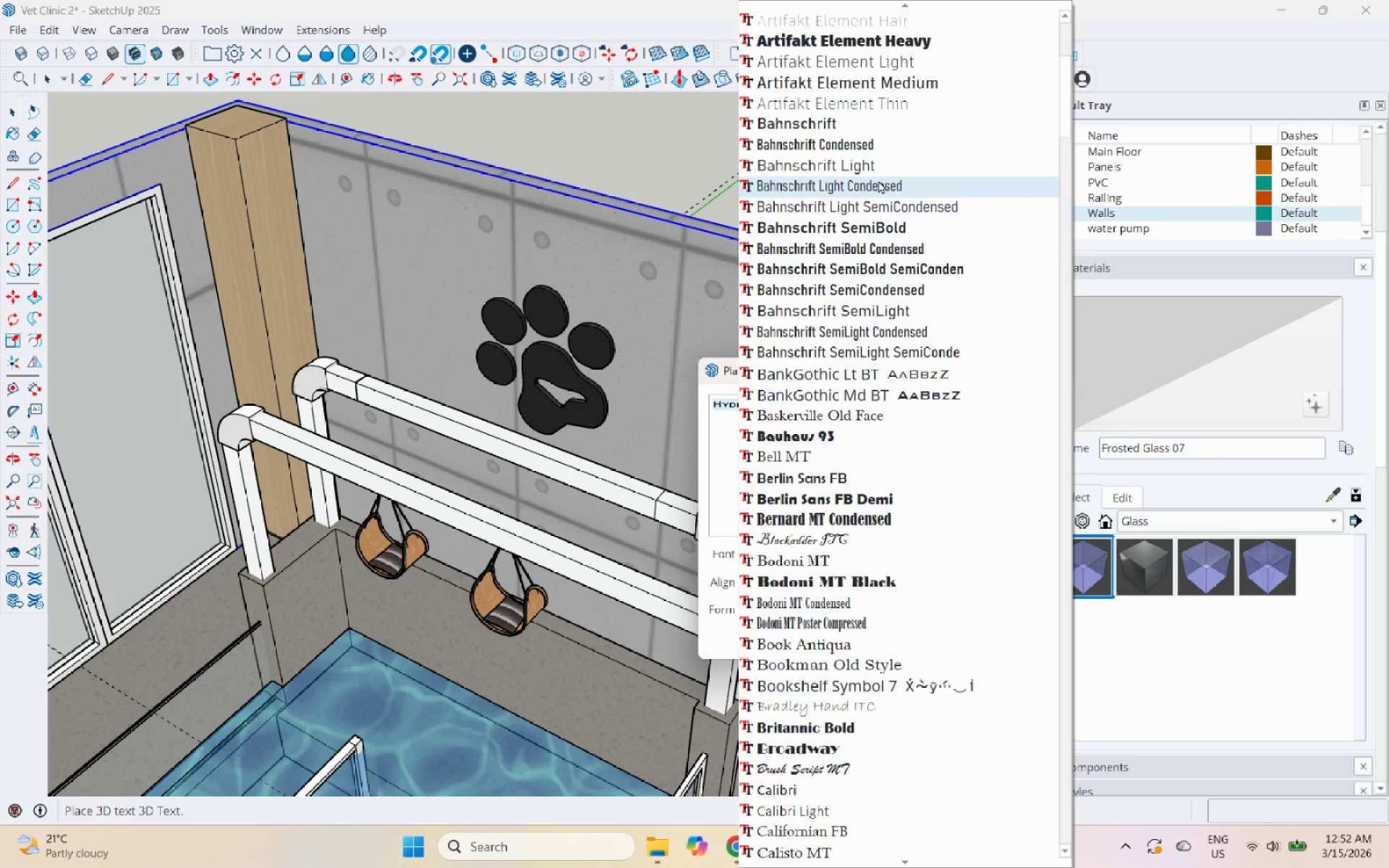 
scroll: coordinate [878, 180], scroll_direction: up, amount: 1.0
 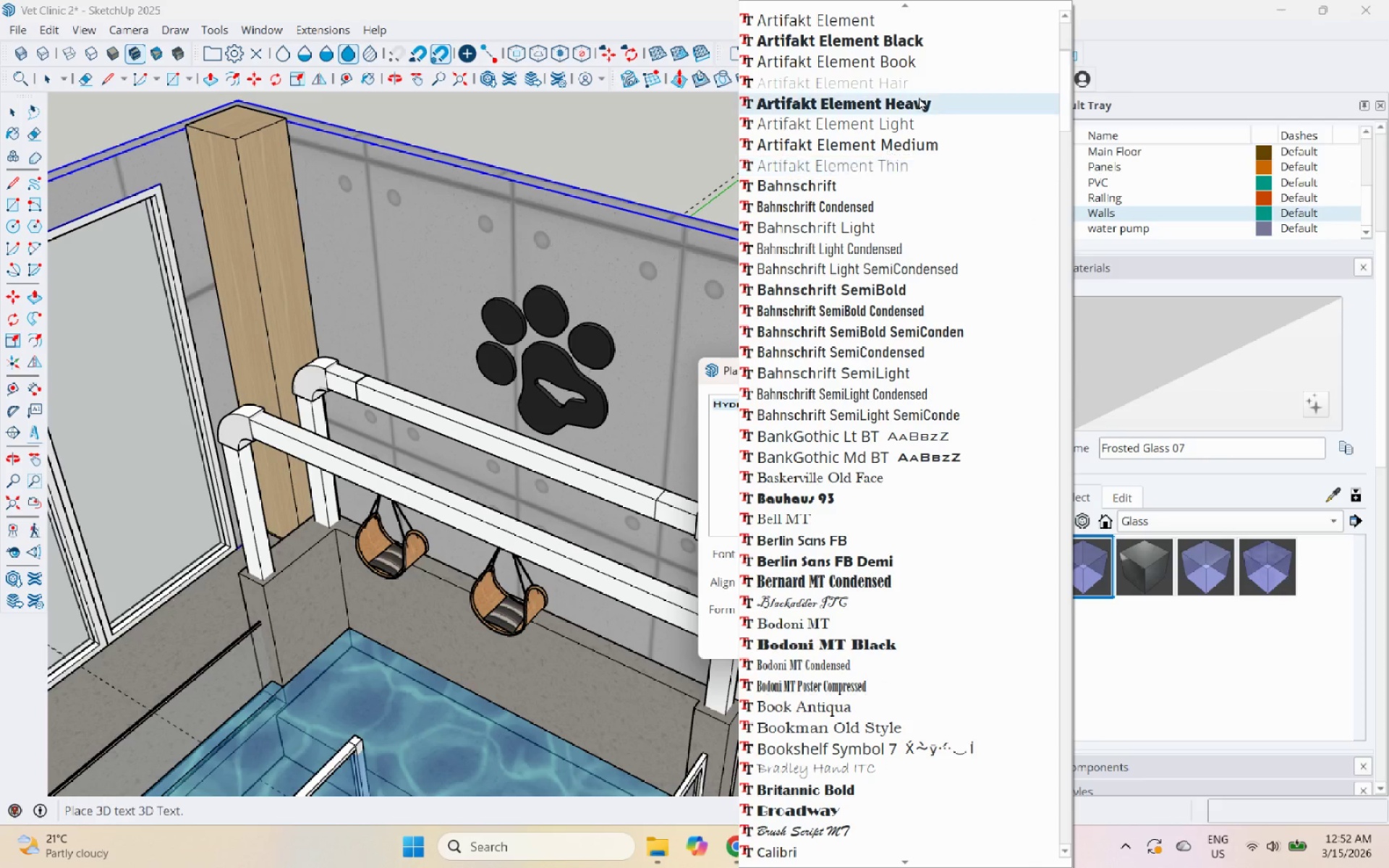 
left_click([921, 92])
 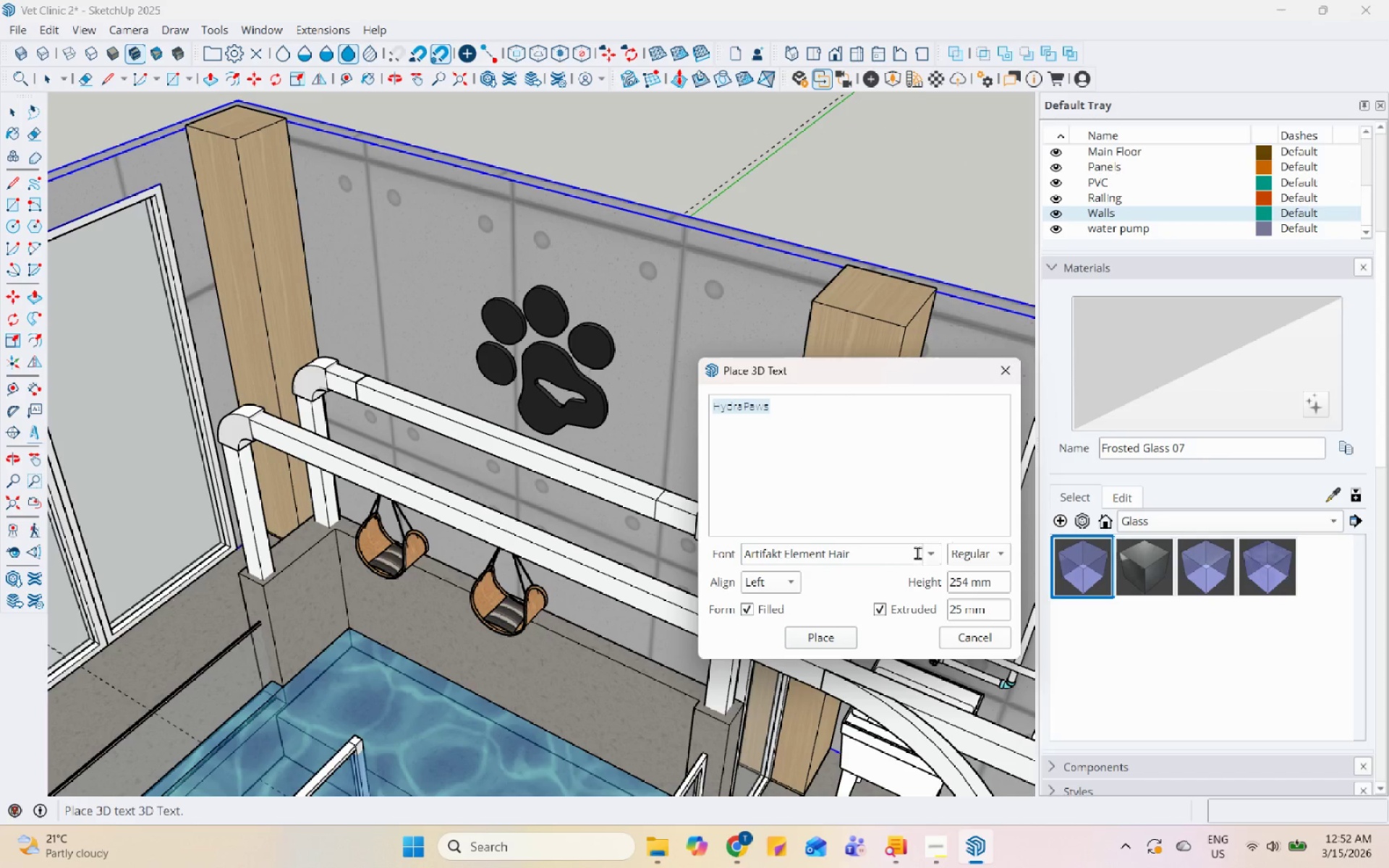 
left_click([930, 558])
 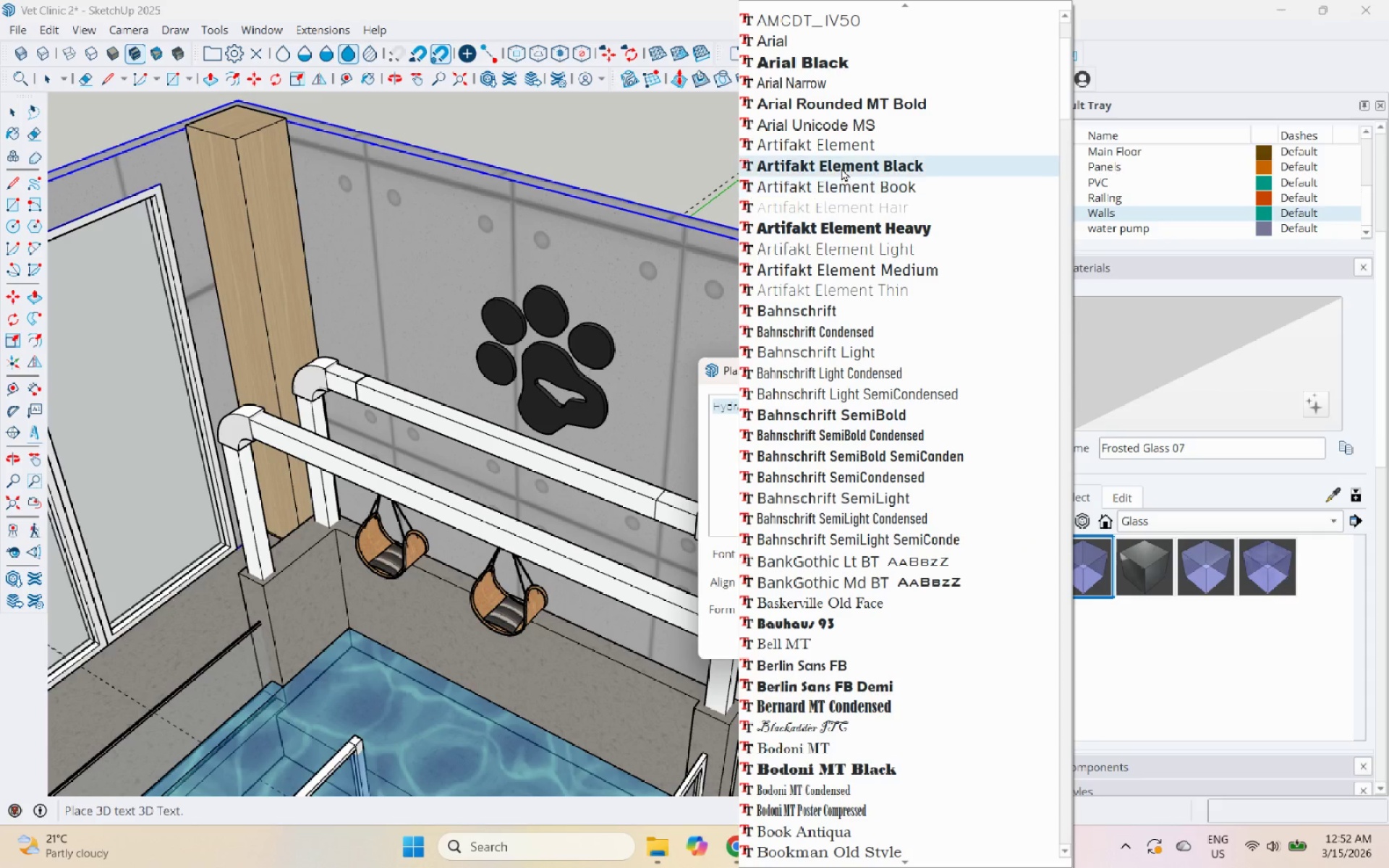 
left_click([841, 168])
 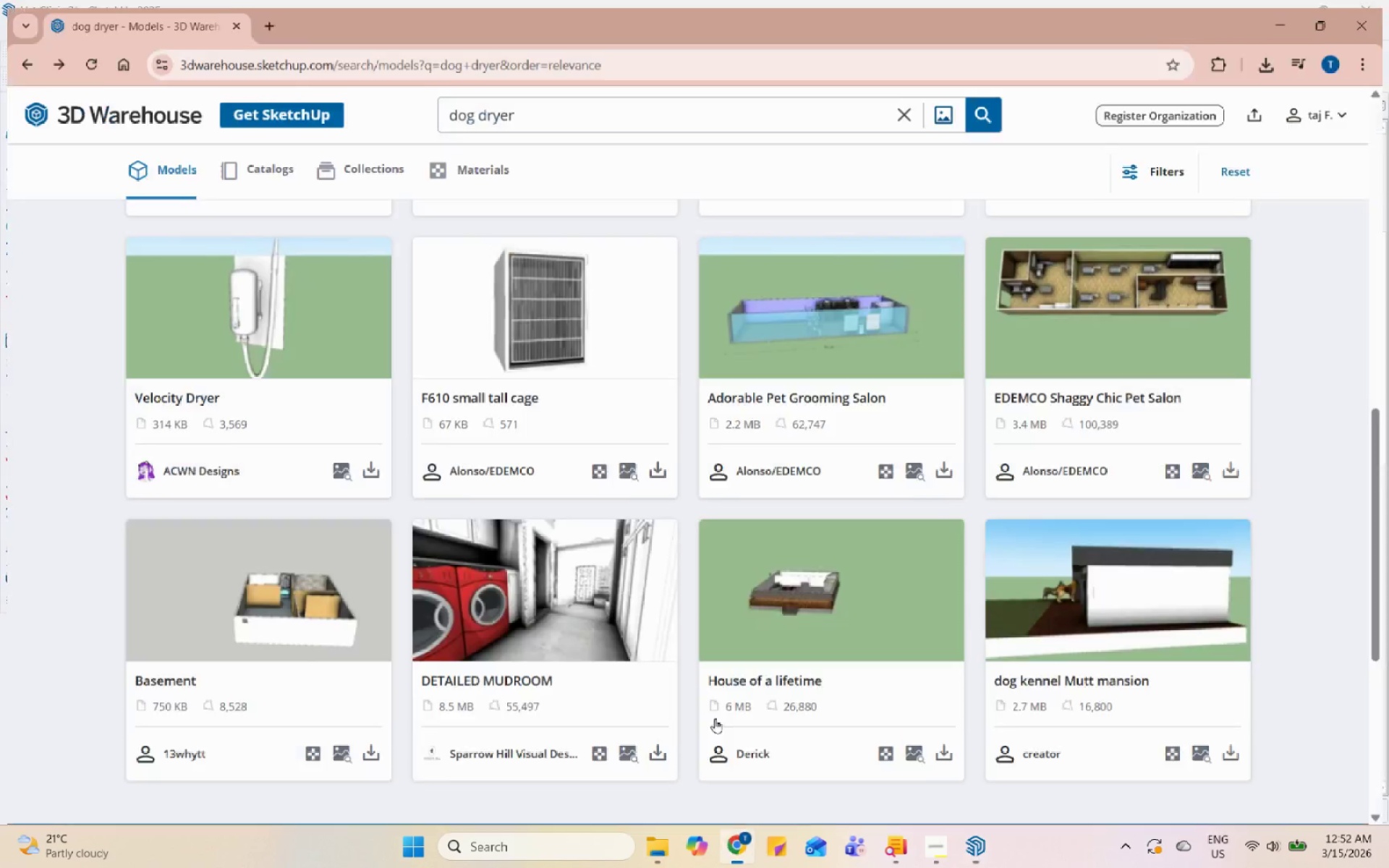 
left_click([259, 23])
 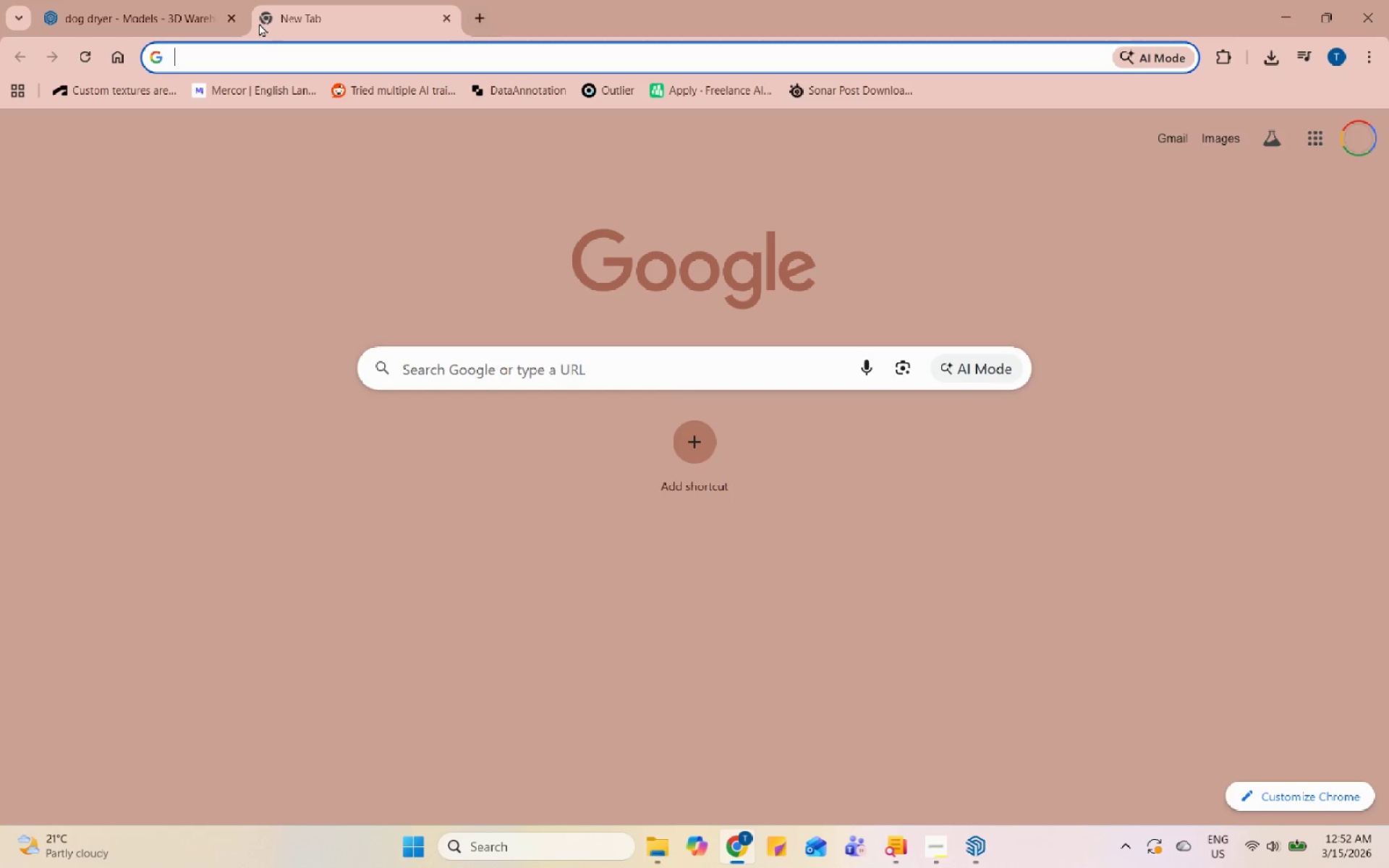 
type(c wit)
 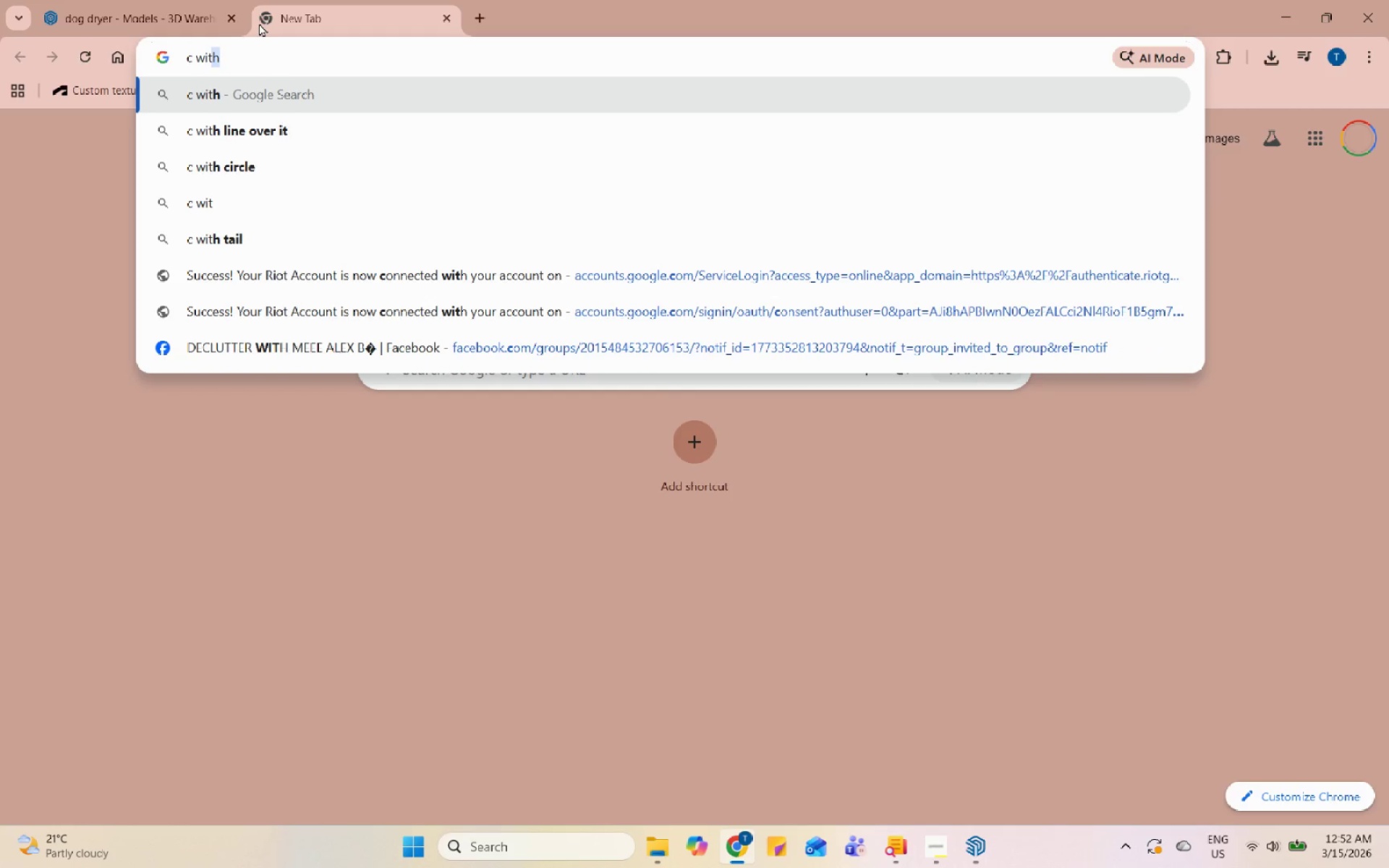 
left_click([269, 182])
 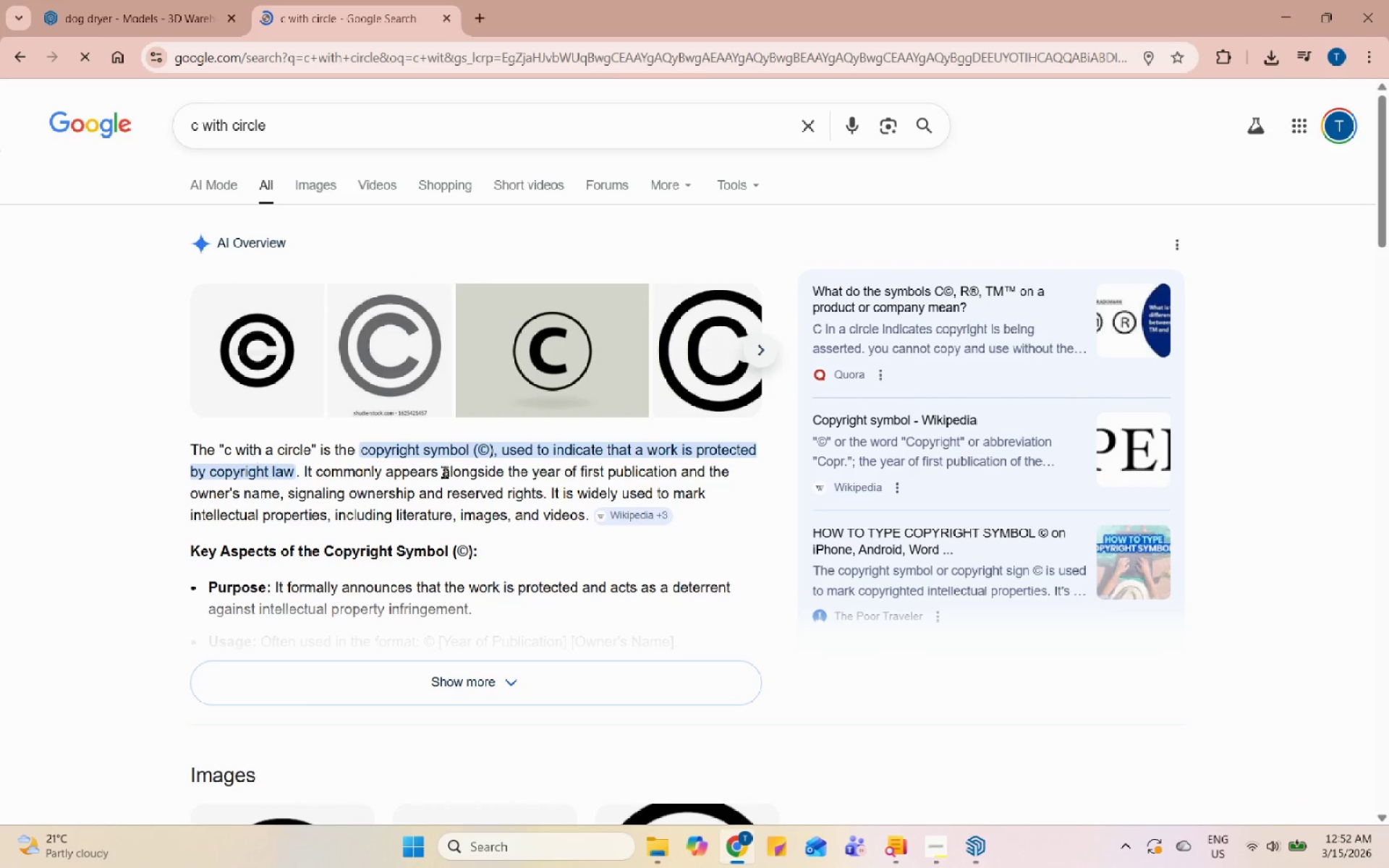 
left_click_drag(start_coordinate=[482, 456], to_coordinate=[489, 458])
 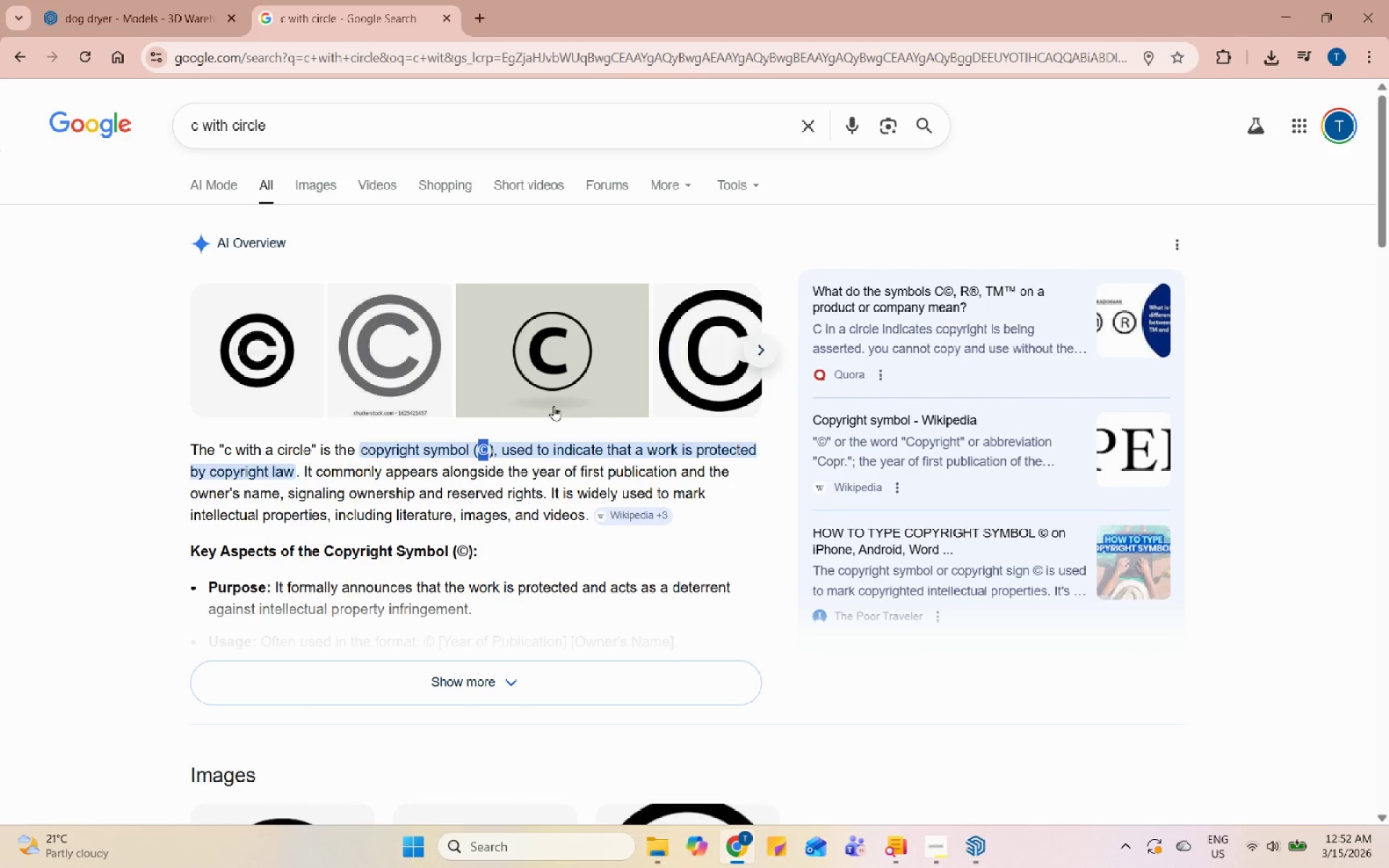 
key(Control+C)
 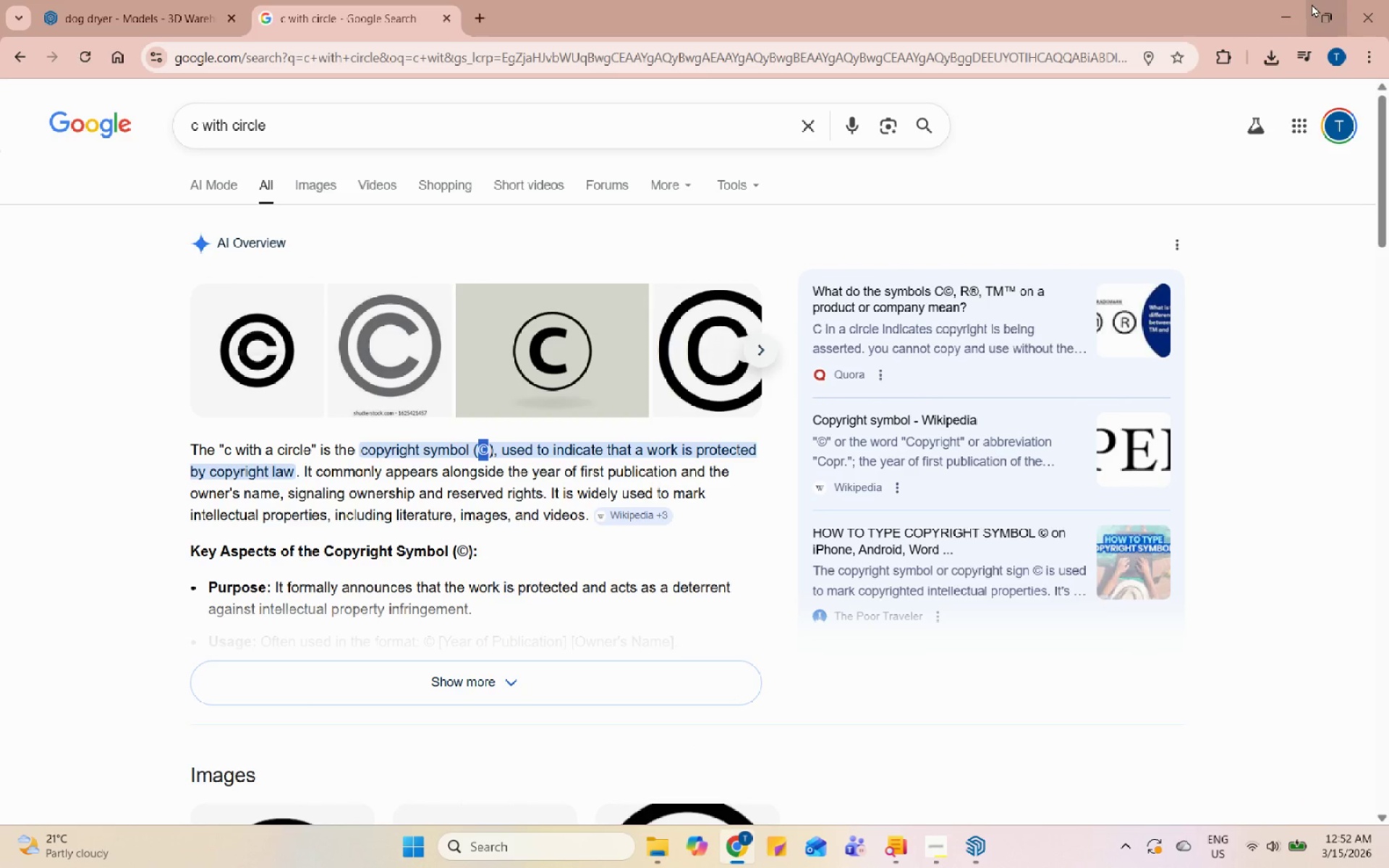 
left_click([1301, 4])
 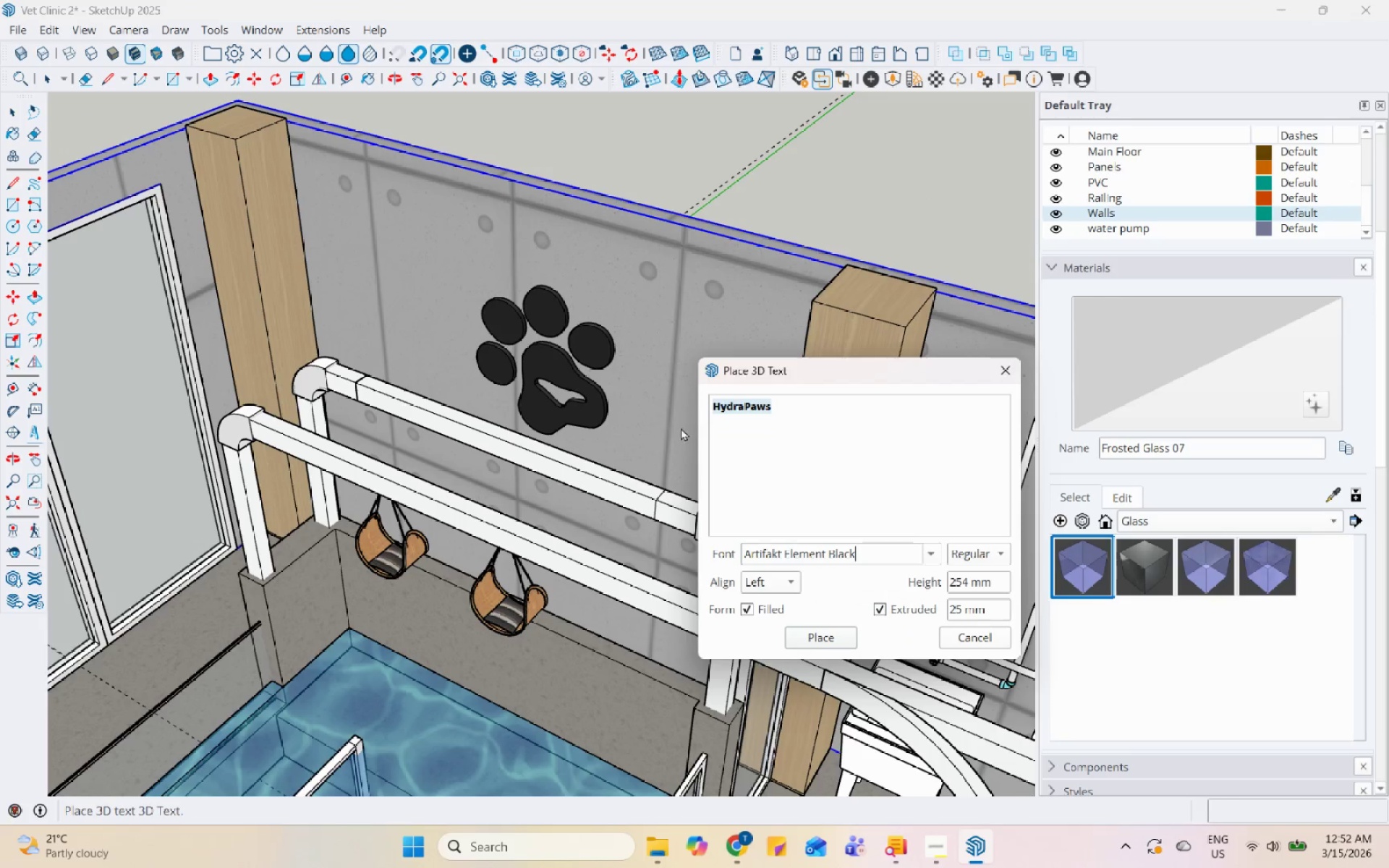 
left_click([836, 418])
 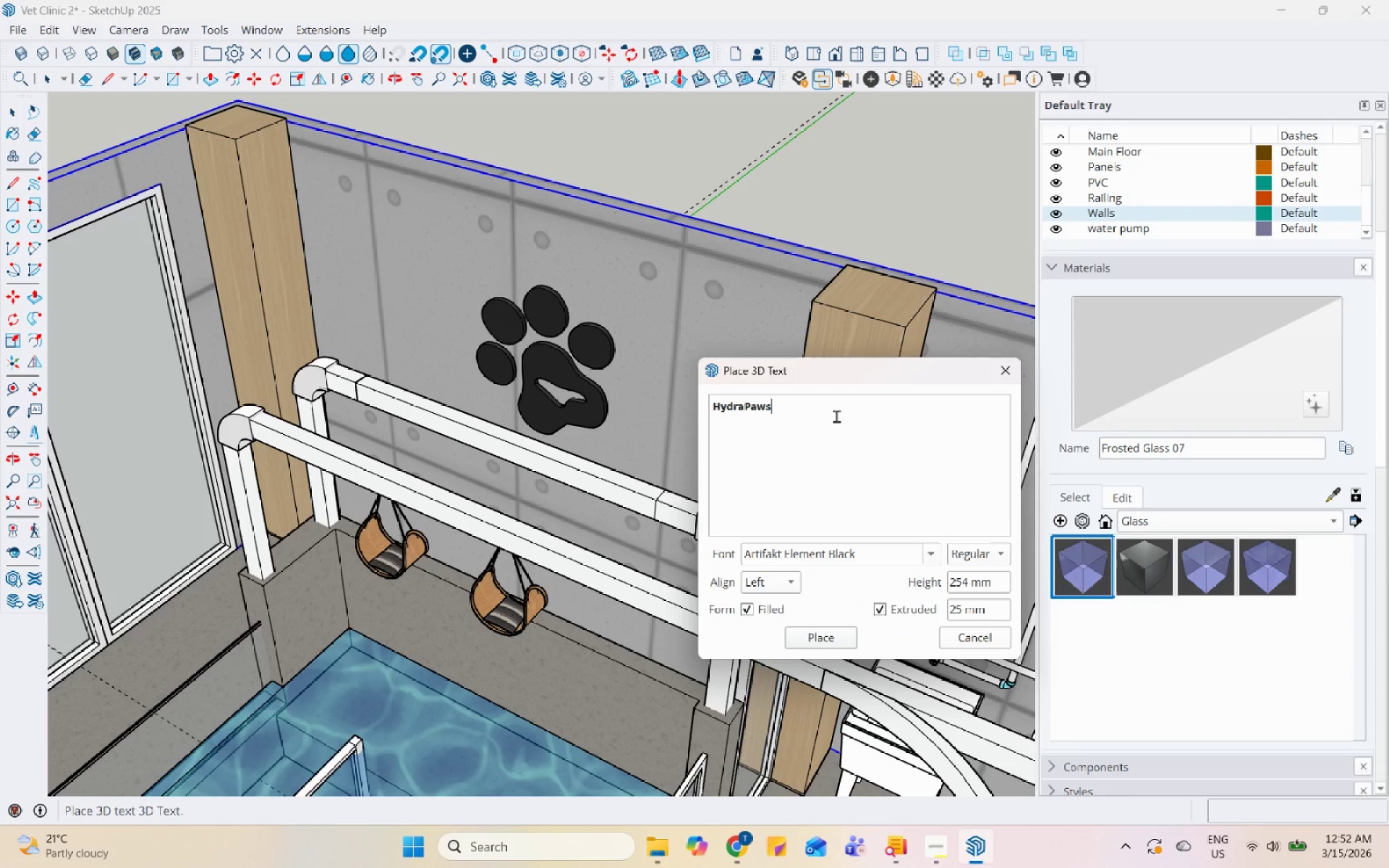 
key(Control+V)
 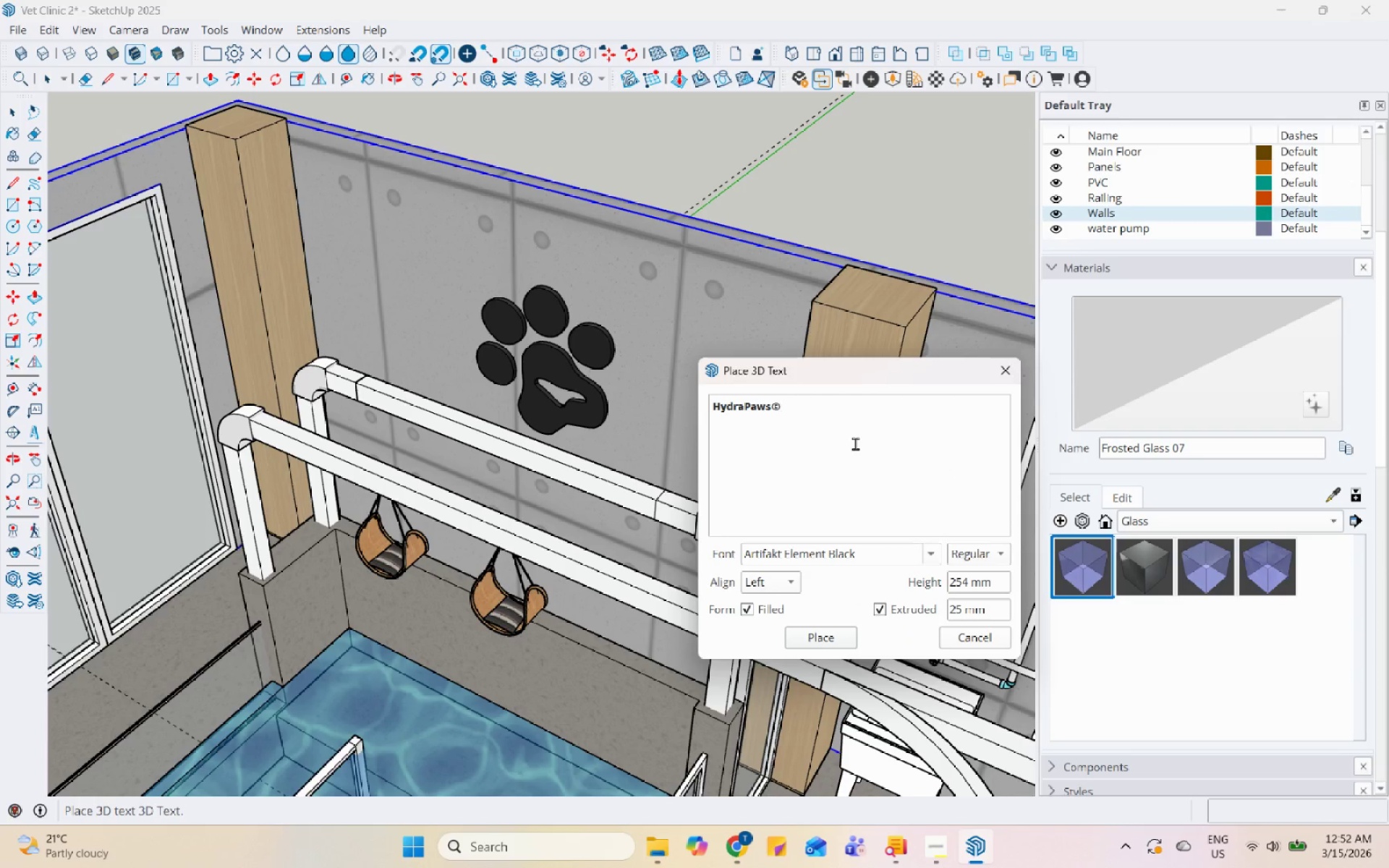 
left_click([855, 443])
 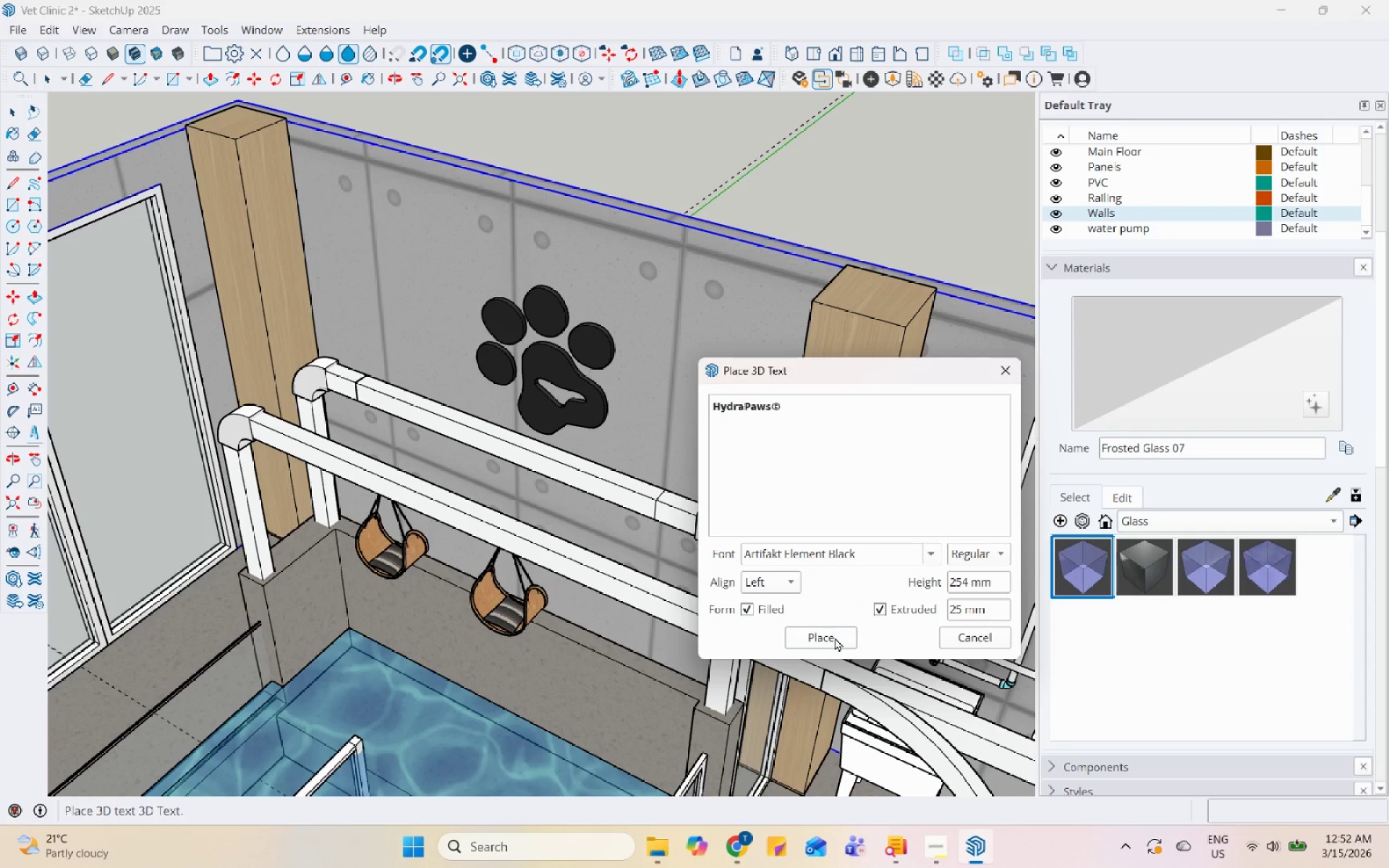 
left_click([835, 637])
 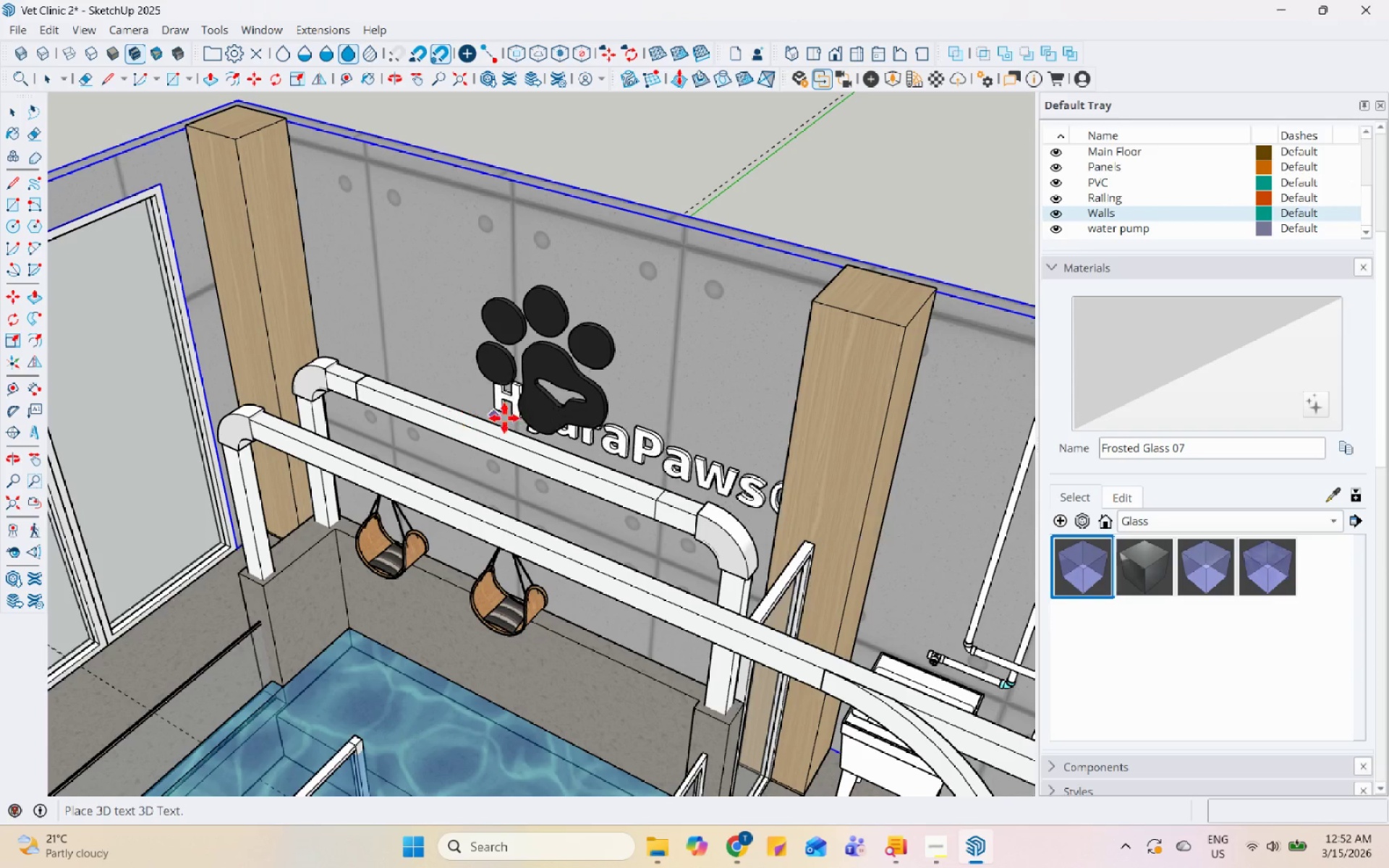 
scroll: coordinate [506, 419], scroll_direction: up, amount: 5.0
 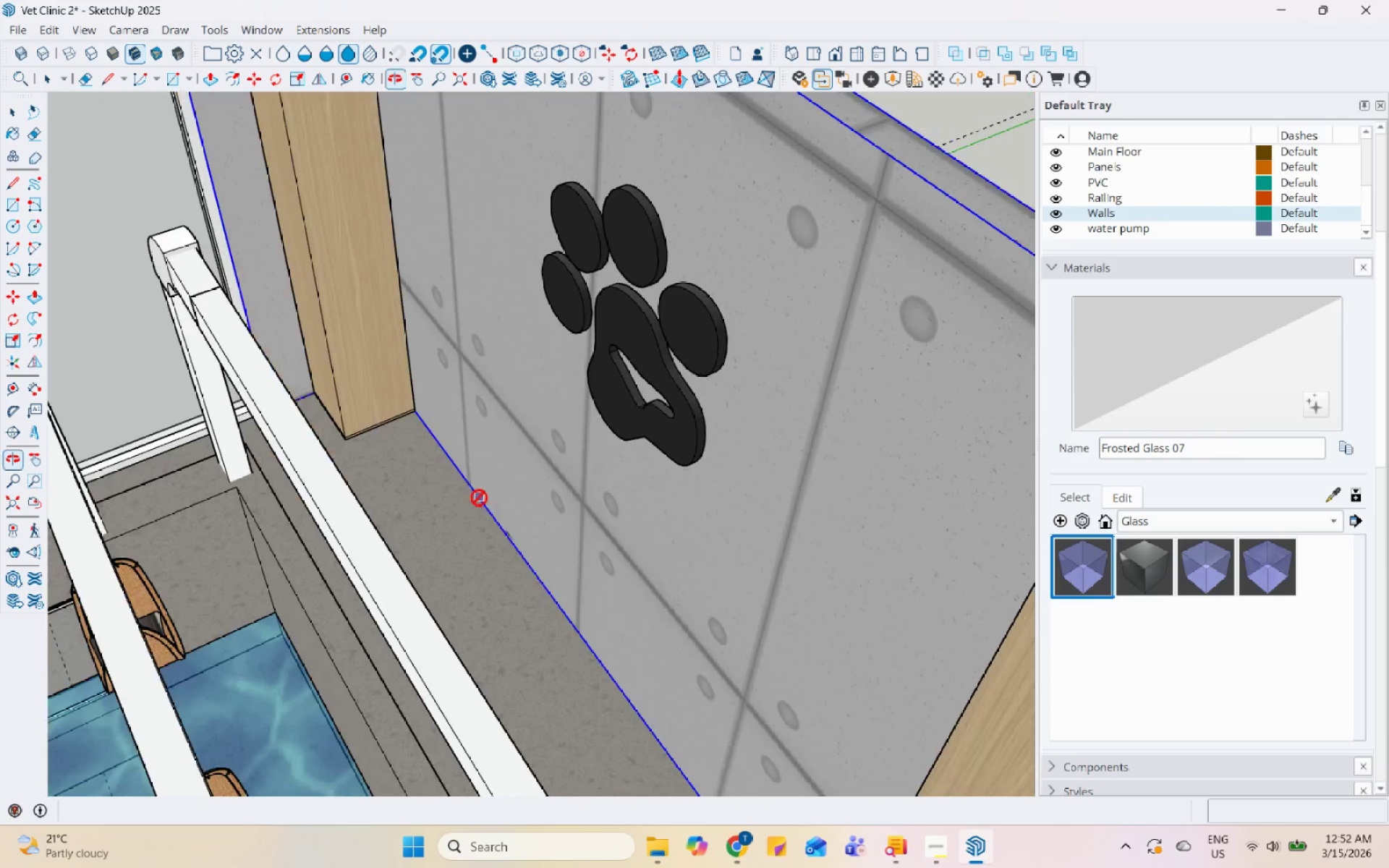 
scroll: coordinate [617, 370], scroll_direction: down, amount: 5.0
 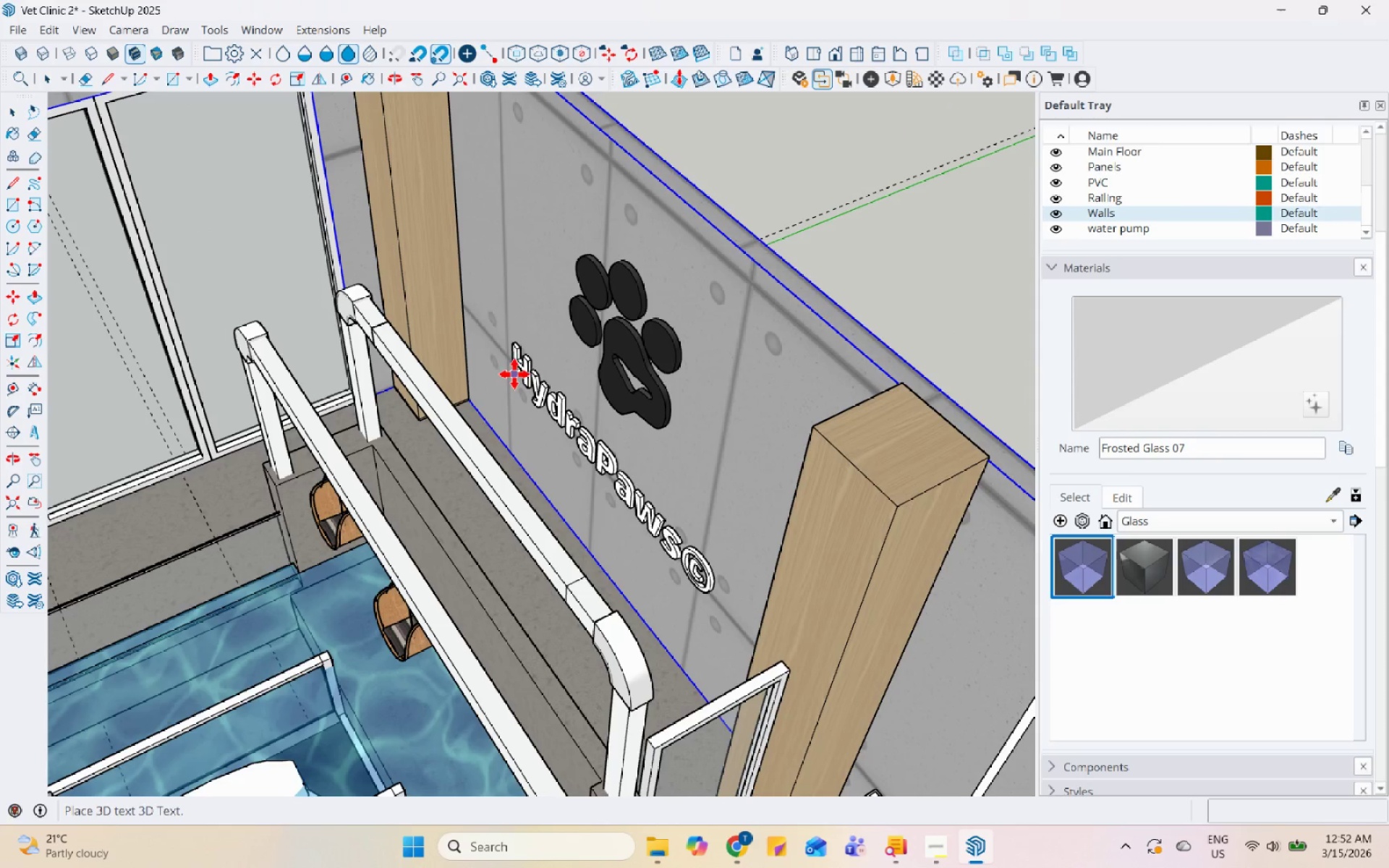 
left_click([514, 370])
 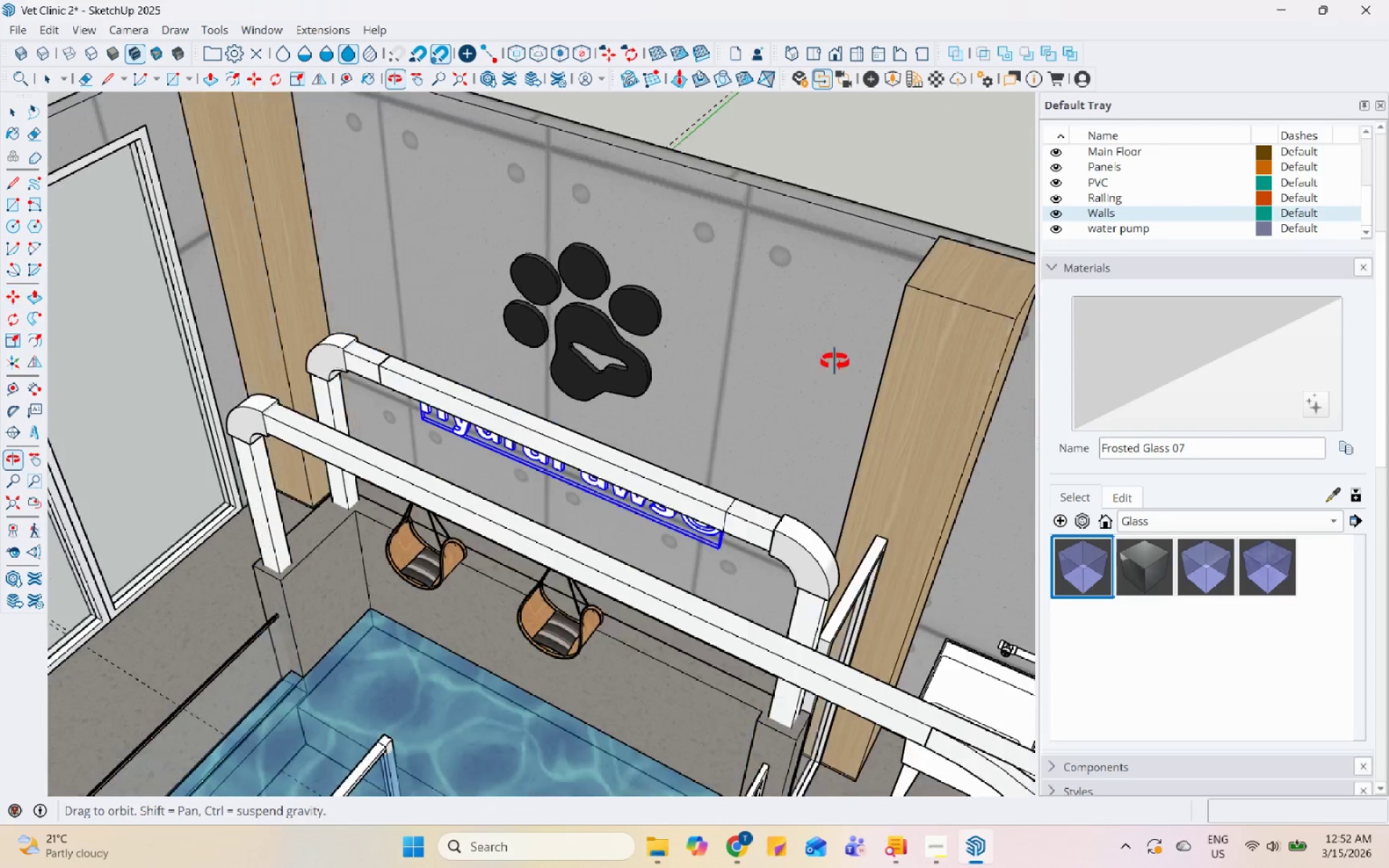 
scroll: coordinate [673, 454], scroll_direction: up, amount: 6.0
 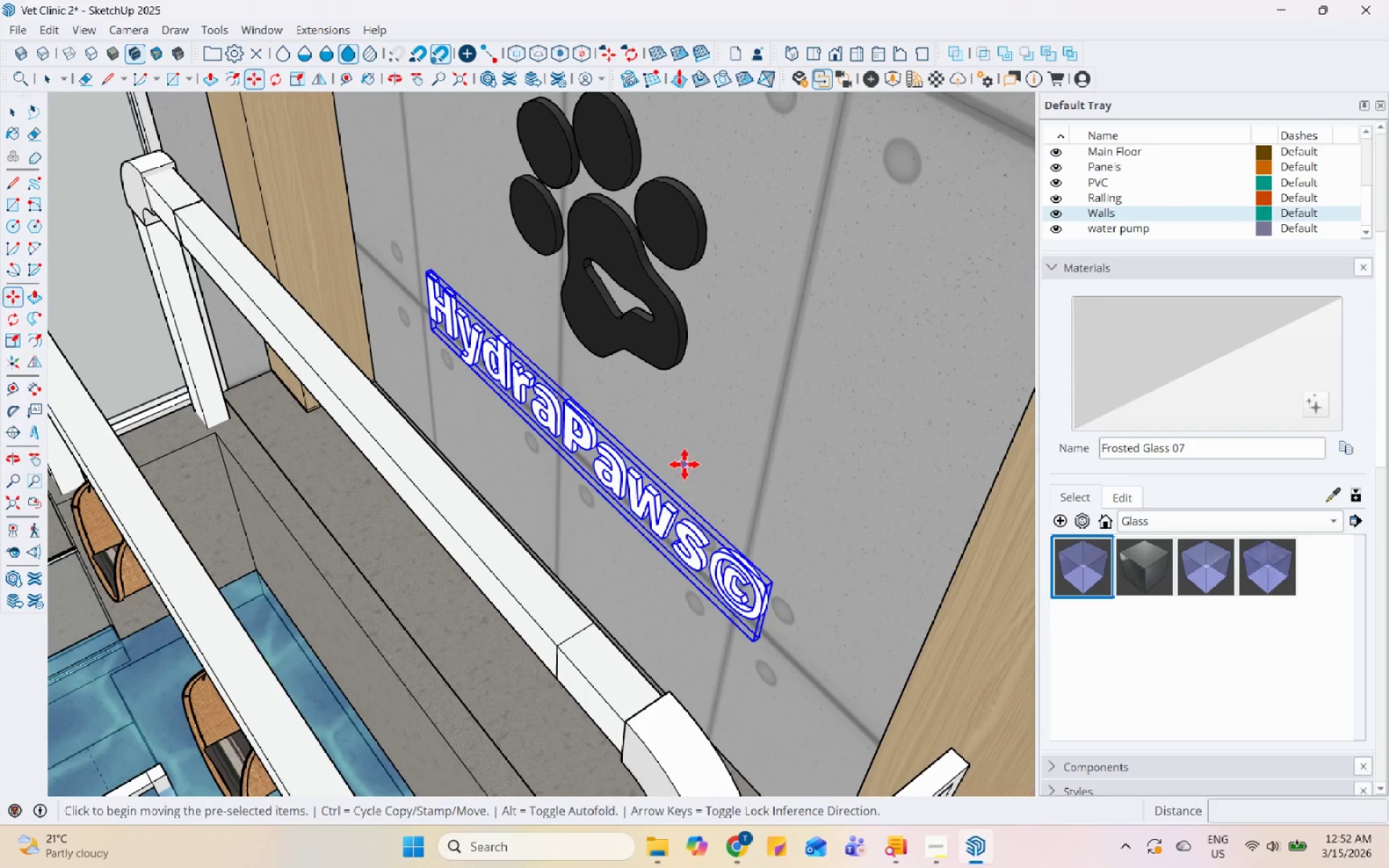 
key(S)
 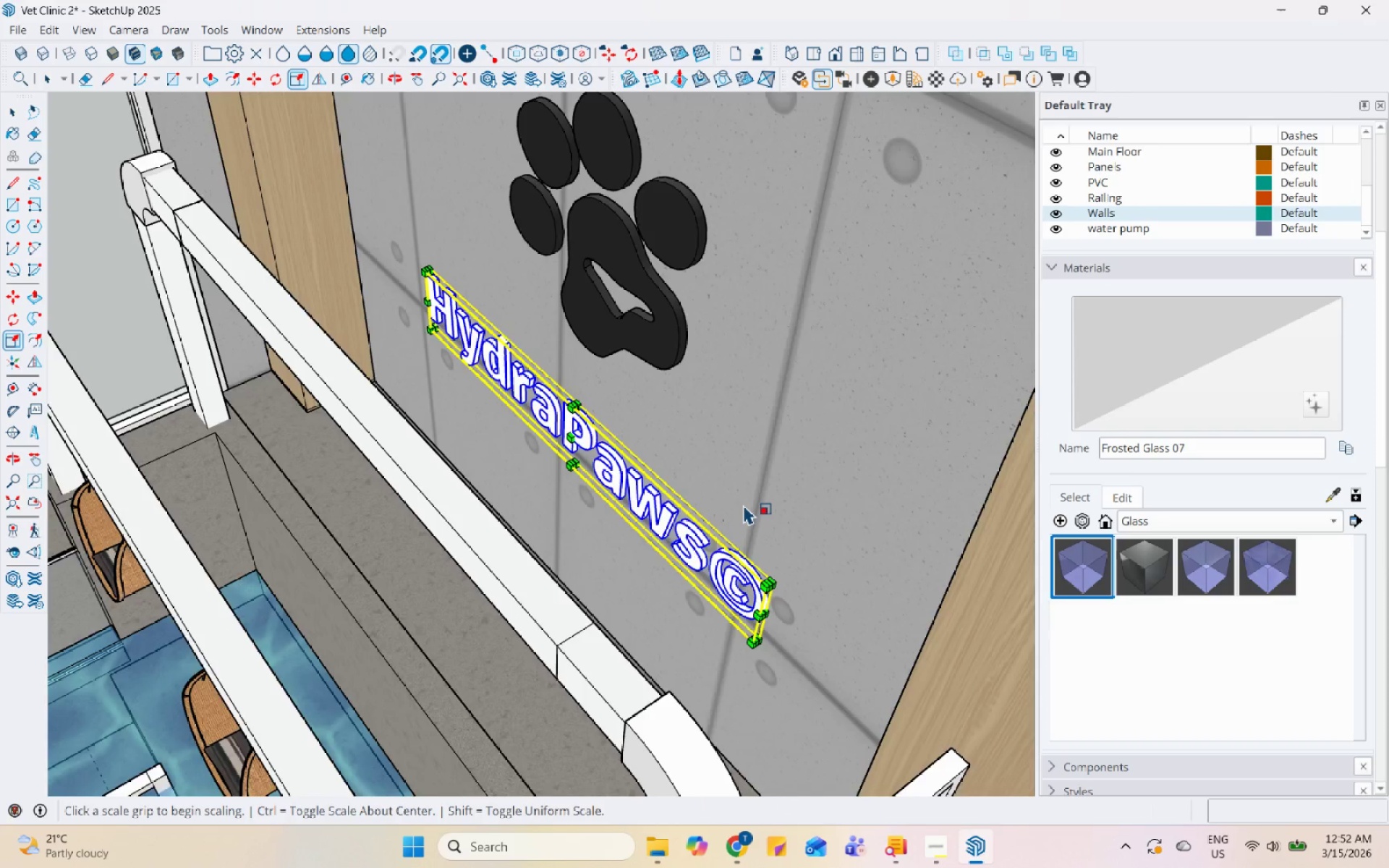 
scroll: coordinate [743, 504], scroll_direction: up, amount: 5.0
 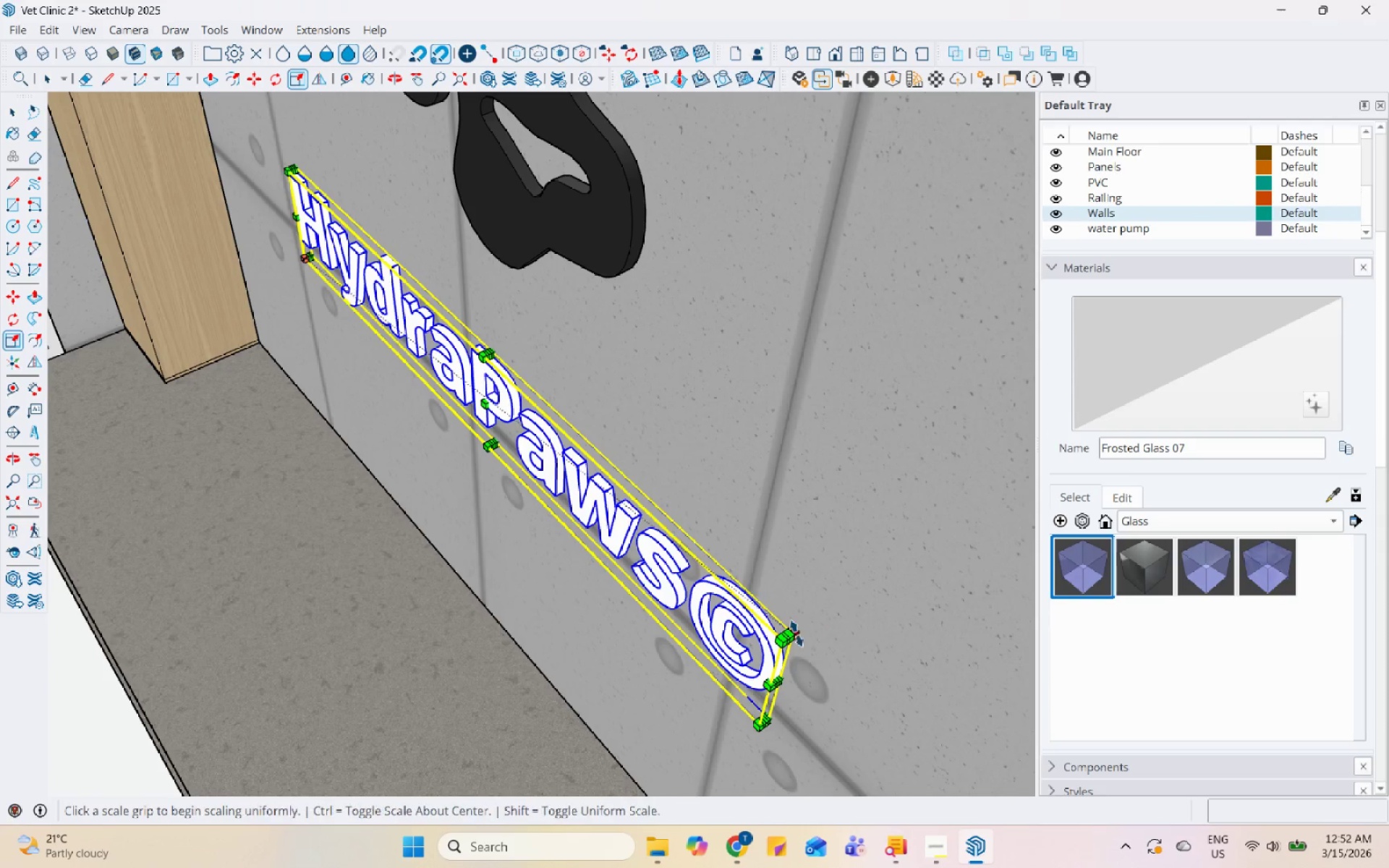 
left_click([797, 634])
 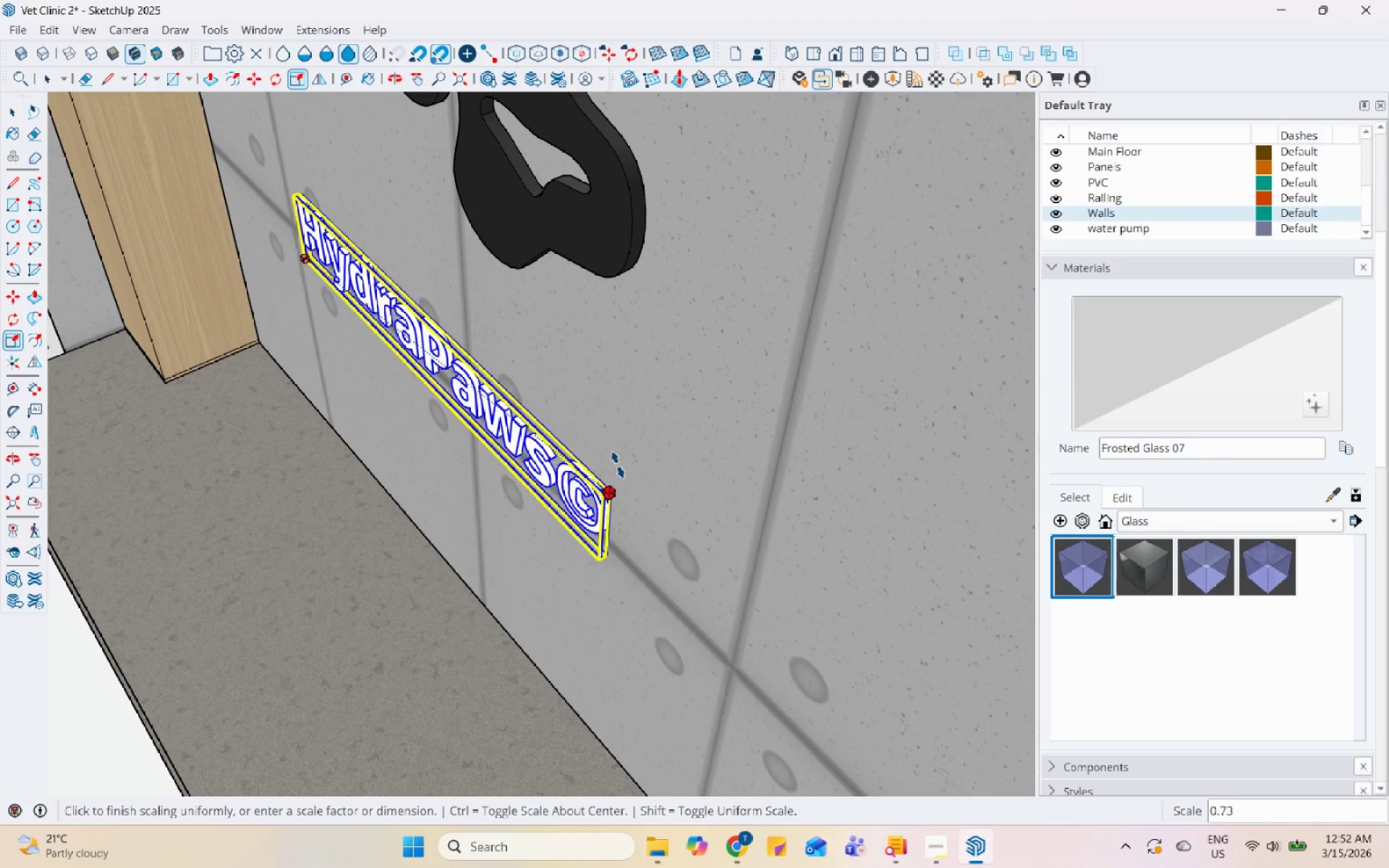 
left_click([584, 429])
 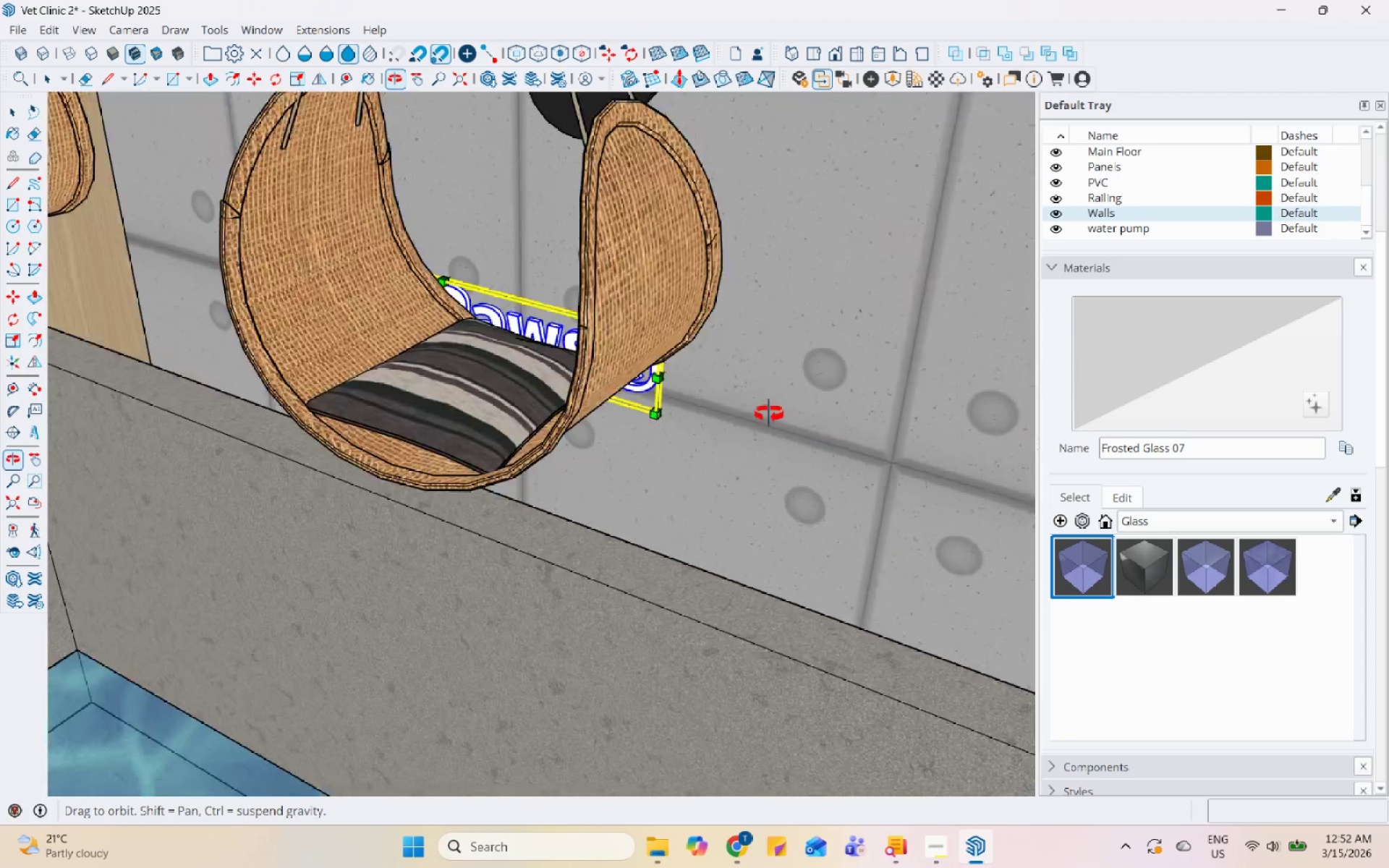 
key(Space)
 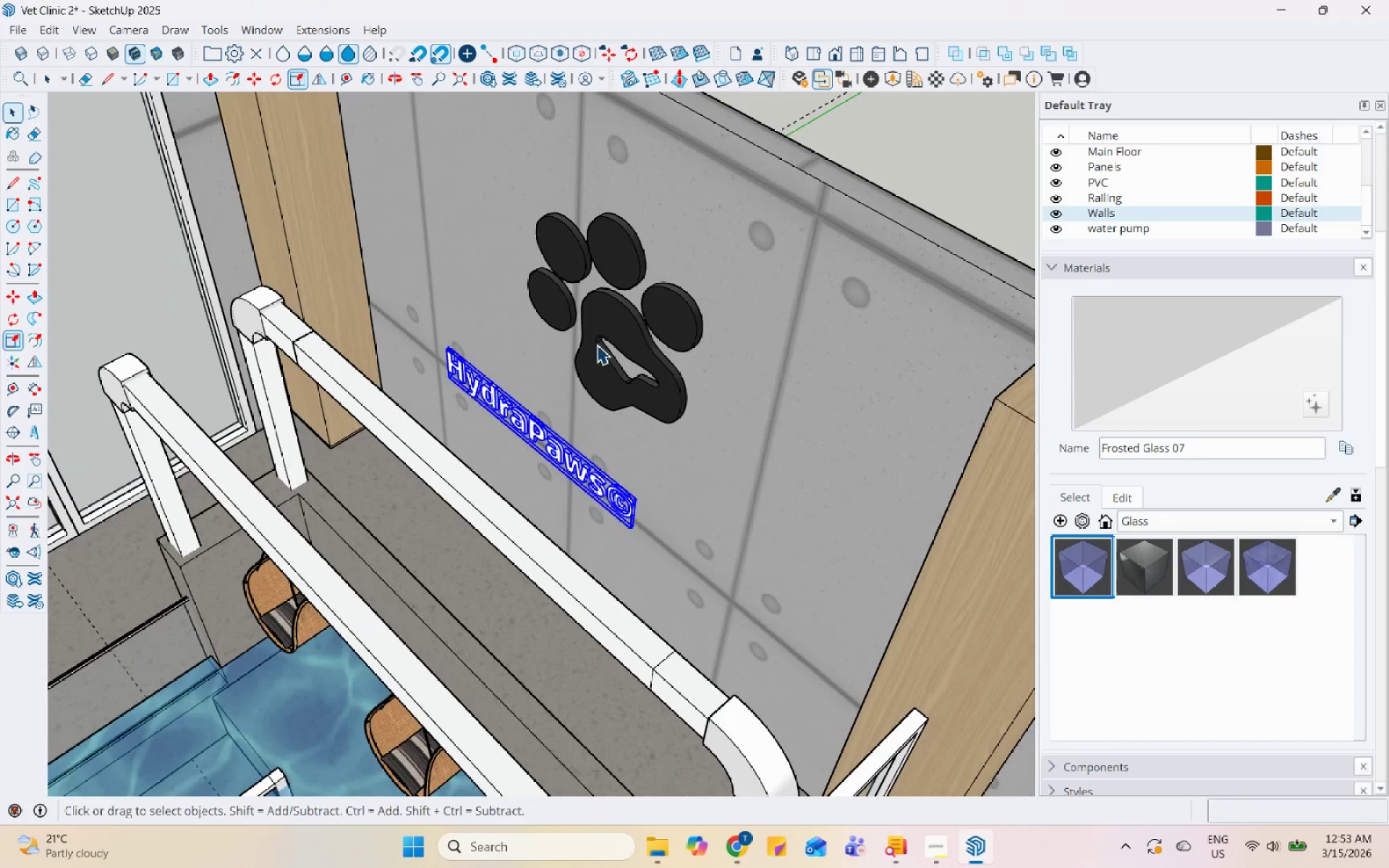 
left_click([611, 326])
 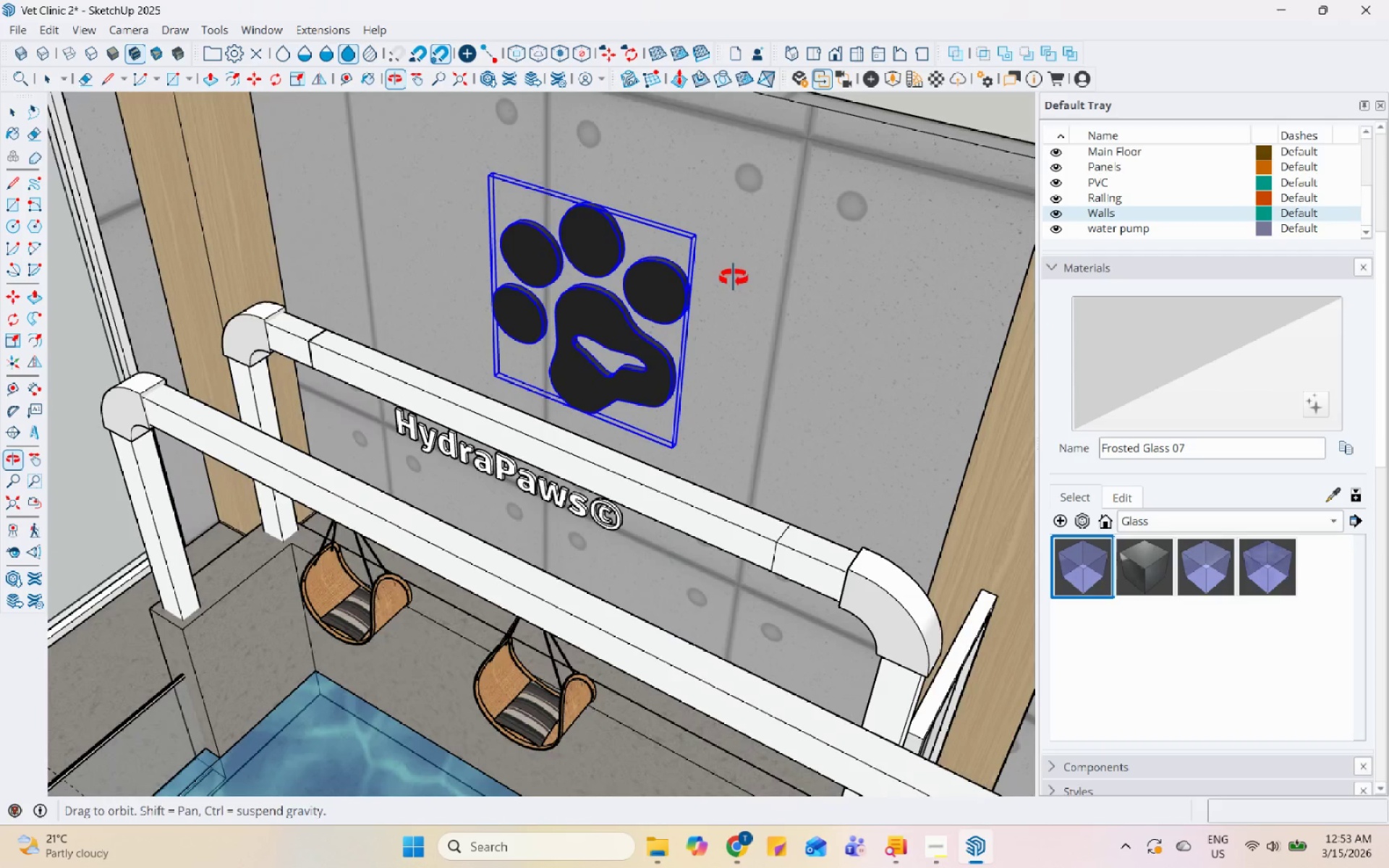 
scroll: coordinate [681, 532], scroll_direction: down, amount: 8.0
 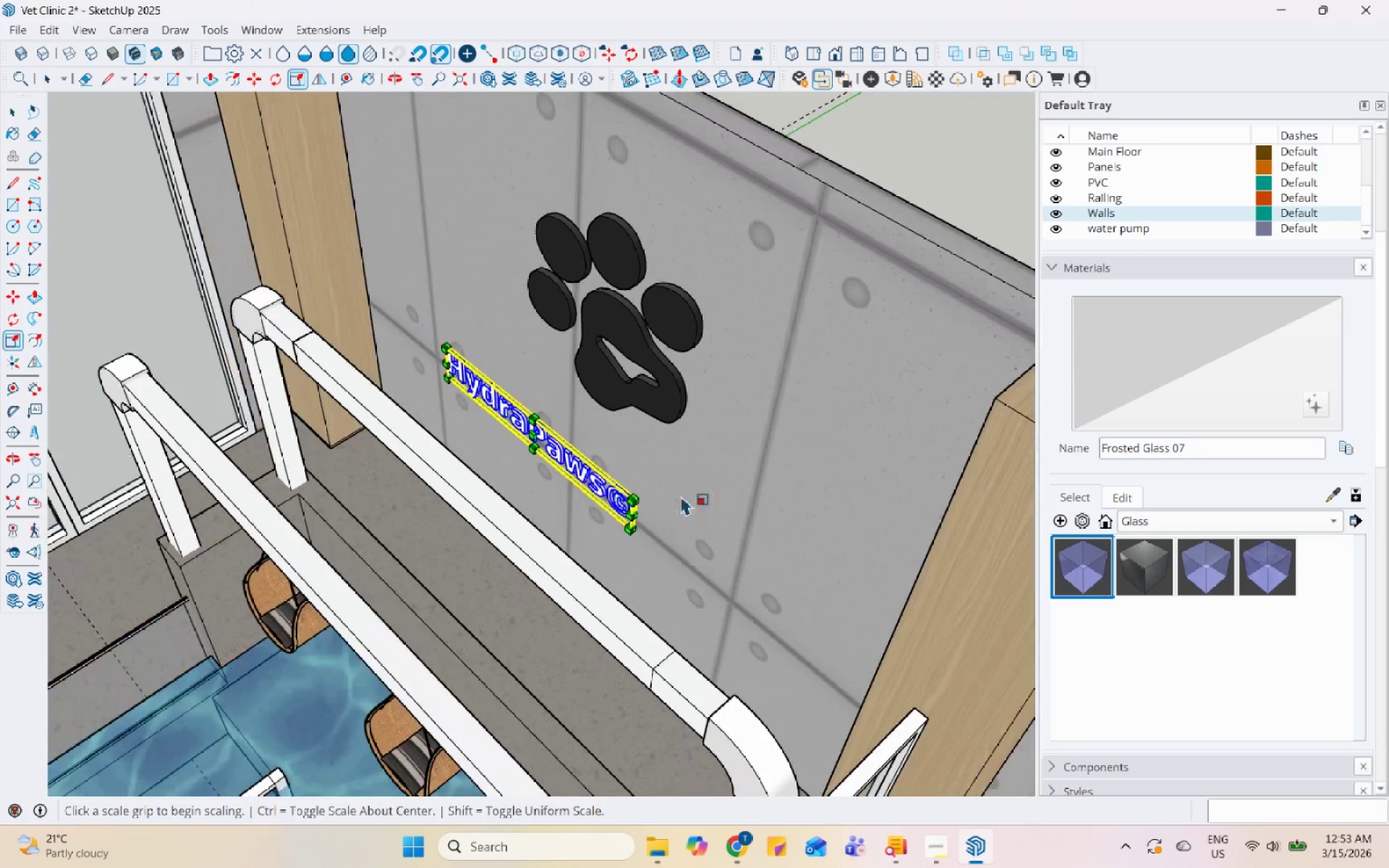 
key(S)
 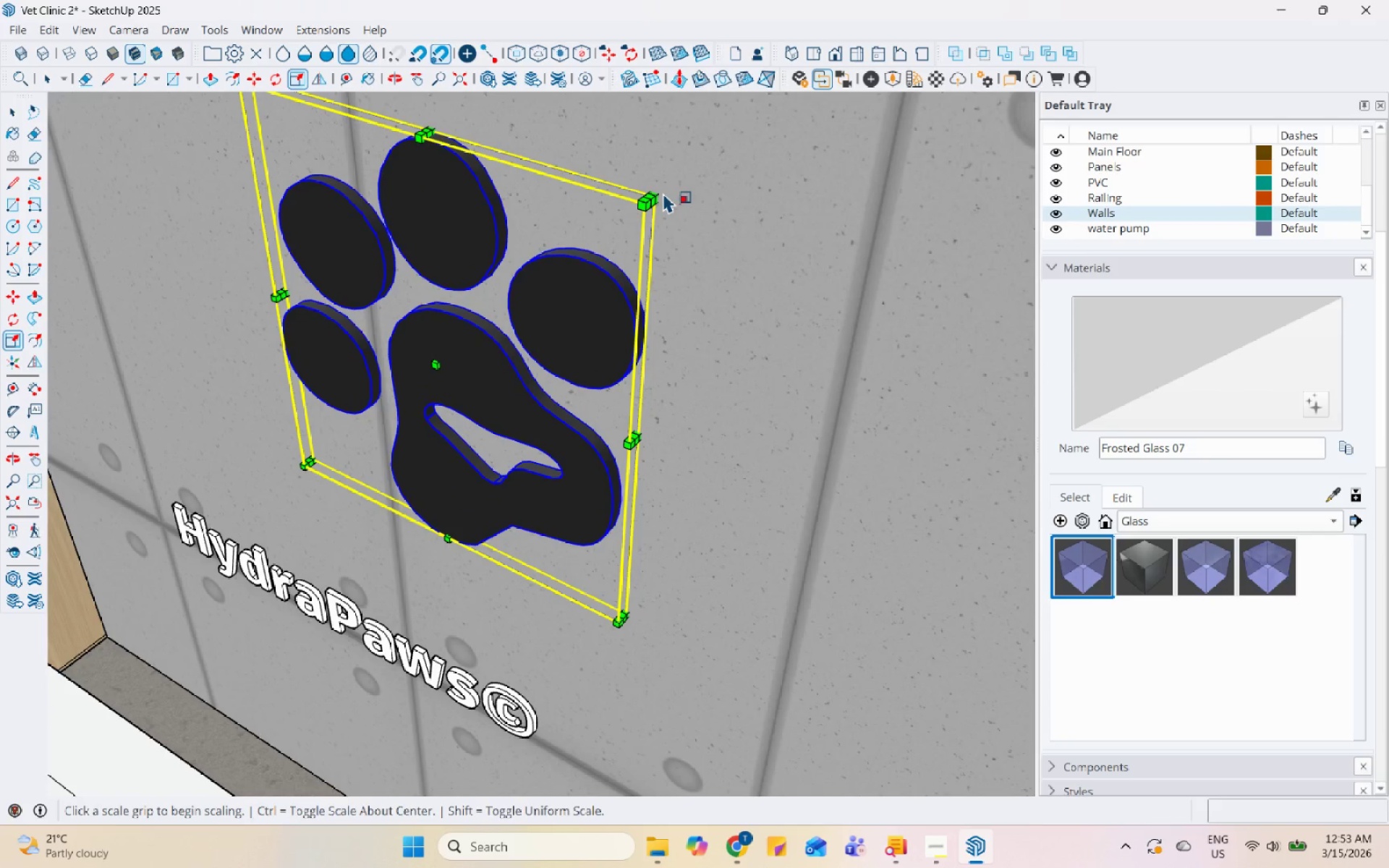 
scroll: coordinate [722, 244], scroll_direction: up, amount: 8.0
 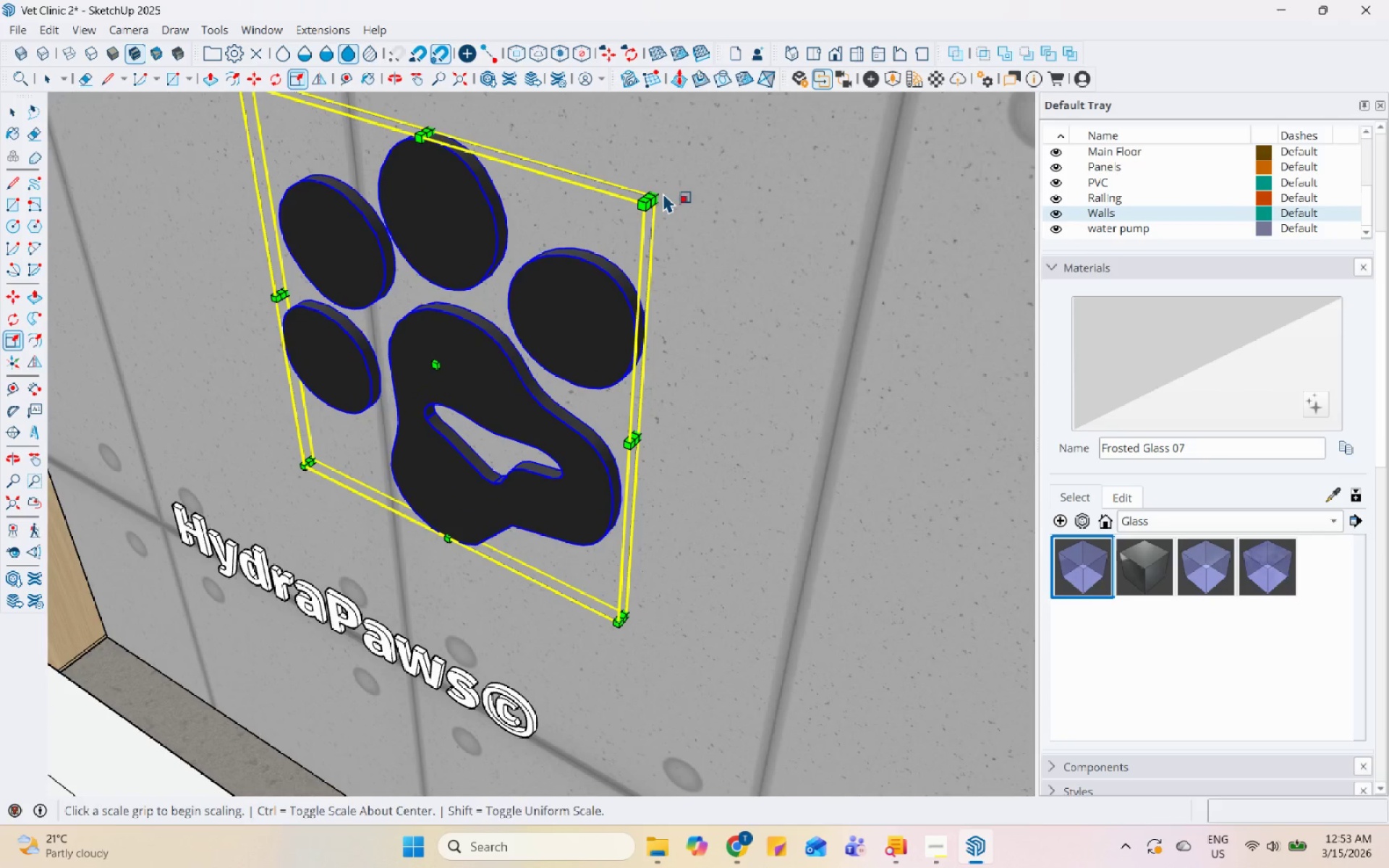 
left_click([660, 192])
 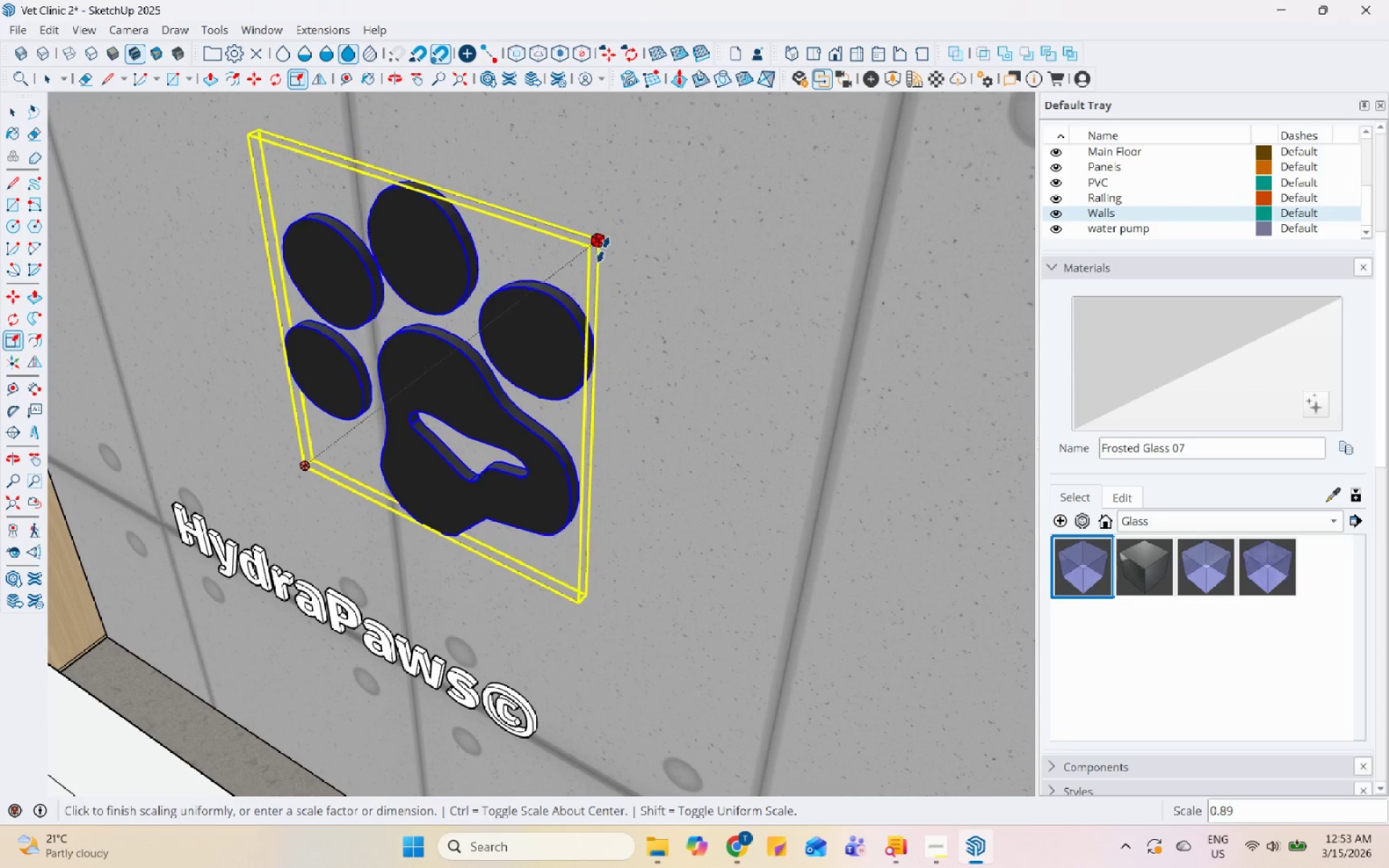 
left_click([585, 270])
 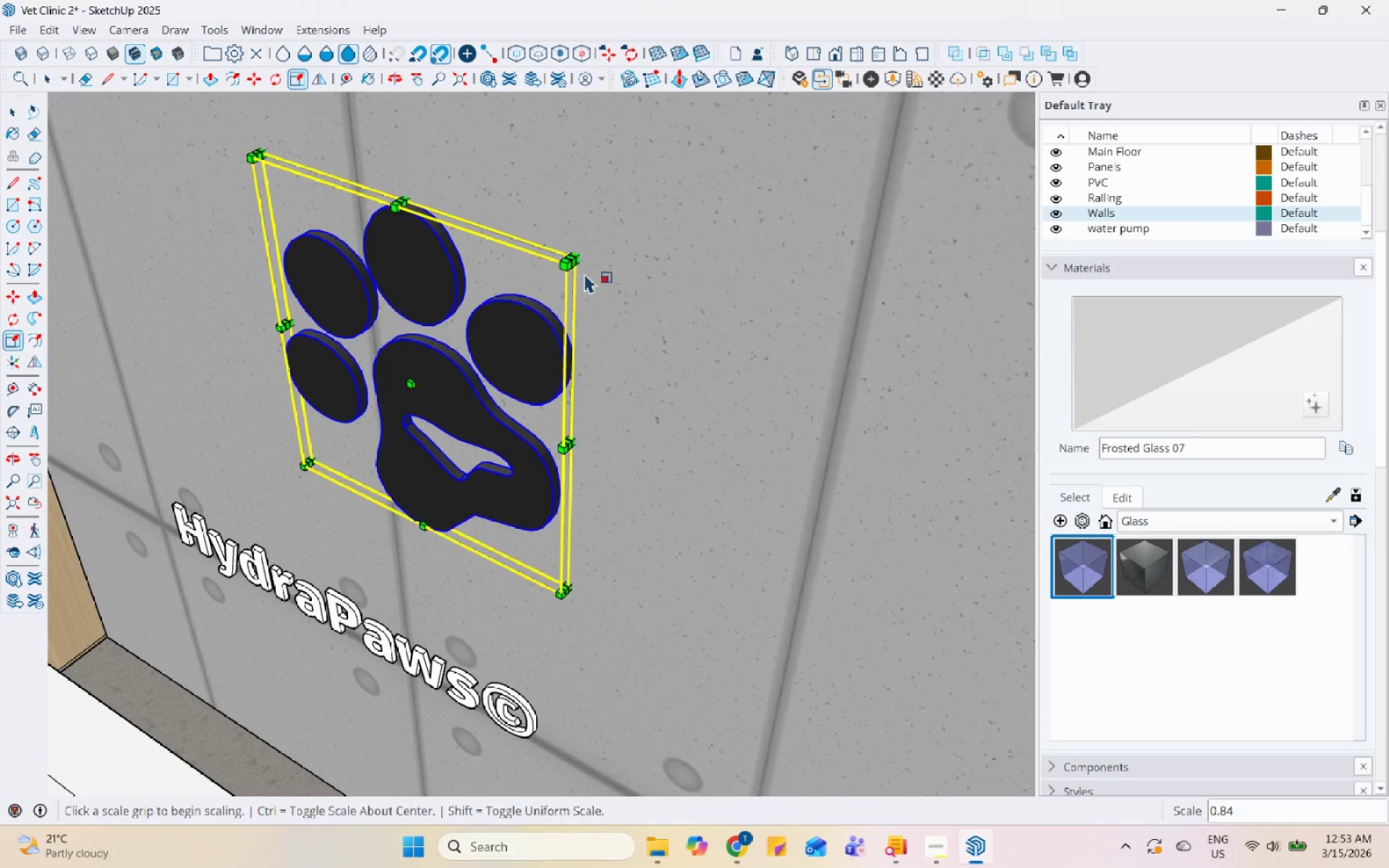 
key(Space)
 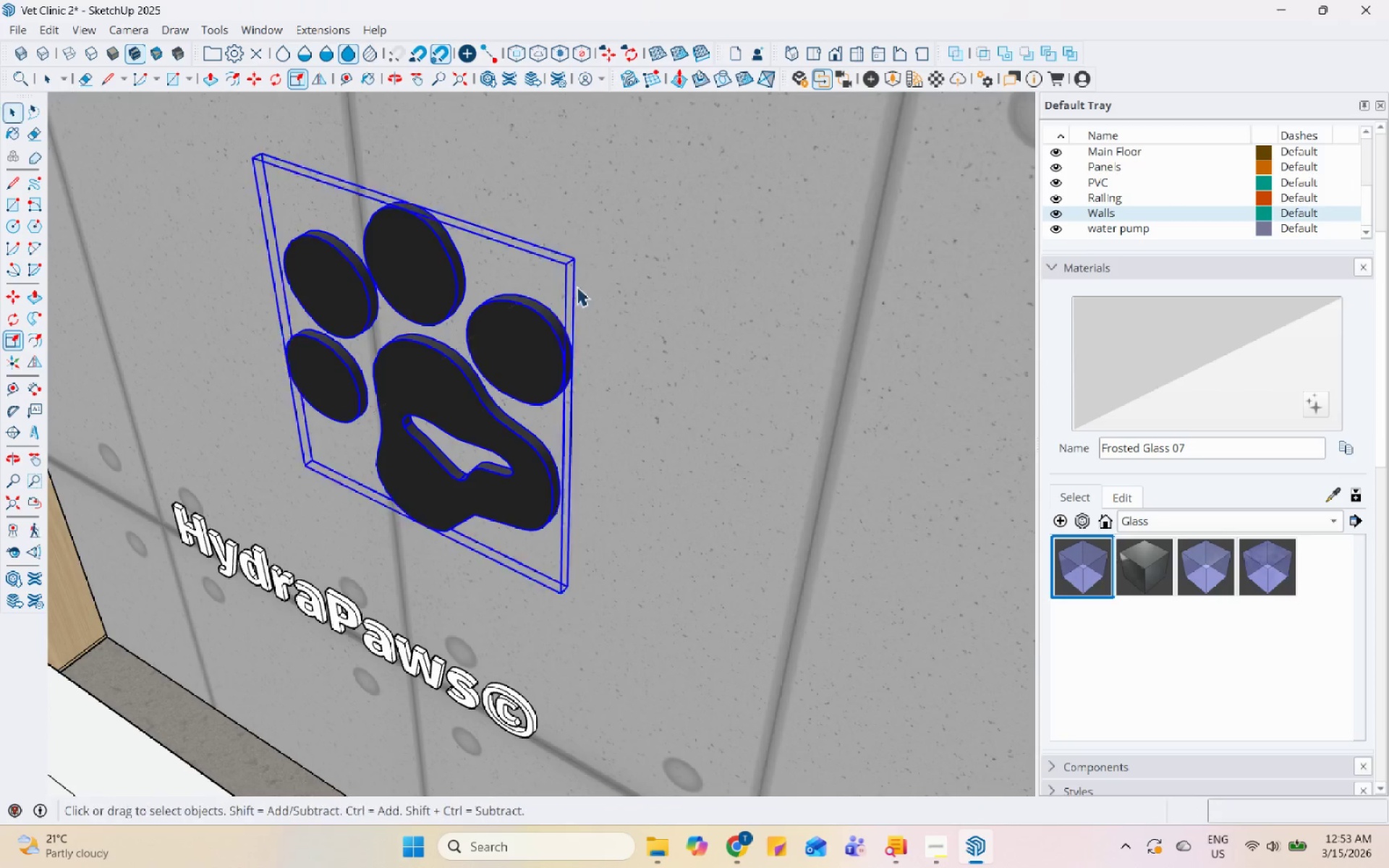 
left_click([441, 532])
 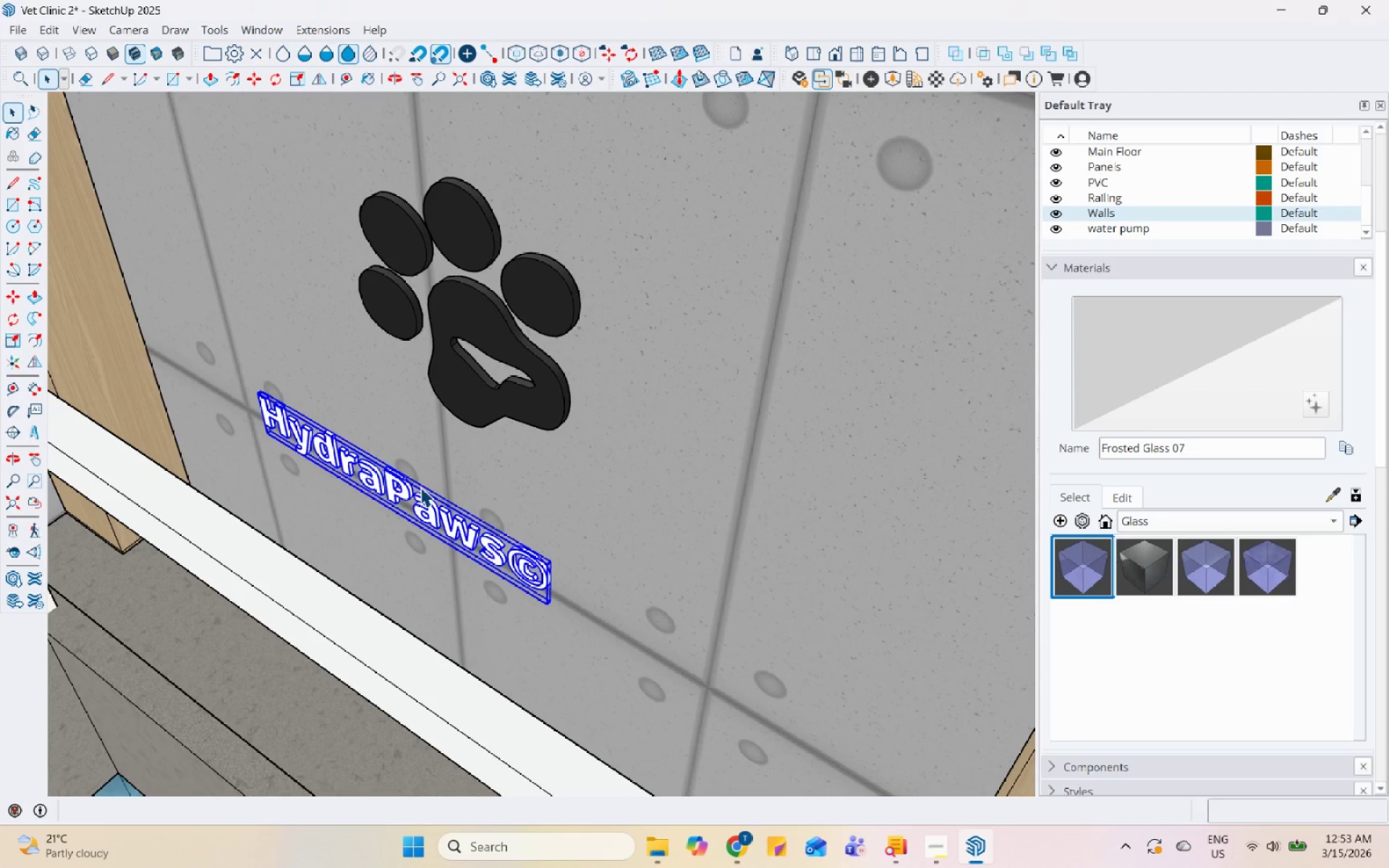 
scroll: coordinate [561, 475], scroll_direction: down, amount: 3.0
 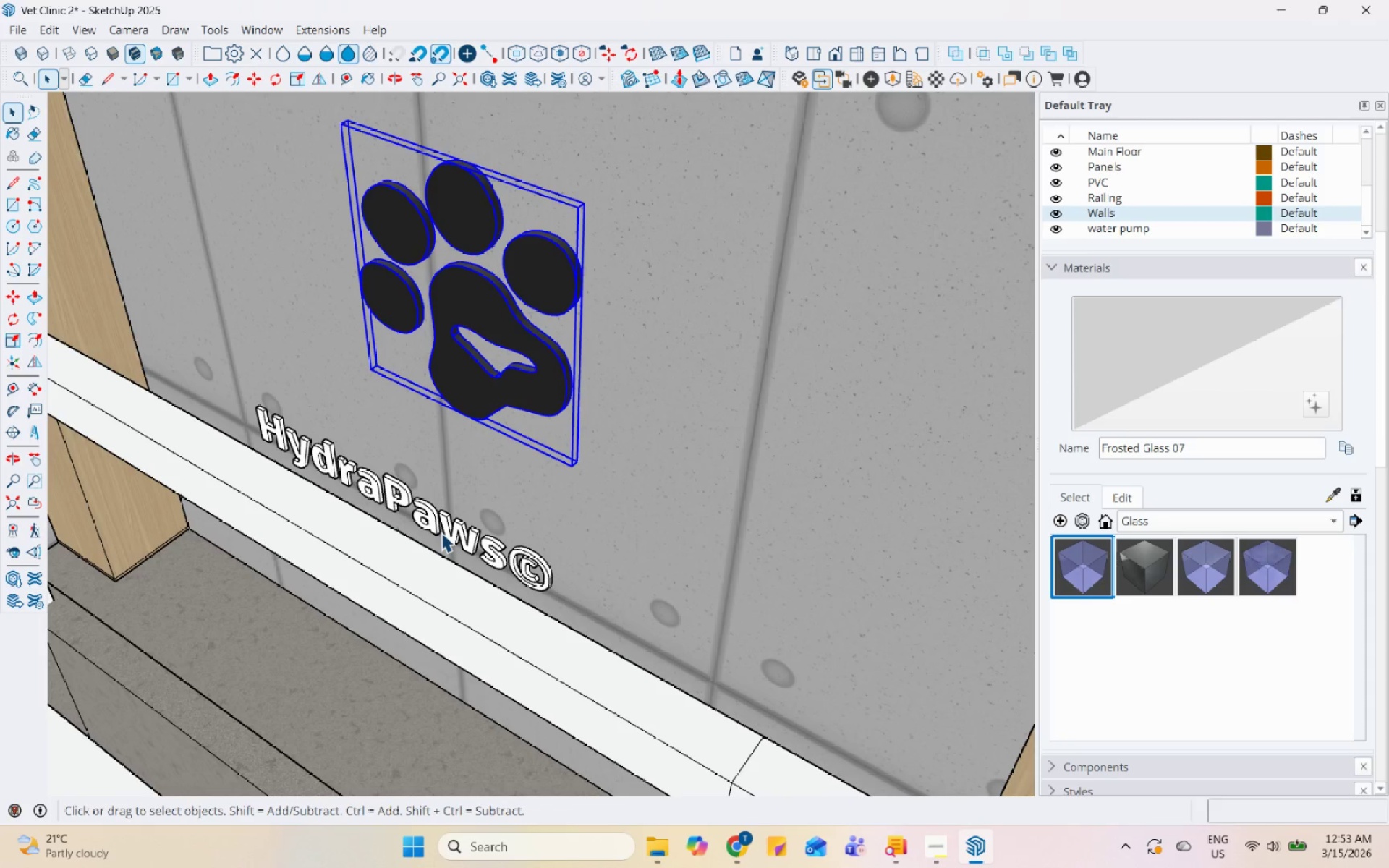 
key(M)
 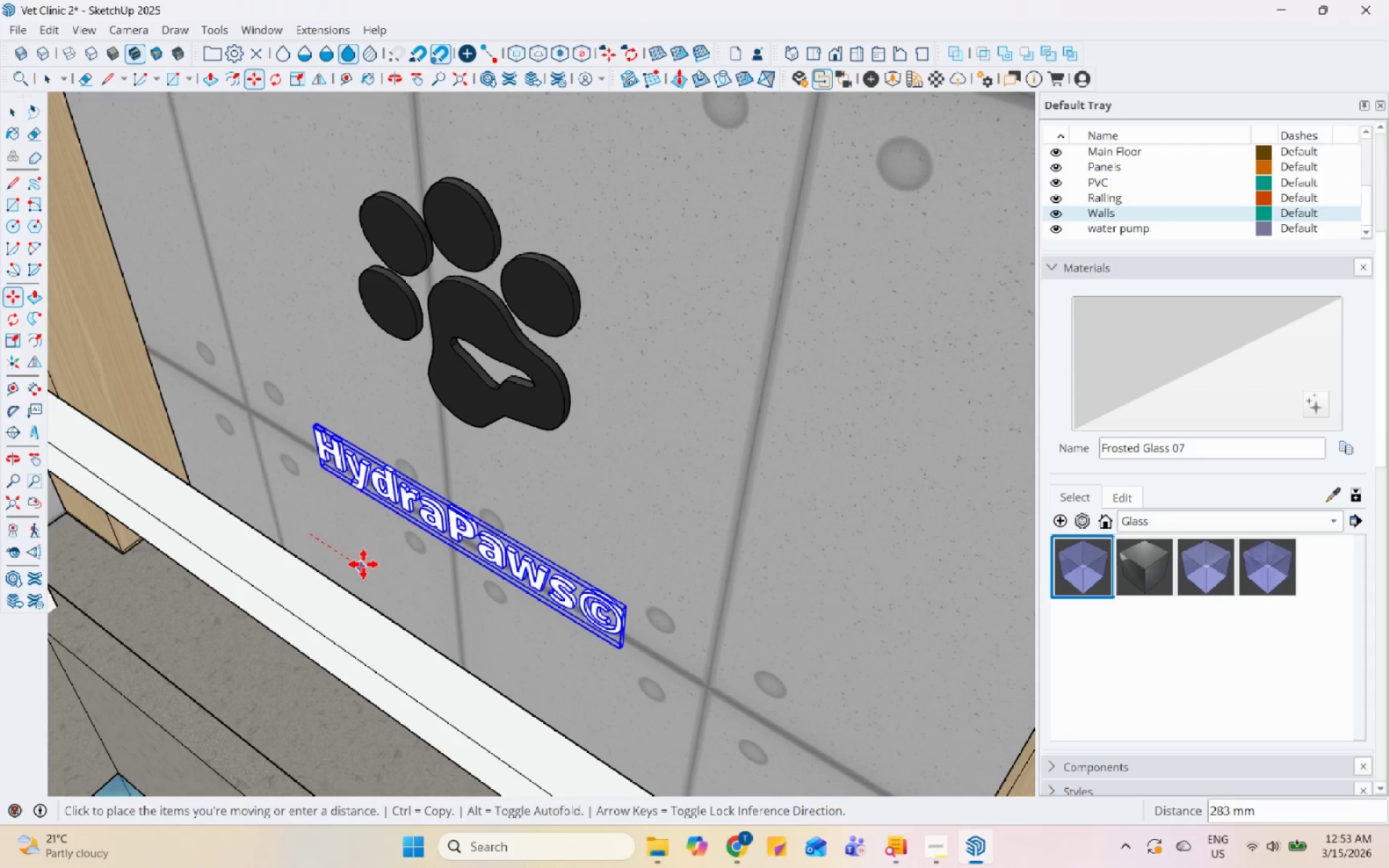 
left_click([373, 569])
 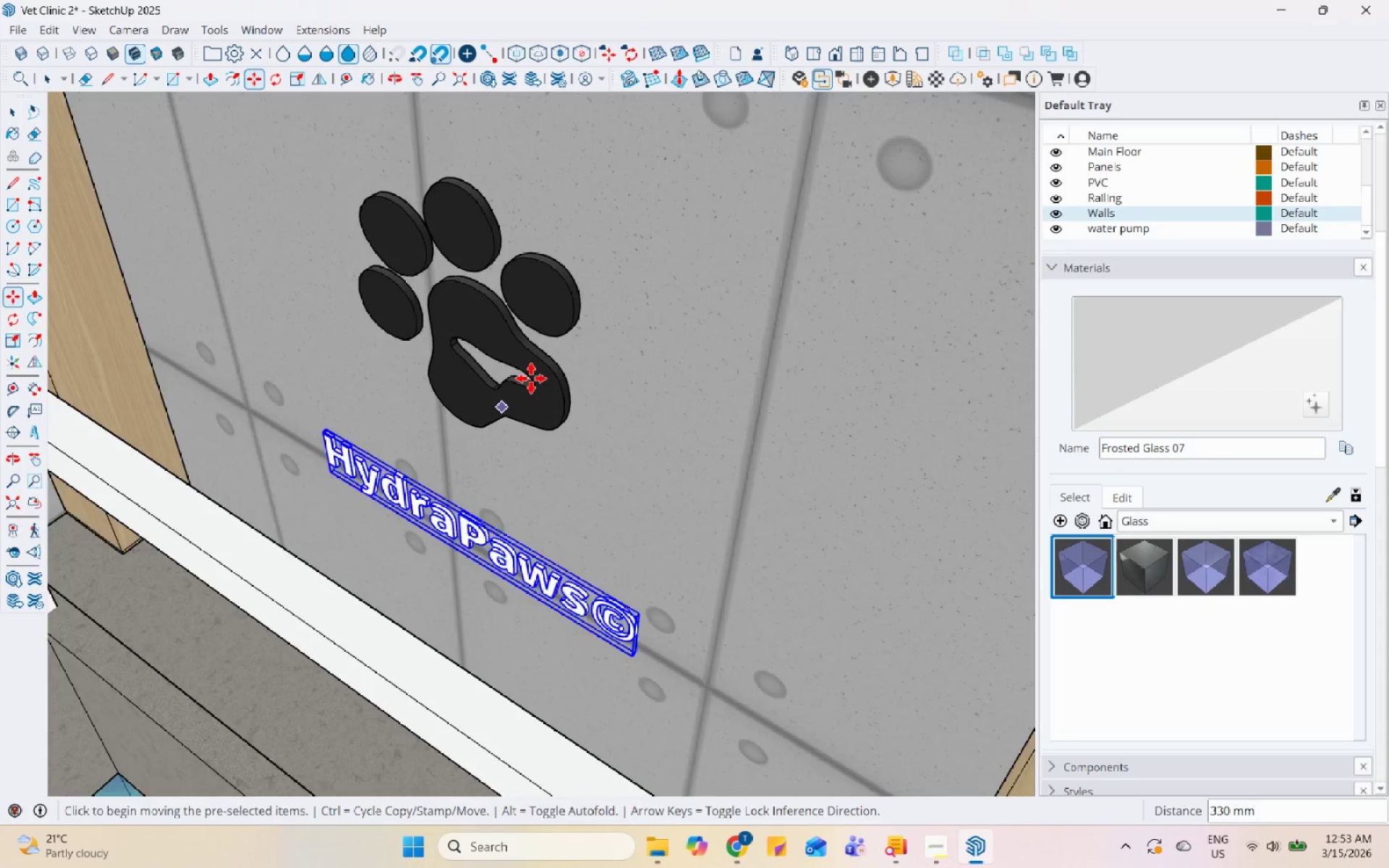 
left_click([663, 596])
 